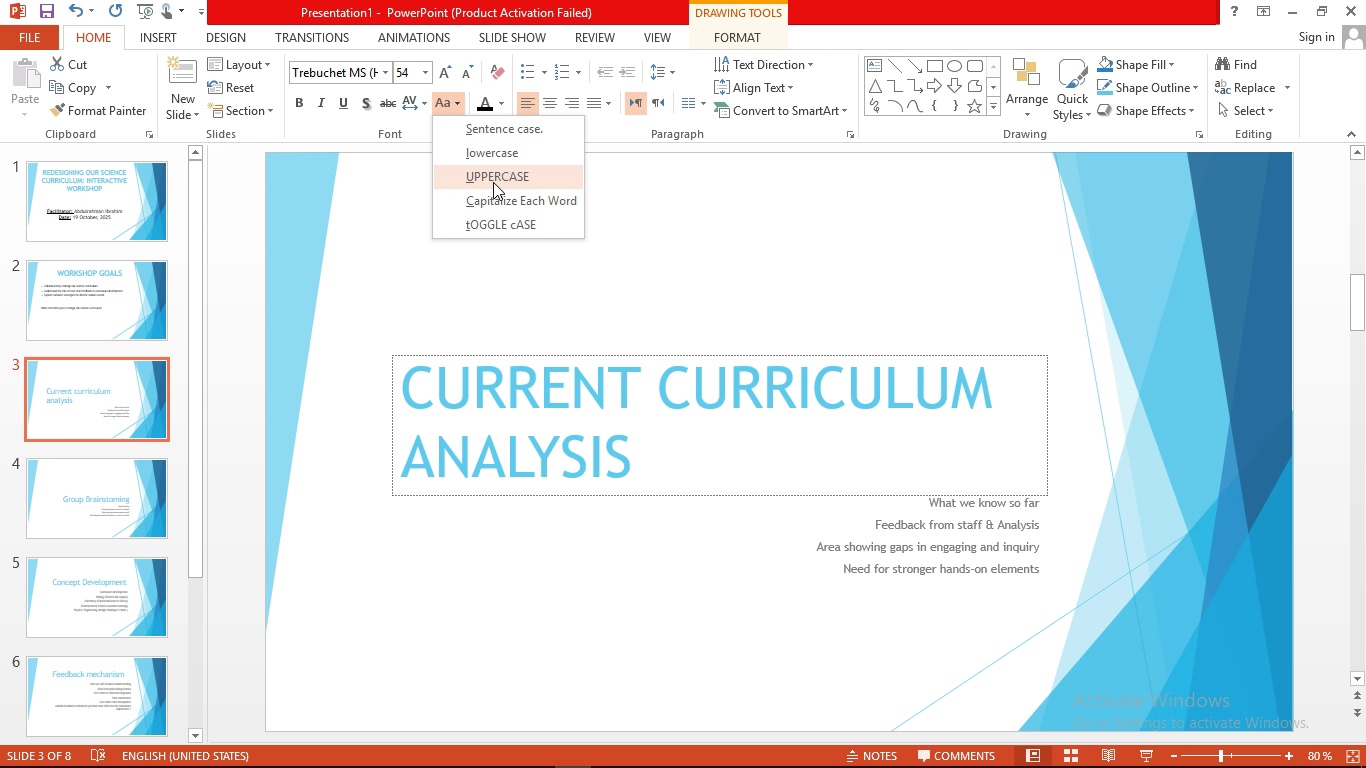 
left_click([493, 182])
 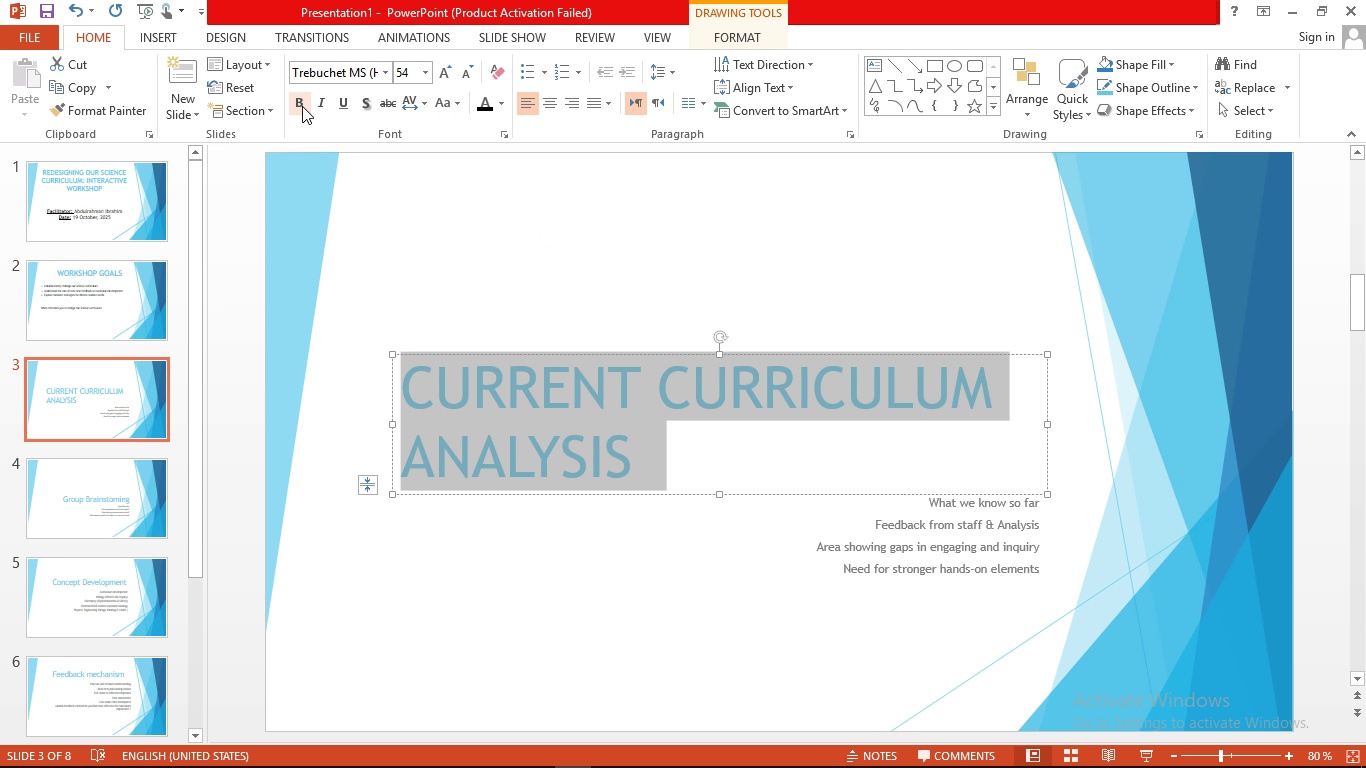 
left_click([301, 107])
 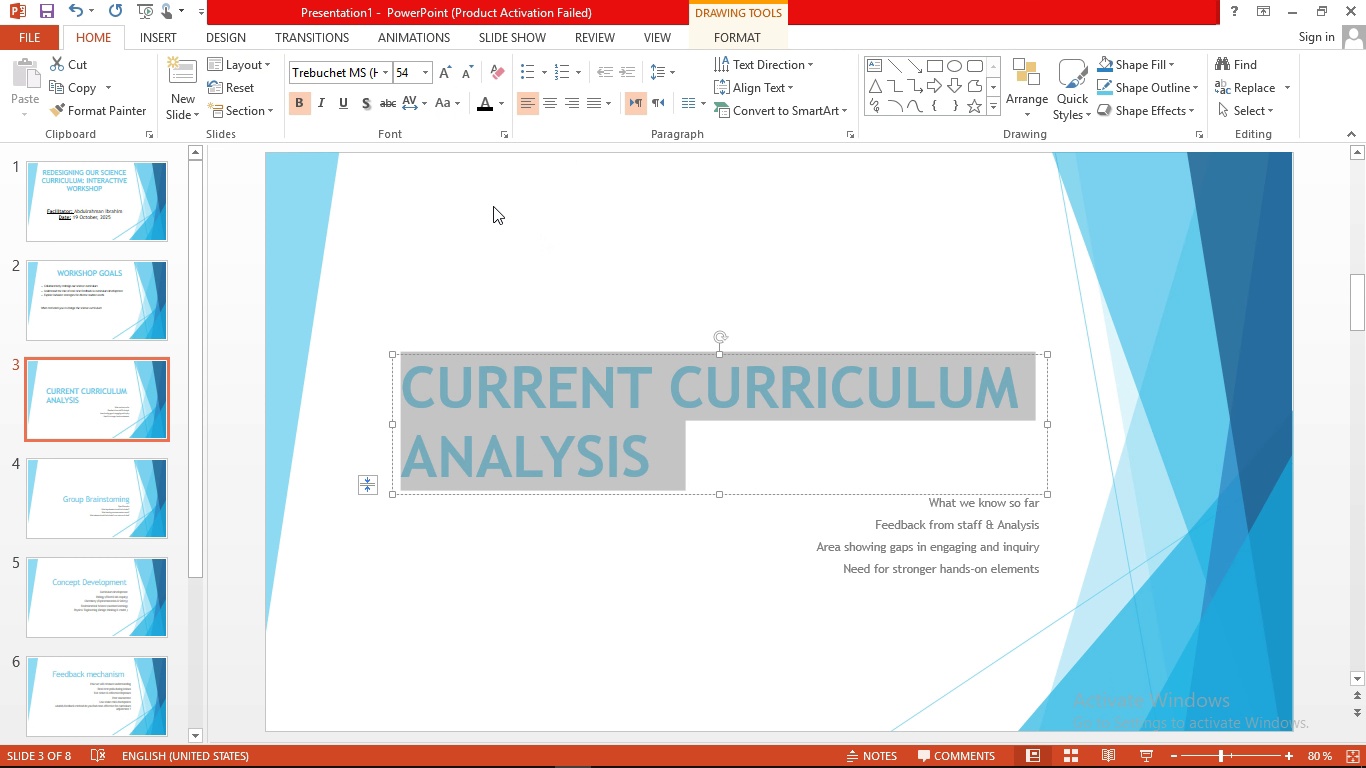 
left_click([639, 415])
 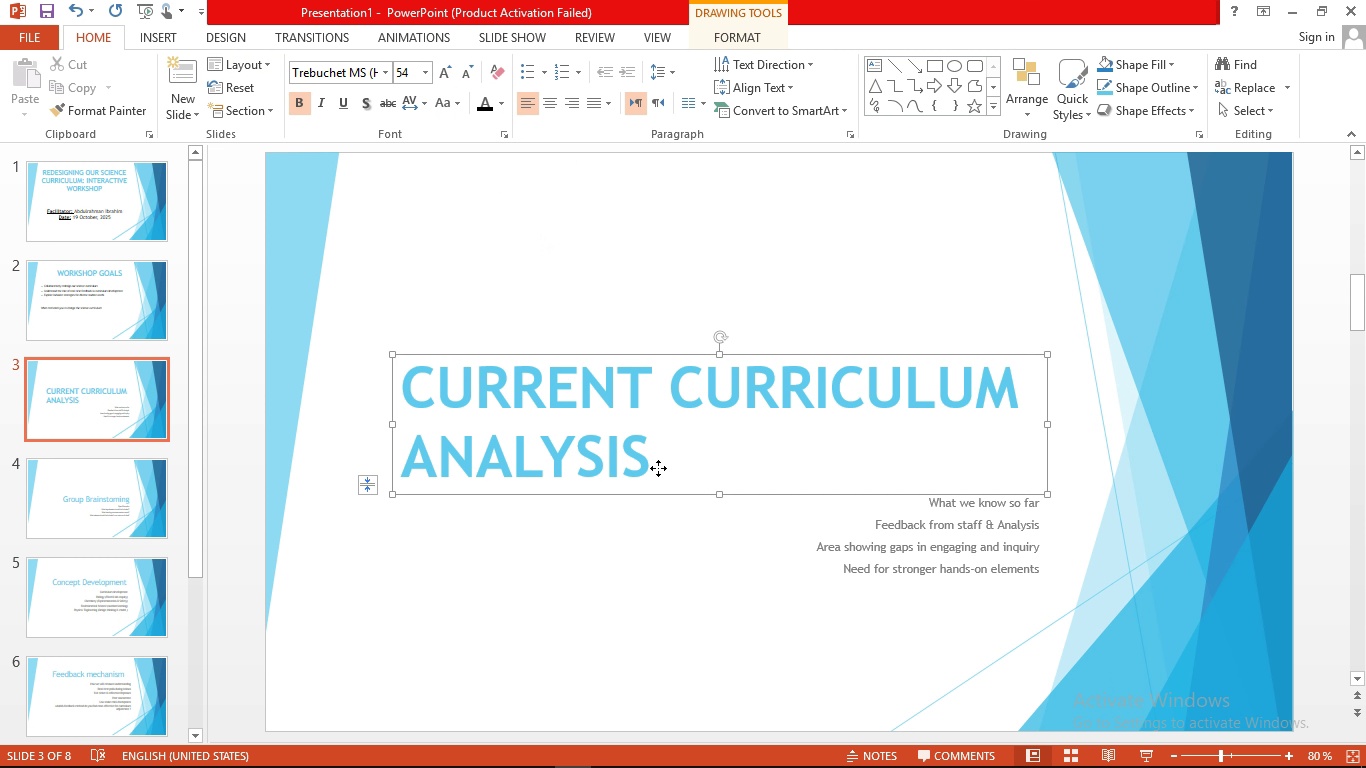 
left_click_drag(start_coordinate=[666, 494], to_coordinate=[629, 324])
 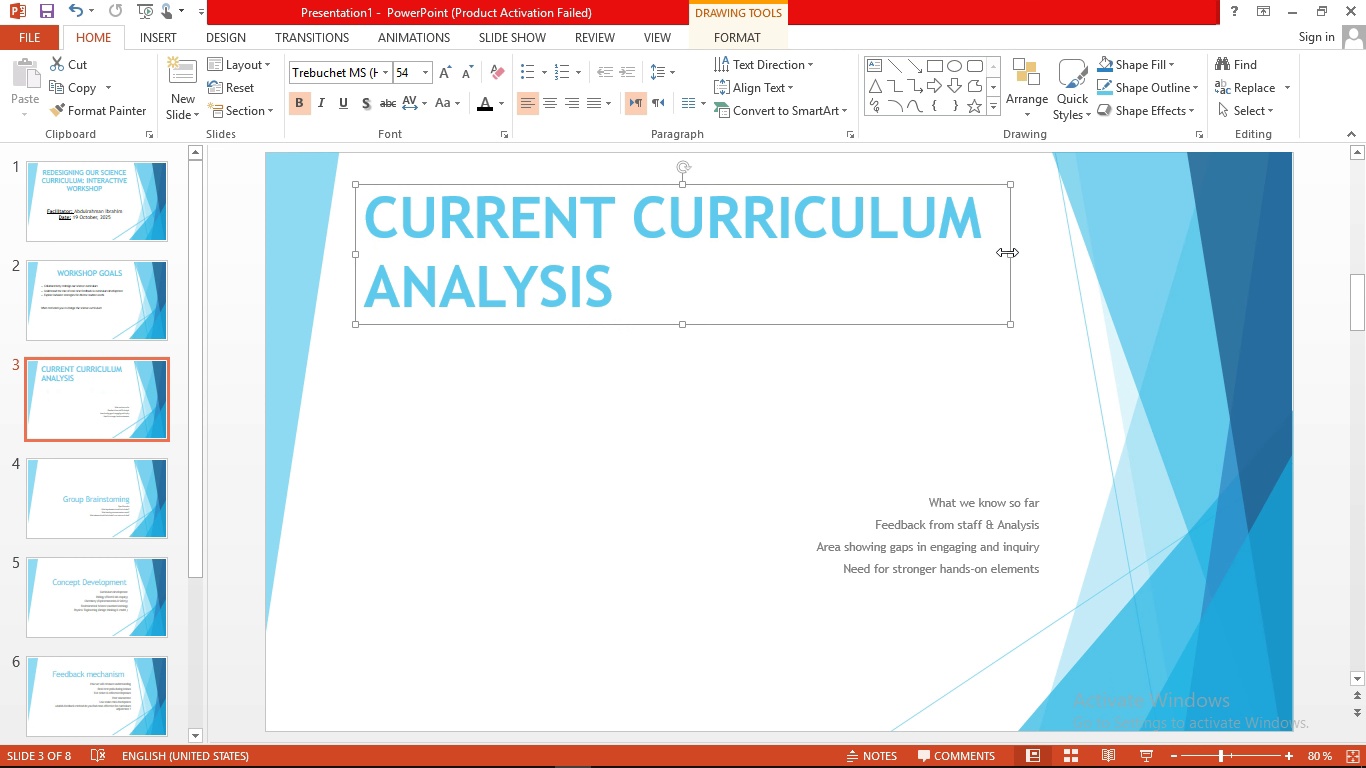 
left_click_drag(start_coordinate=[1011, 253], to_coordinate=[1142, 267])
 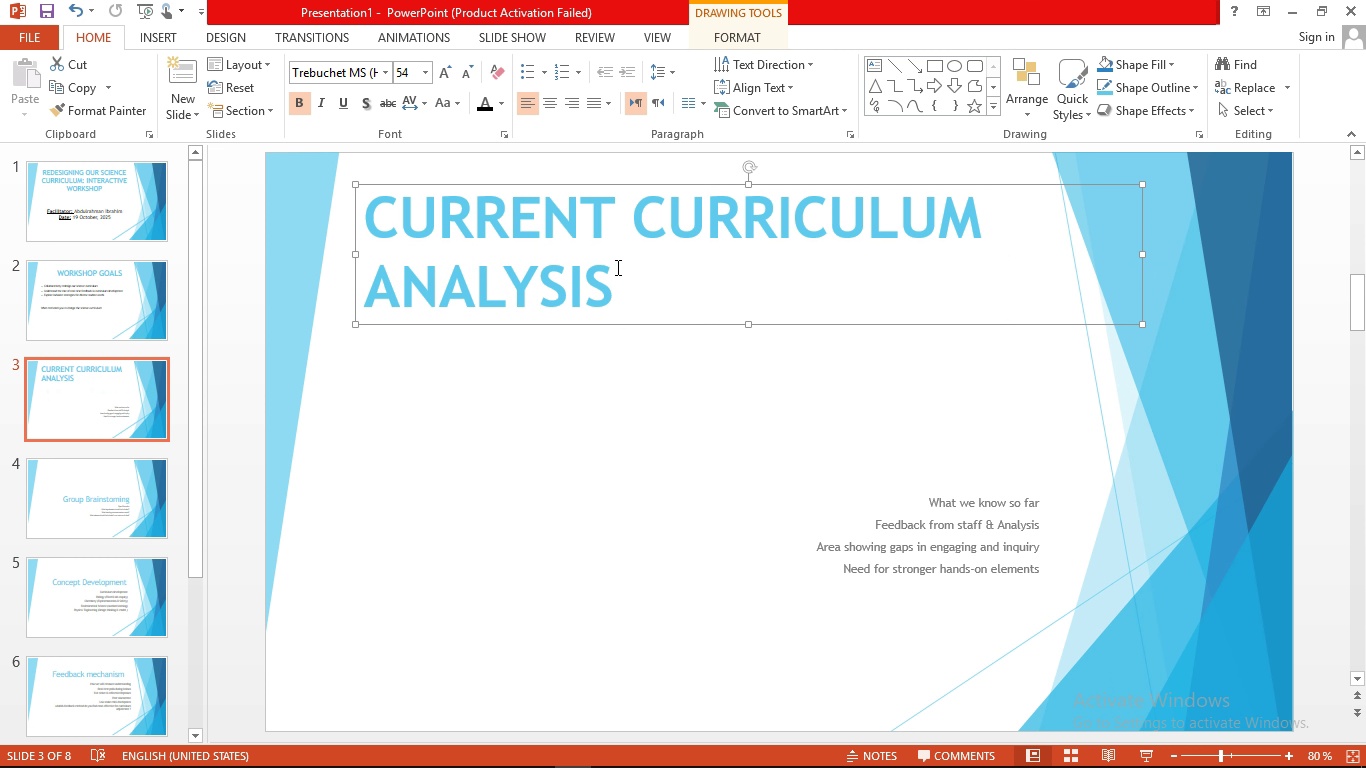 
left_click_drag(start_coordinate=[615, 271], to_coordinate=[353, 165])
 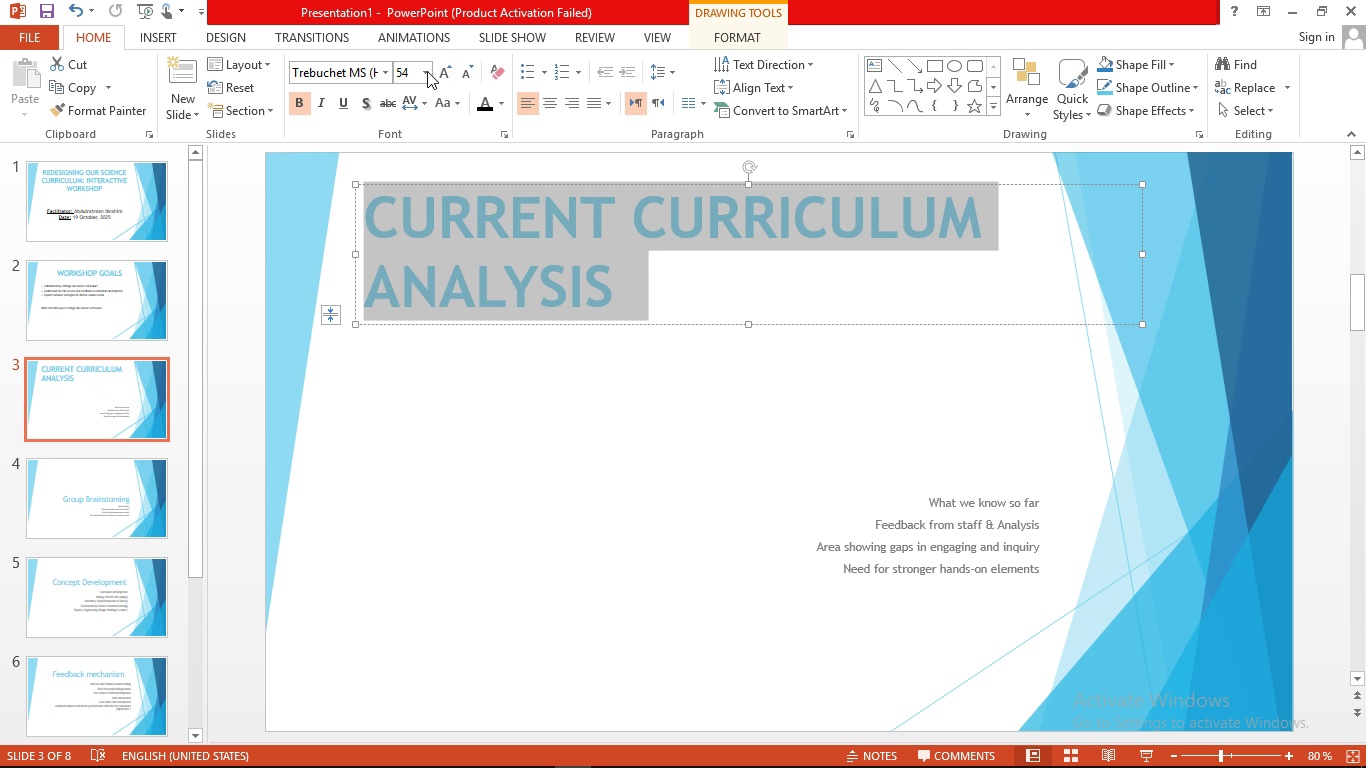 
left_click([425, 73])
 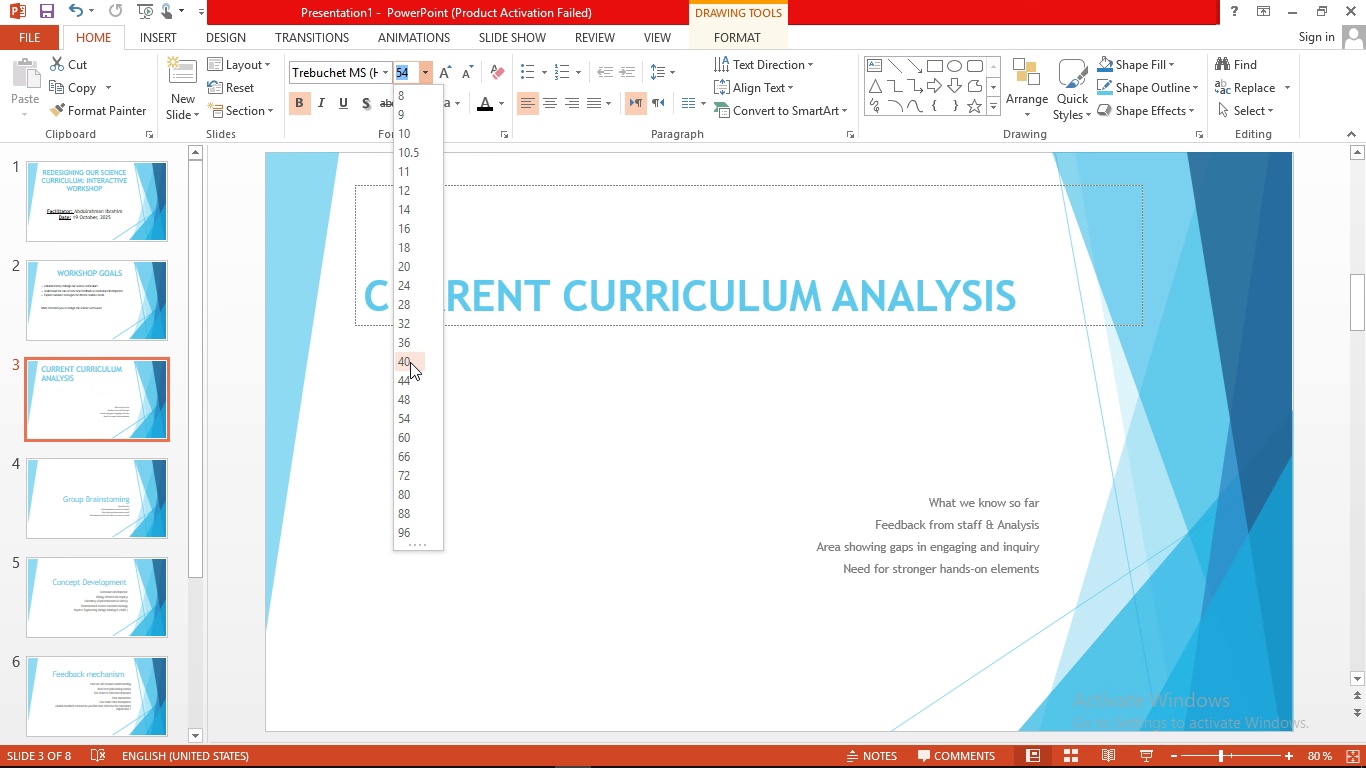 
left_click([410, 362])
 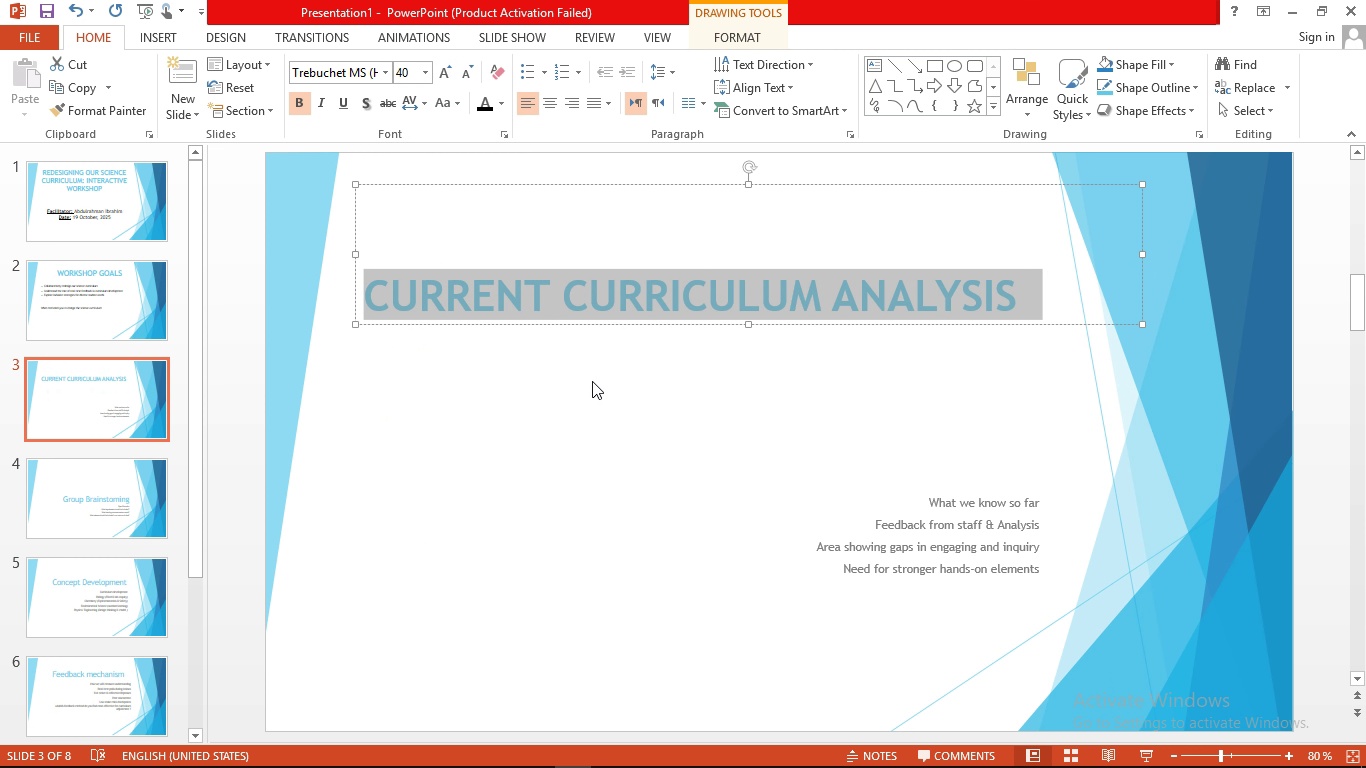 
left_click([592, 381])
 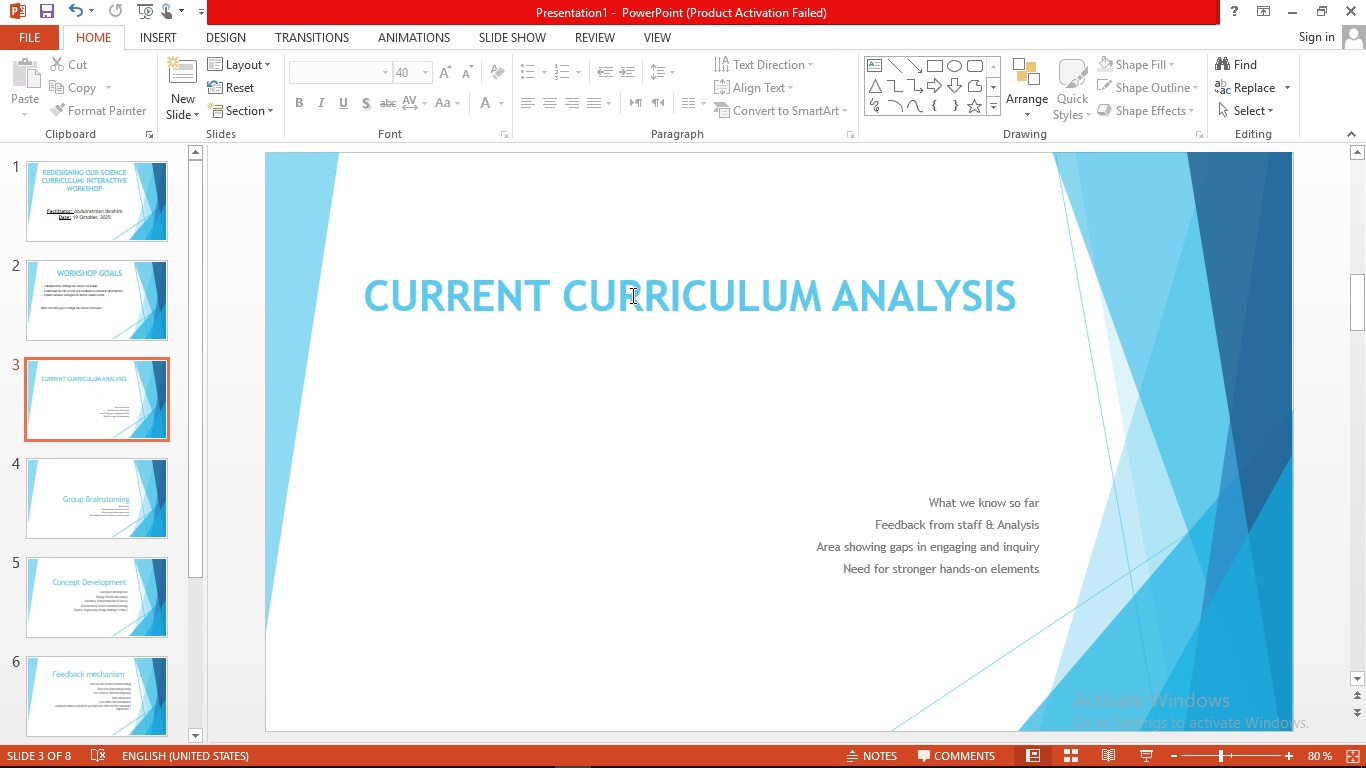 
left_click([631, 295])
 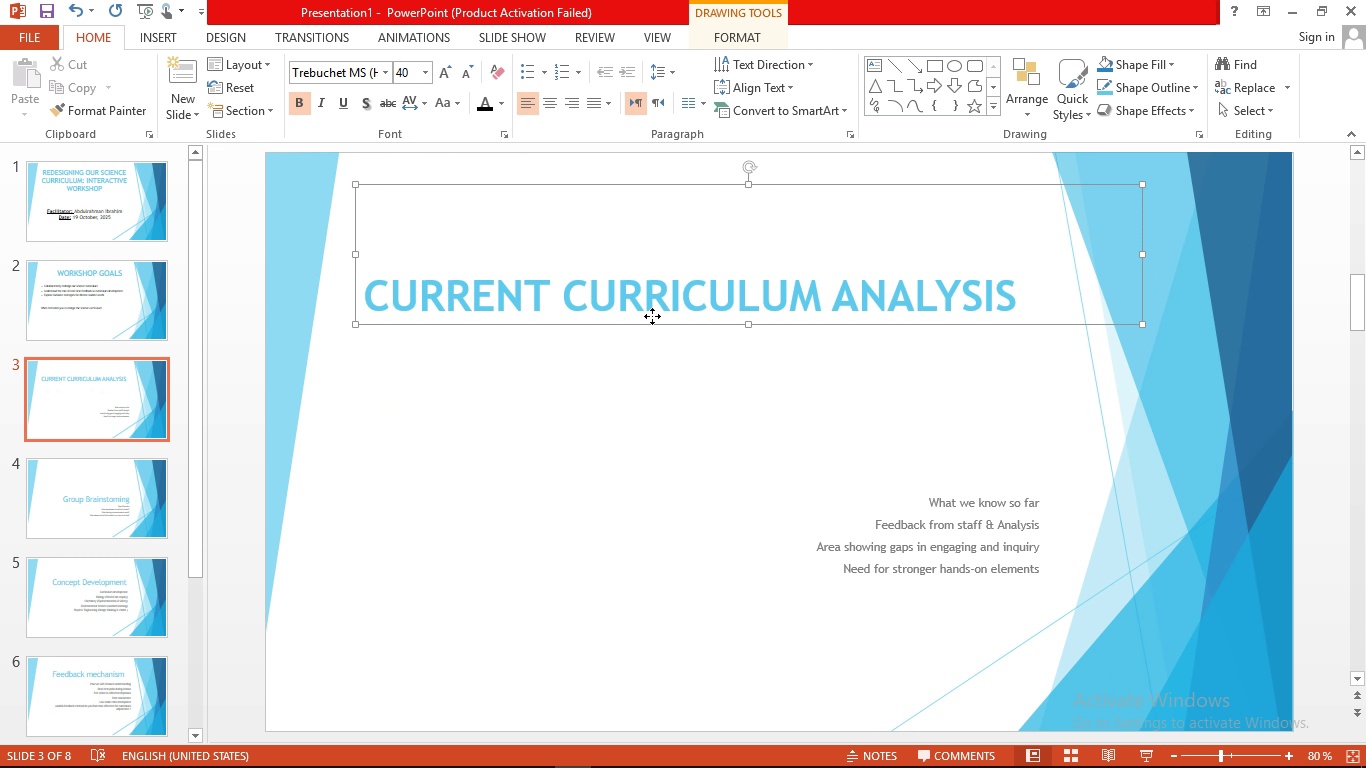 
left_click_drag(start_coordinate=[653, 326], to_coordinate=[651, 254])
 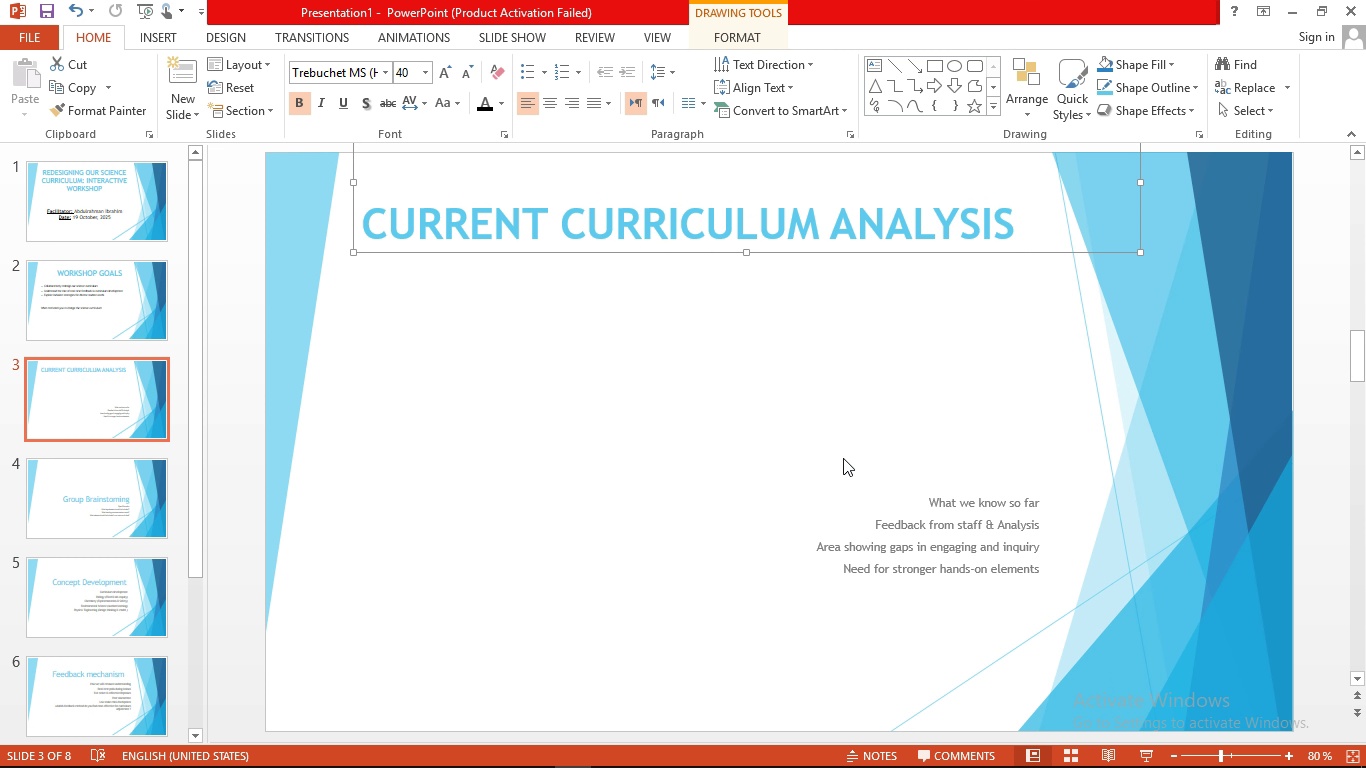 
left_click([891, 496])
 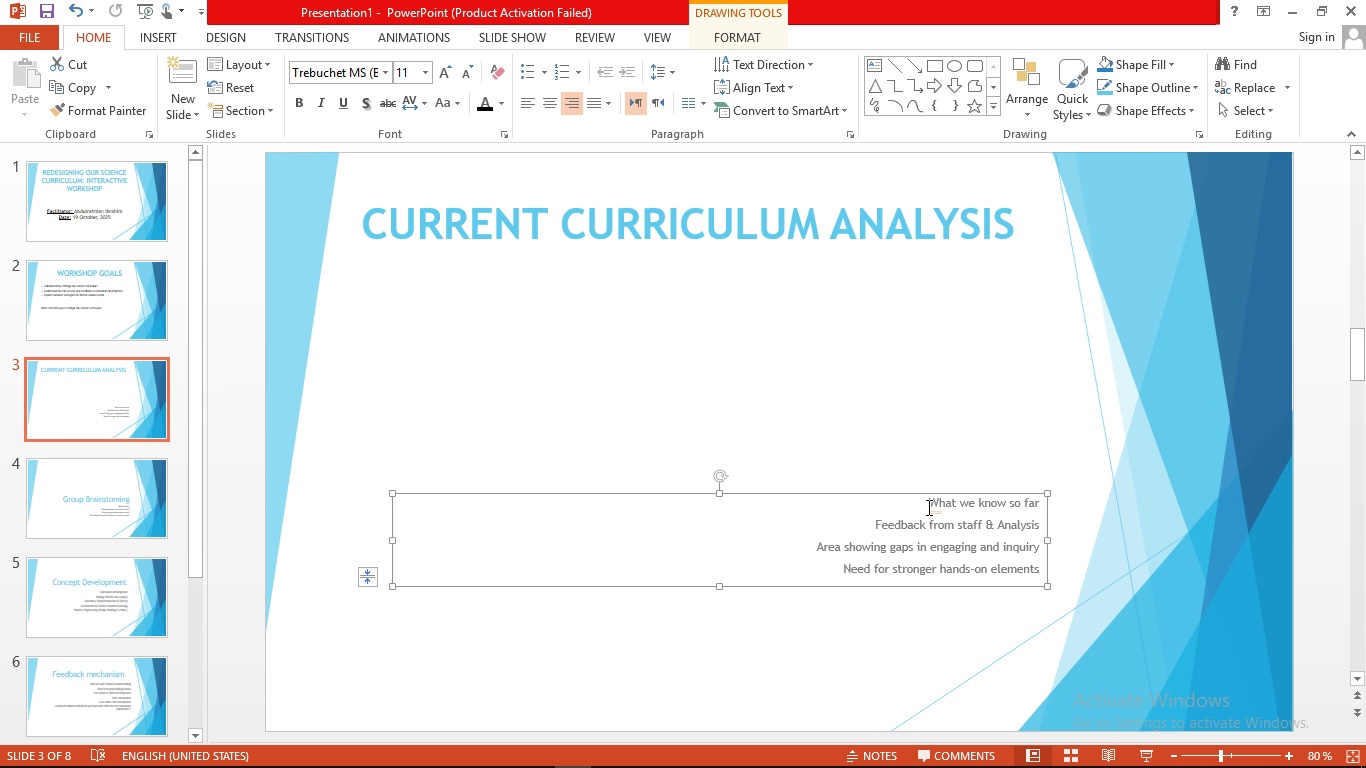 
left_click_drag(start_coordinate=[924, 508], to_coordinate=[1036, 589])
 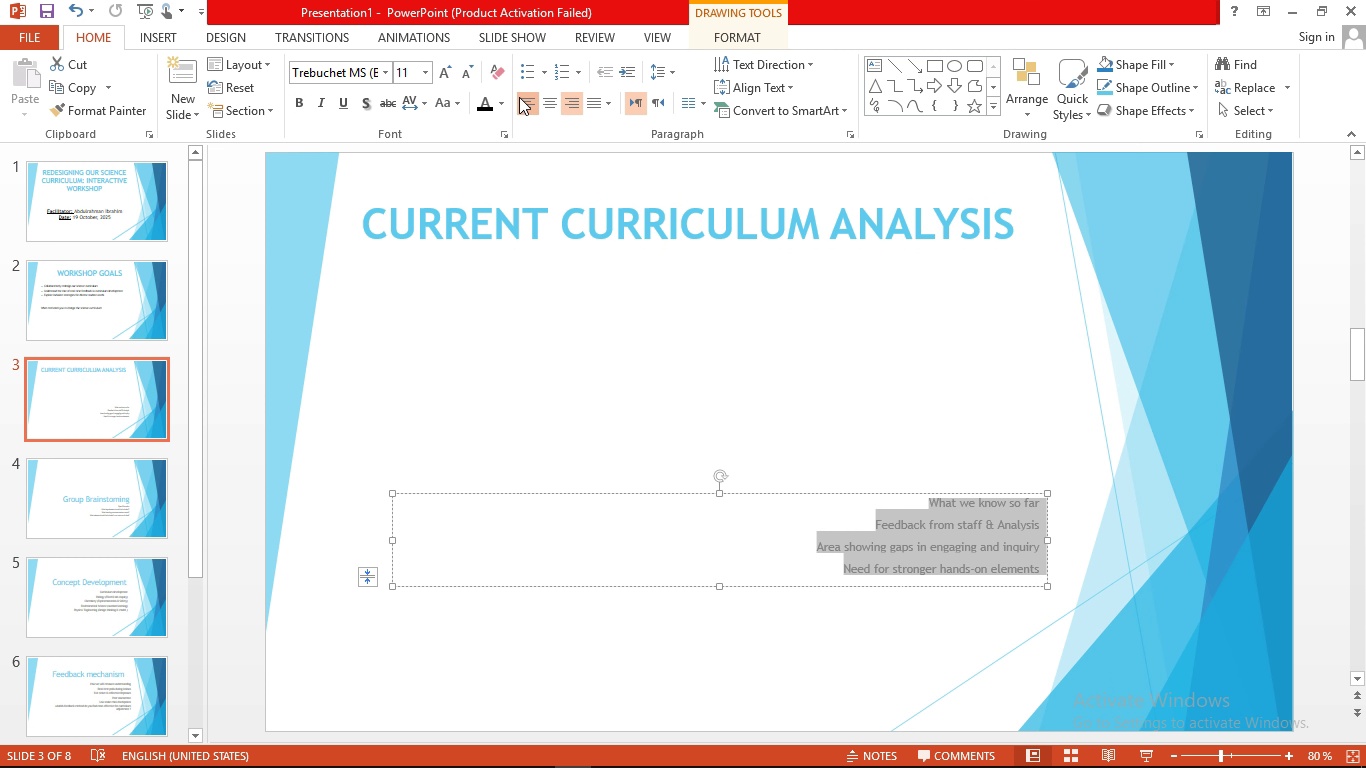 
left_click([519, 97])
 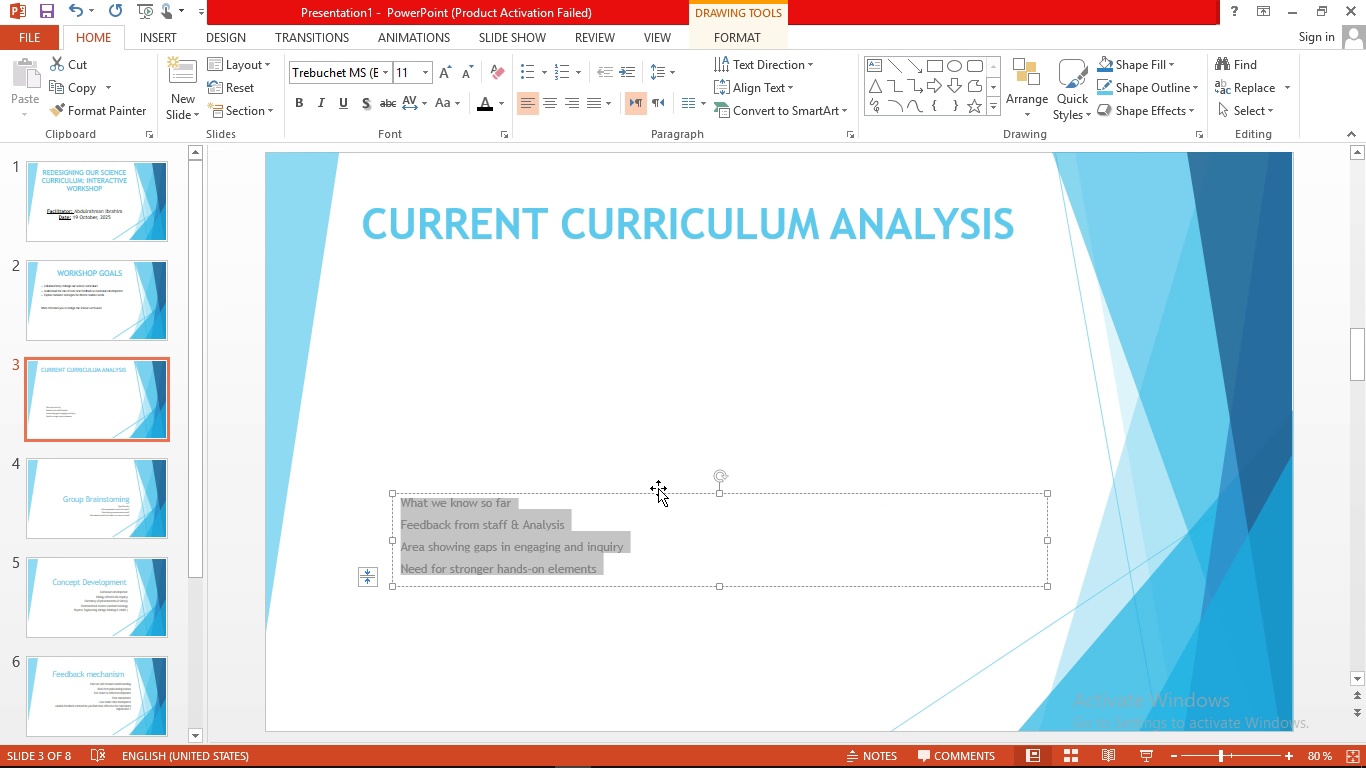 
left_click_drag(start_coordinate=[656, 490], to_coordinate=[633, 281])
 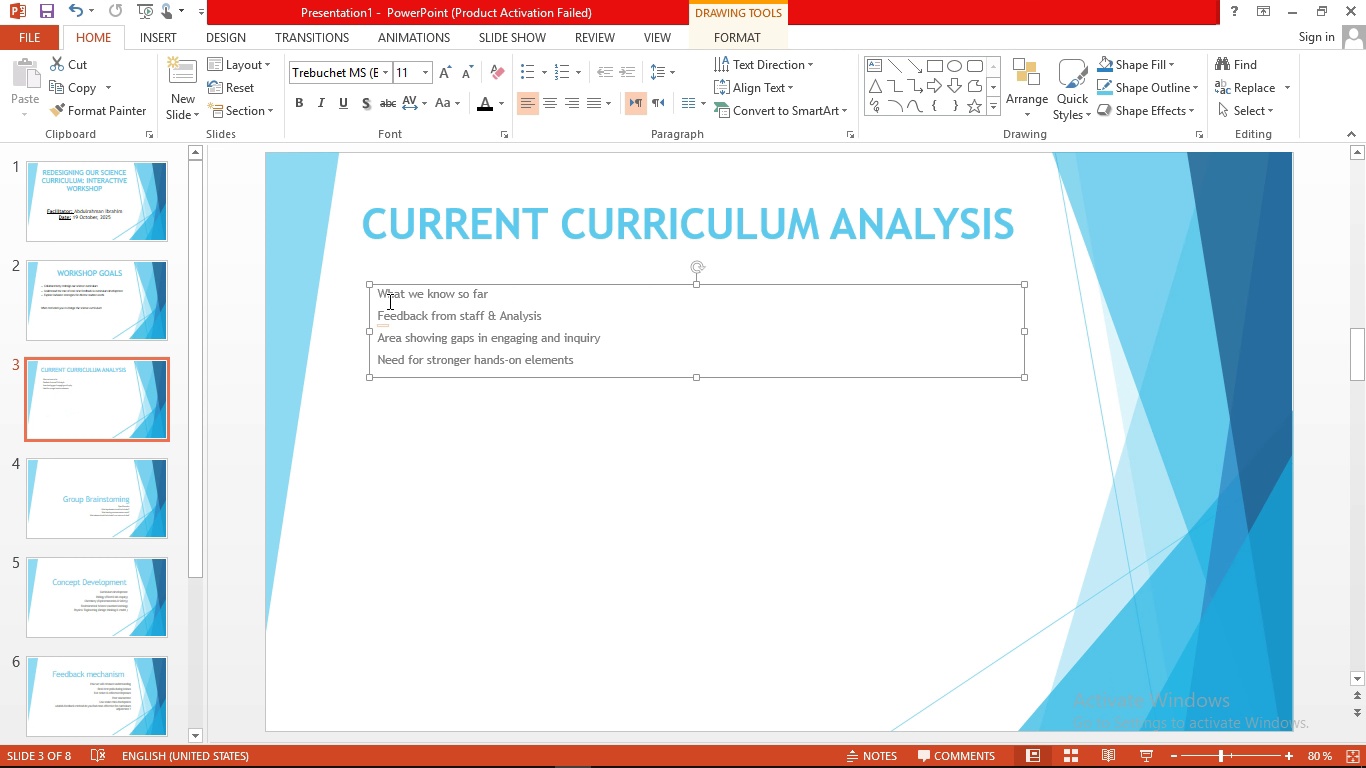 
left_click_drag(start_coordinate=[382, 295], to_coordinate=[669, 387])
 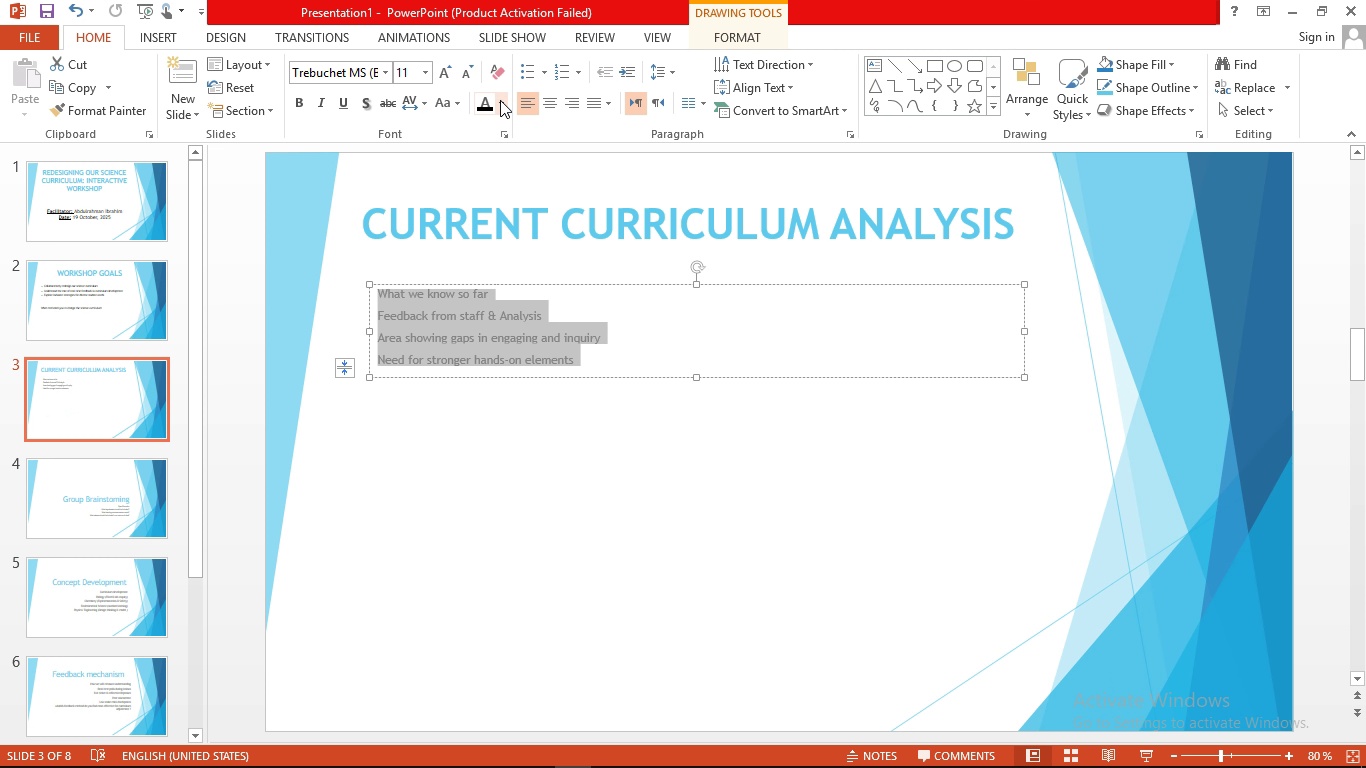 
left_click([500, 100])
 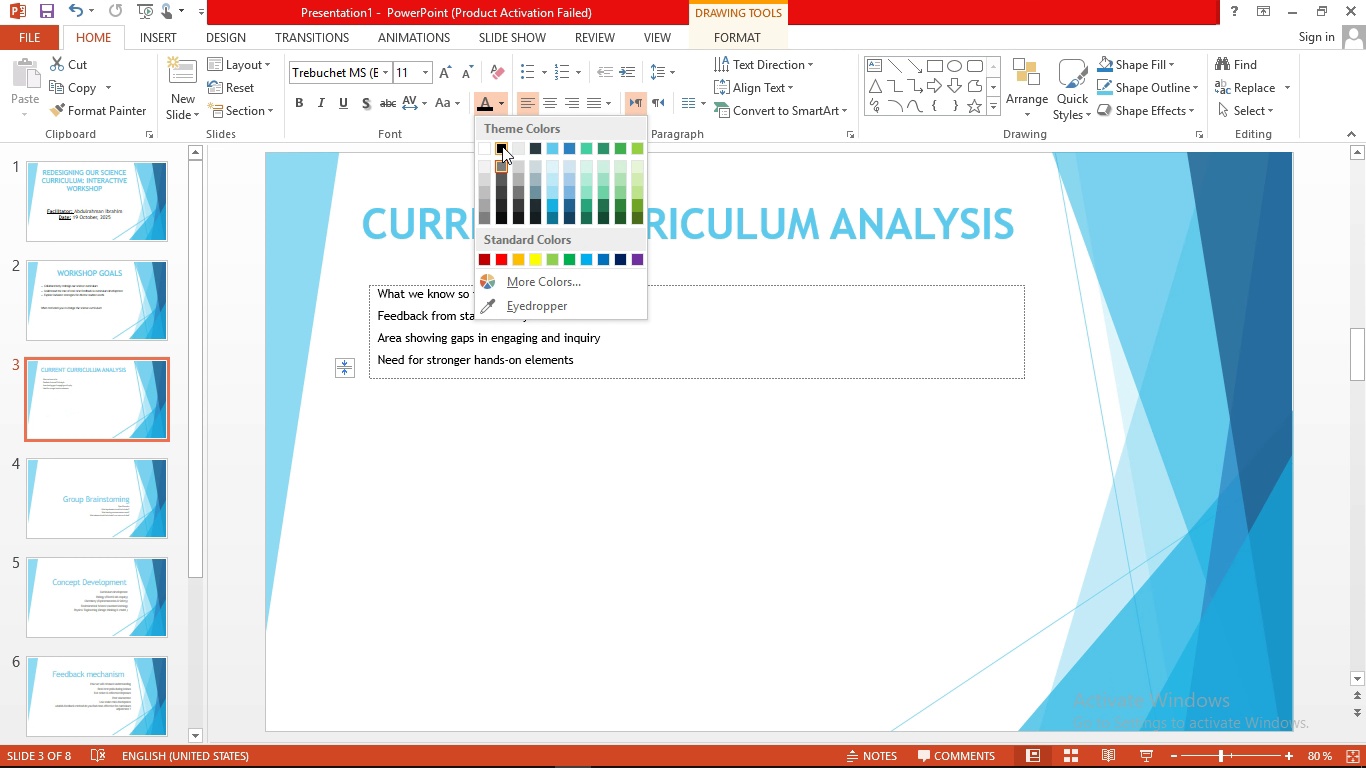 
left_click([502, 146])
 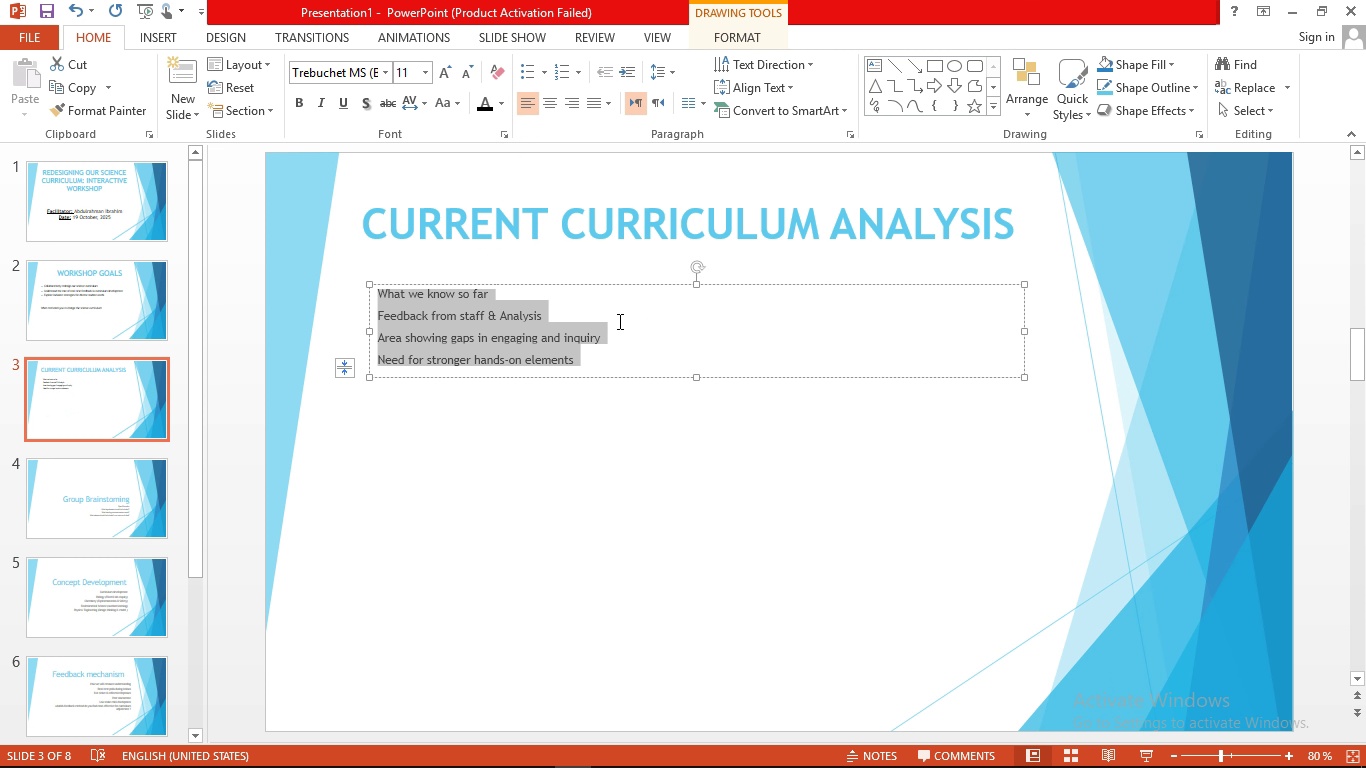 
wait(7.04)
 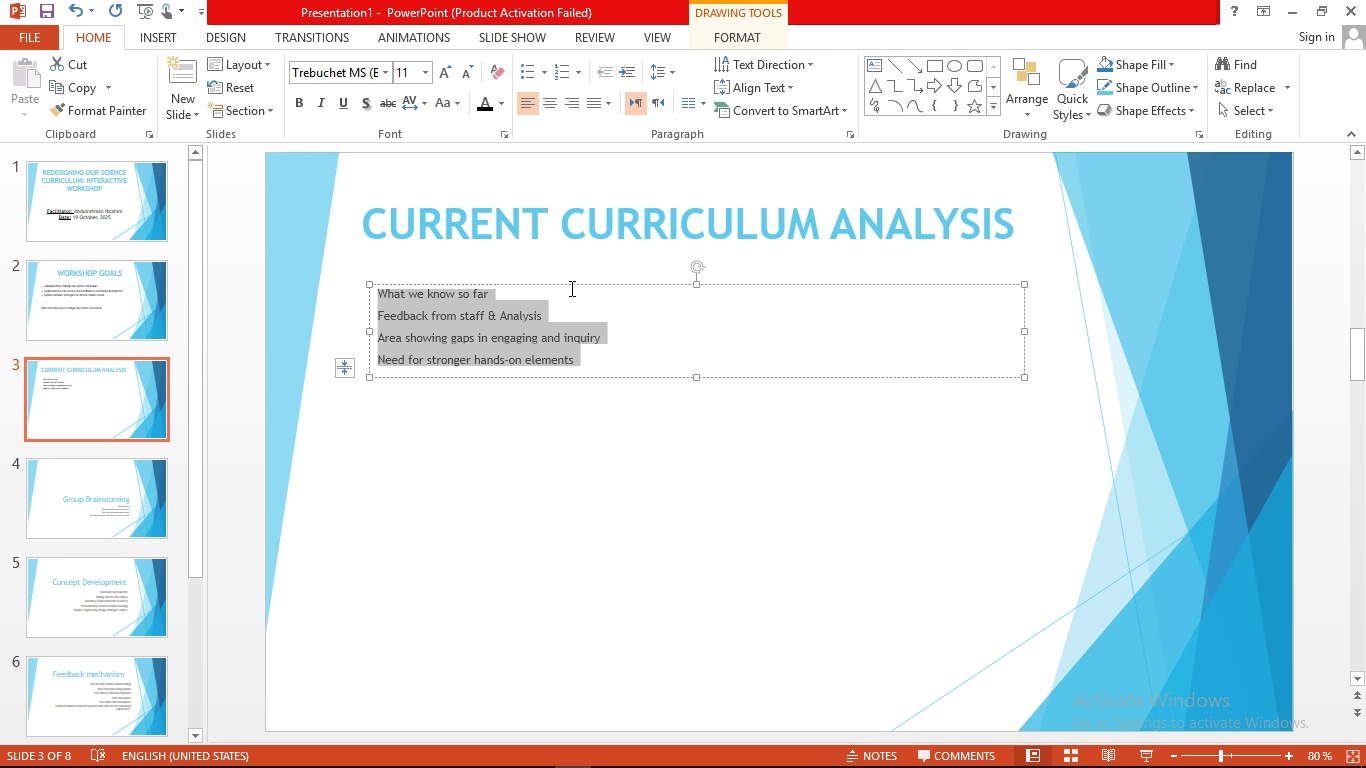 
left_click([502, 289])
 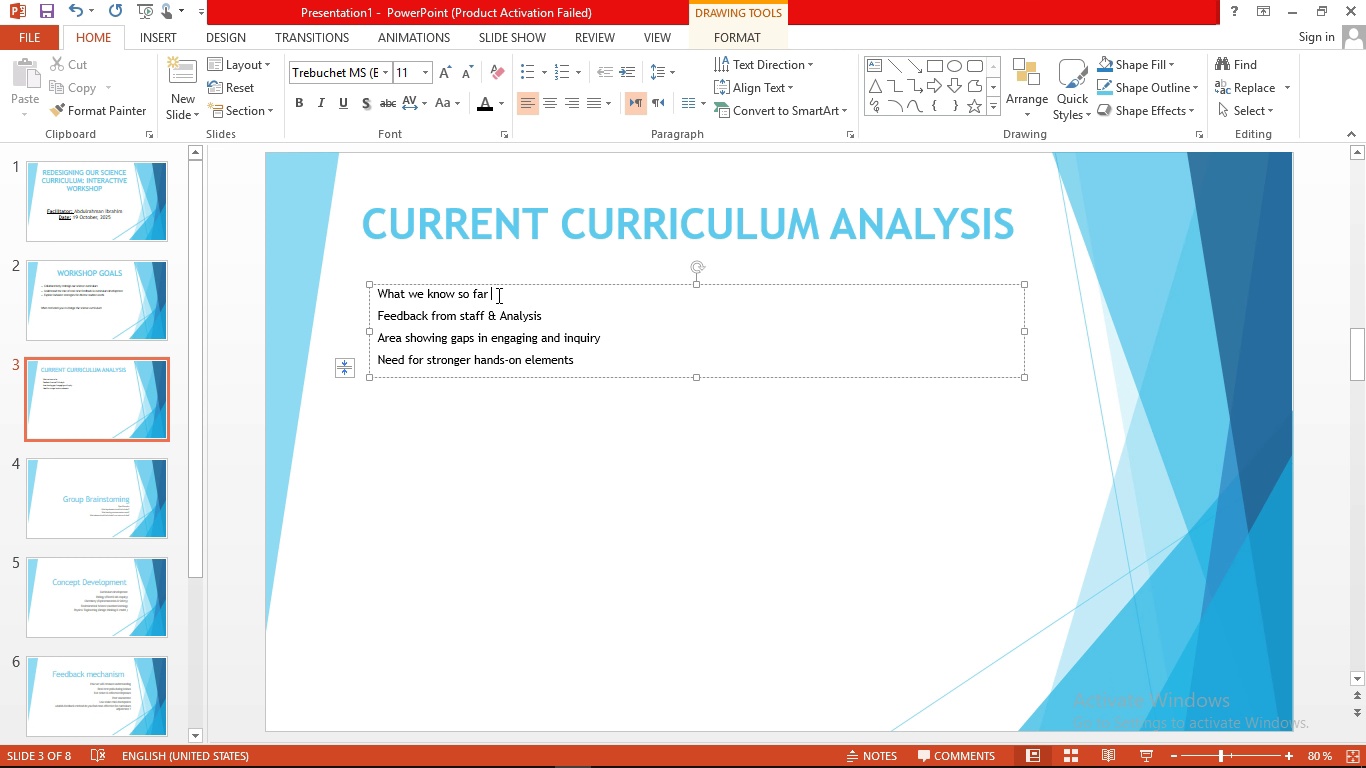 
key(Enter)
 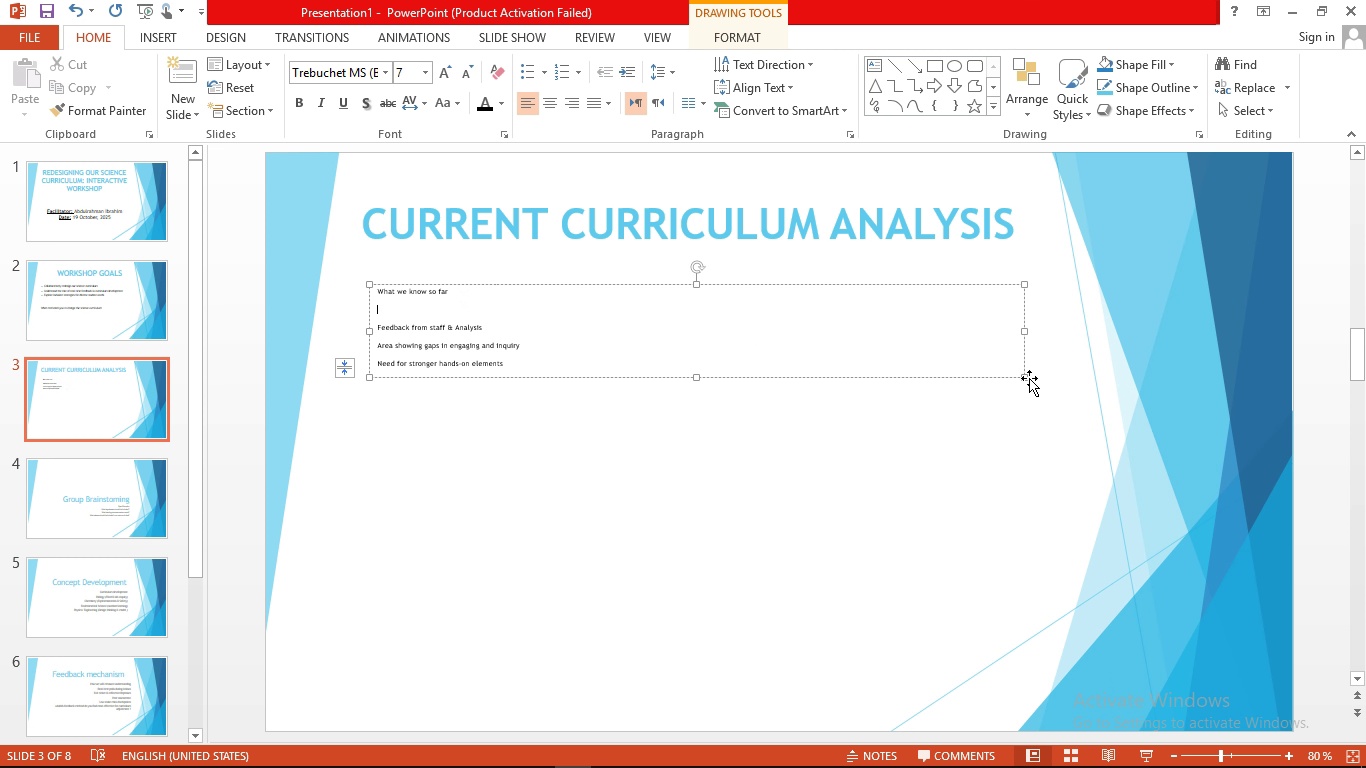 
left_click_drag(start_coordinate=[1026, 377], to_coordinate=[1072, 416])
 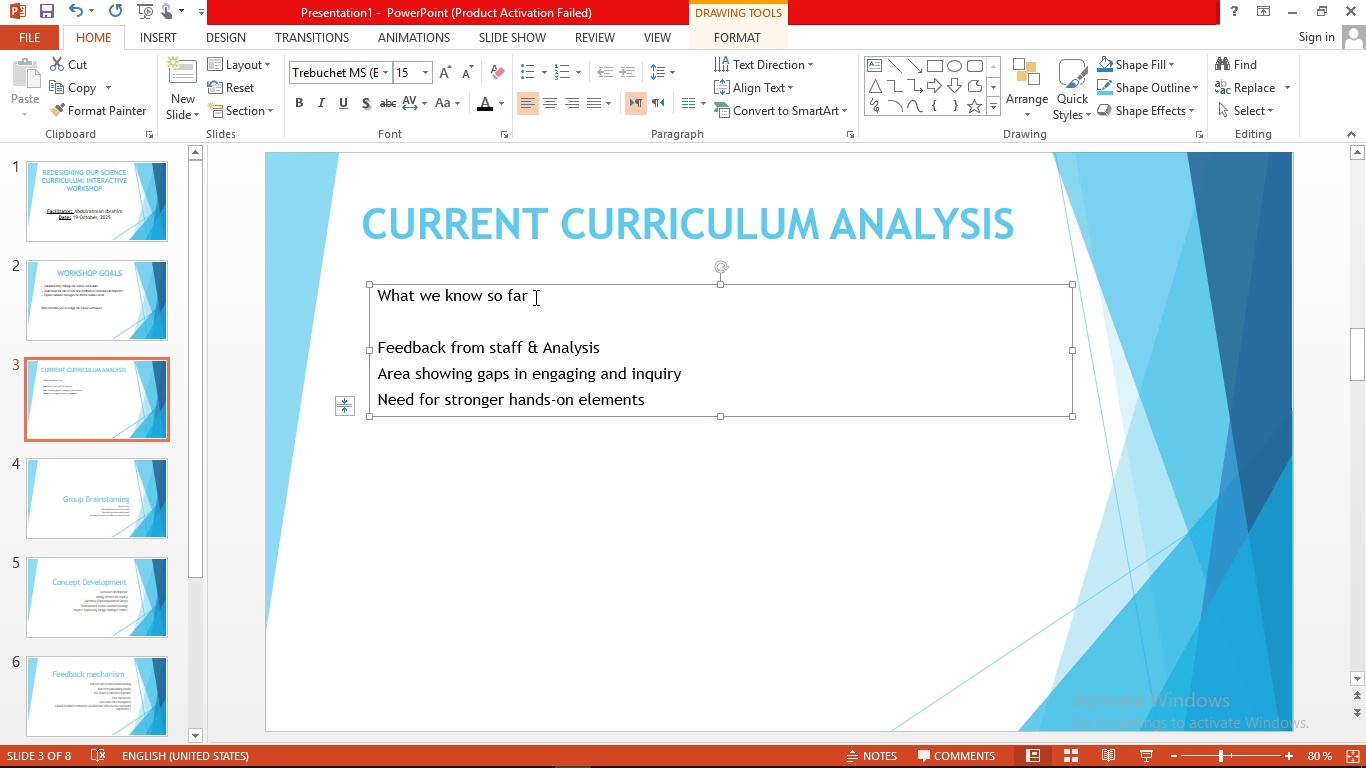 
left_click_drag(start_coordinate=[536, 297], to_coordinate=[313, 268])
 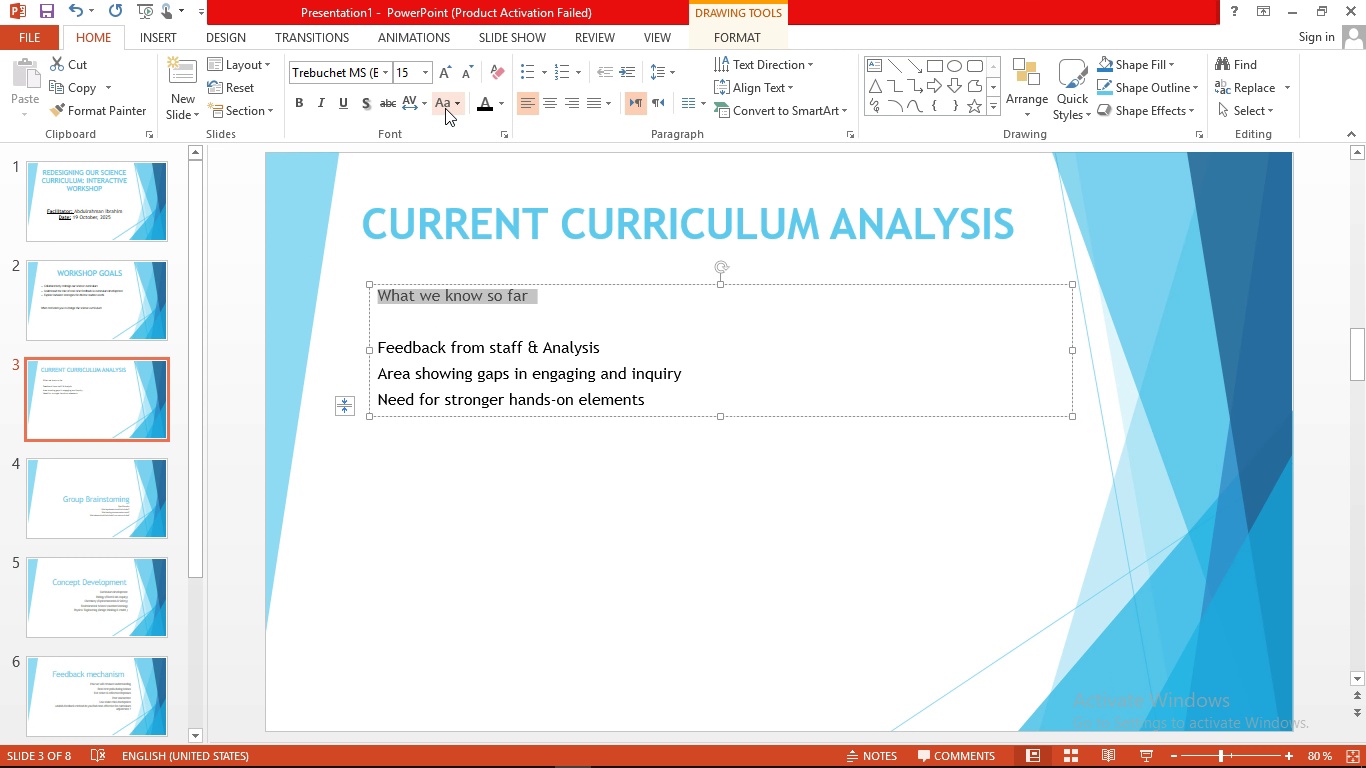 
left_click([445, 108])
 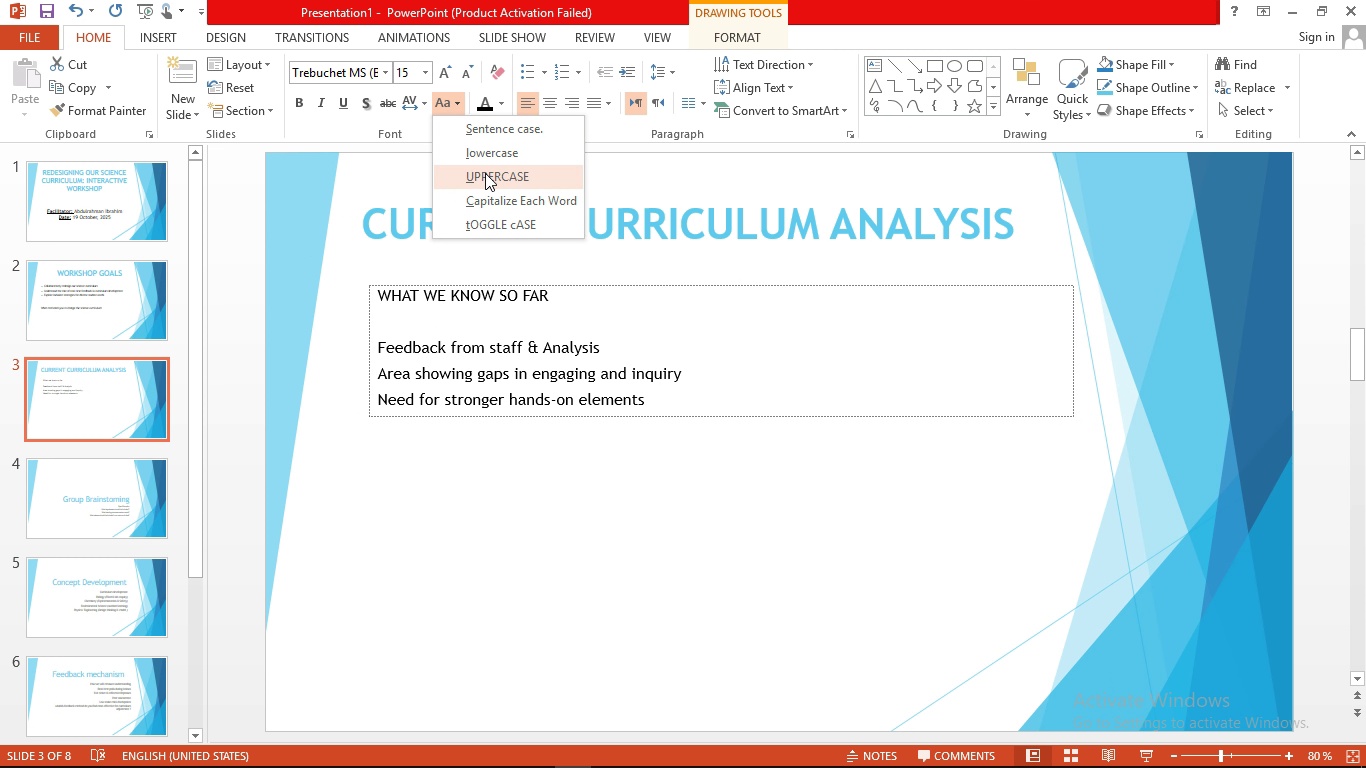 
left_click([485, 173])
 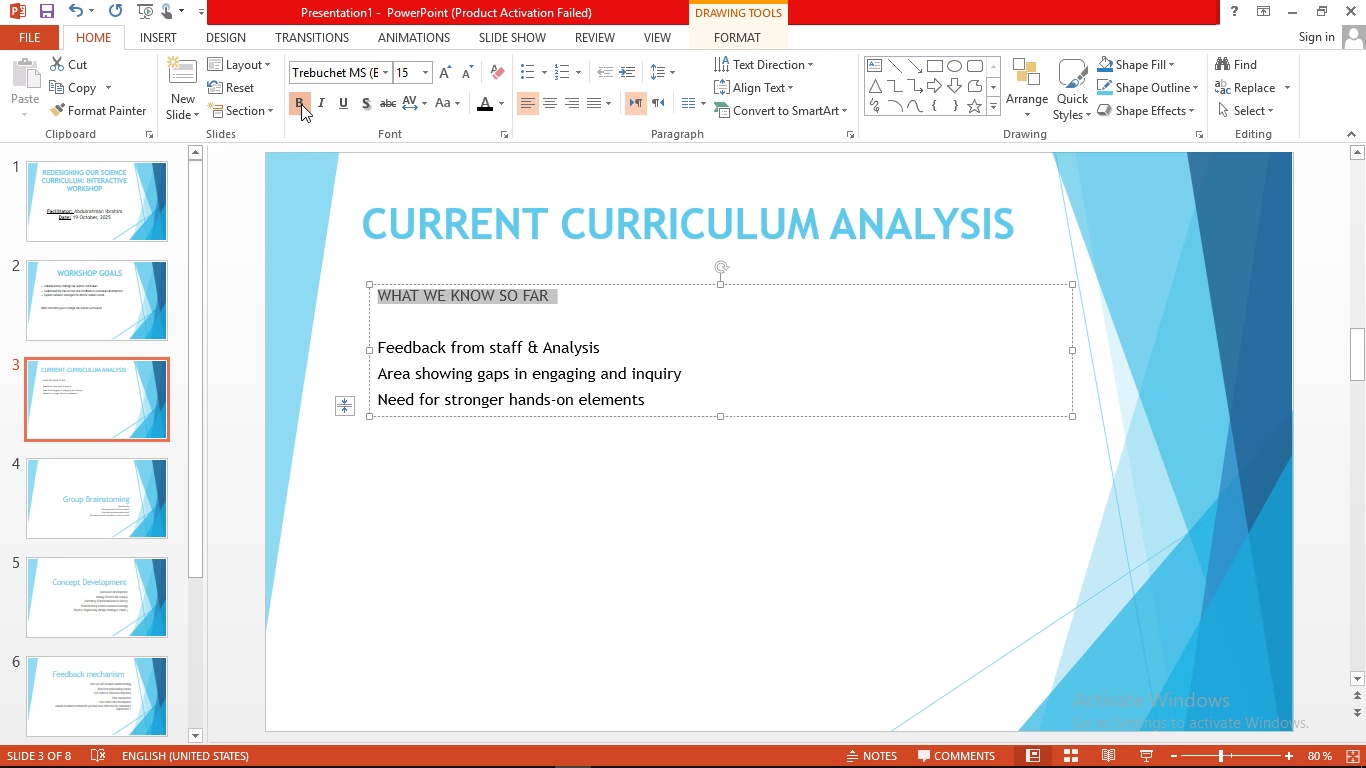 
left_click([301, 104])
 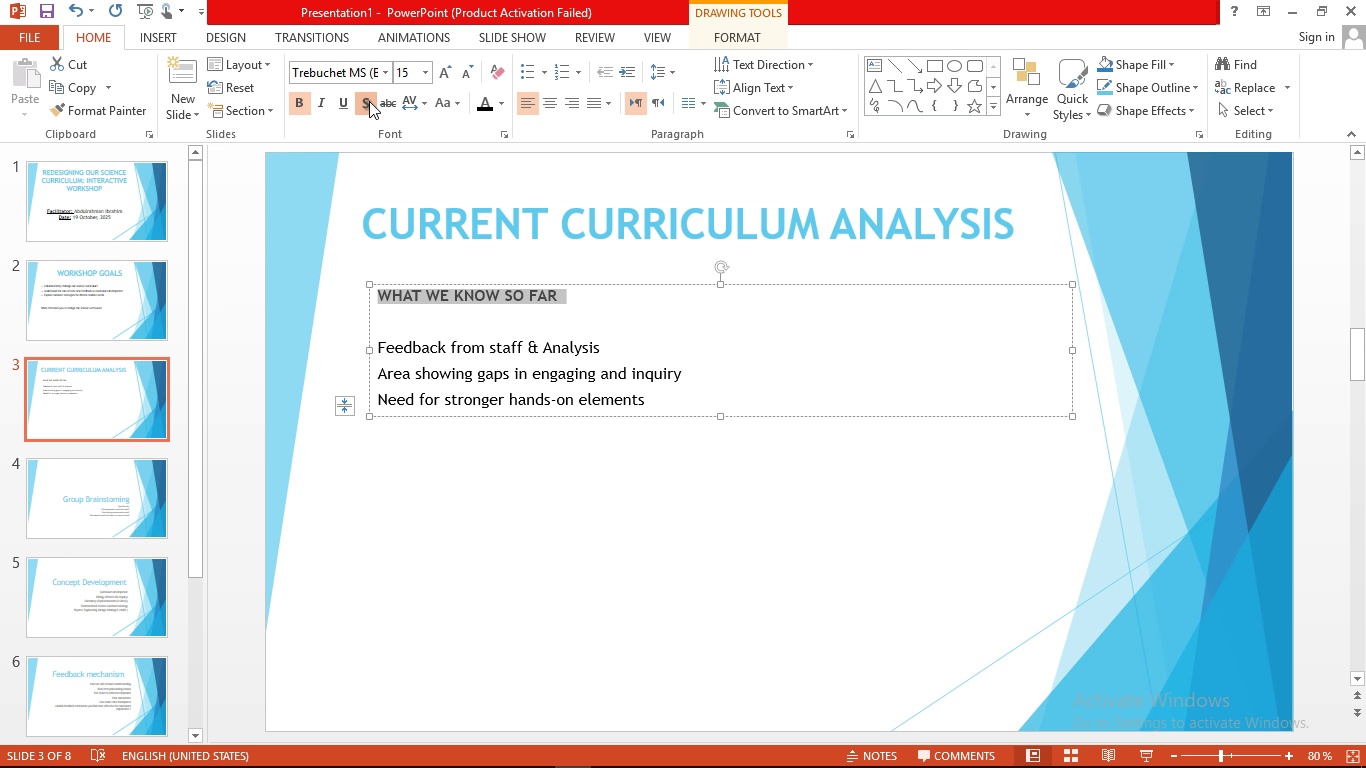 
left_click([369, 101])
 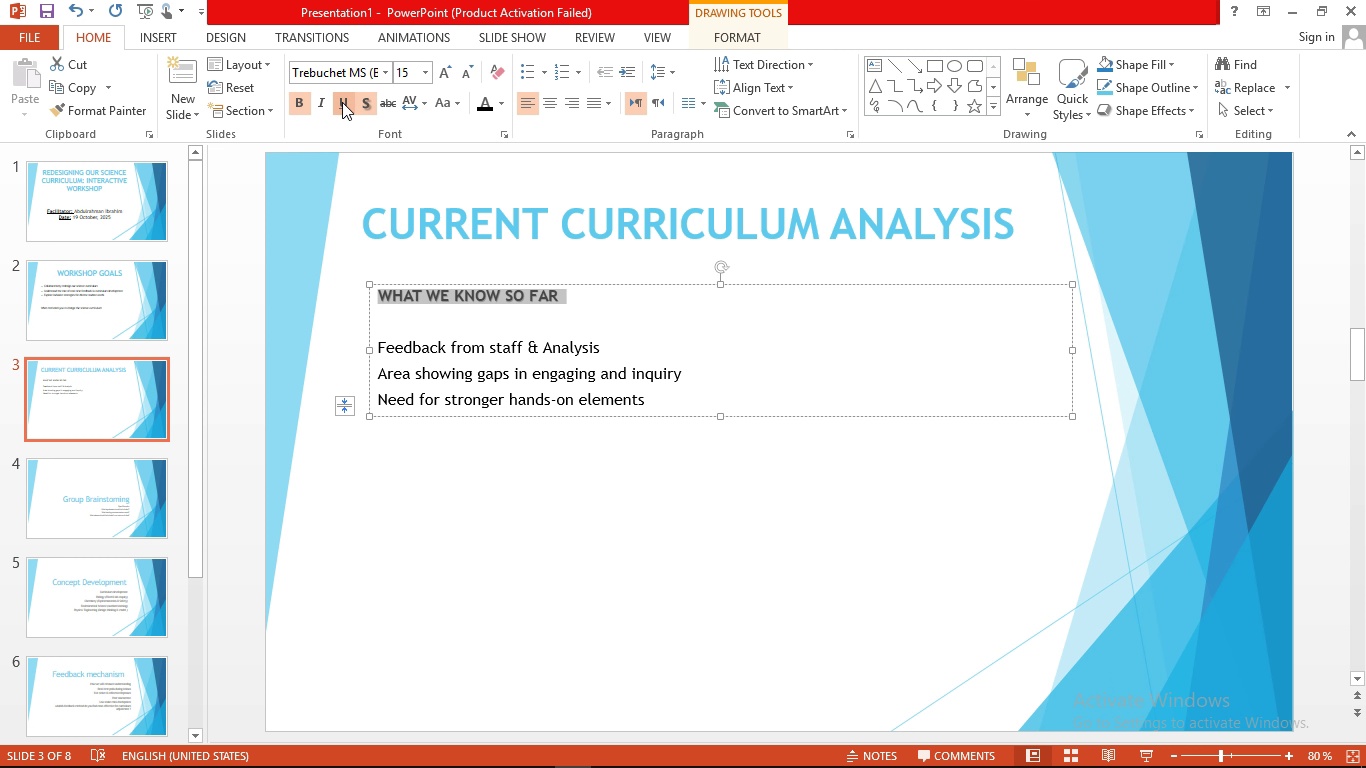 
left_click([342, 102])
 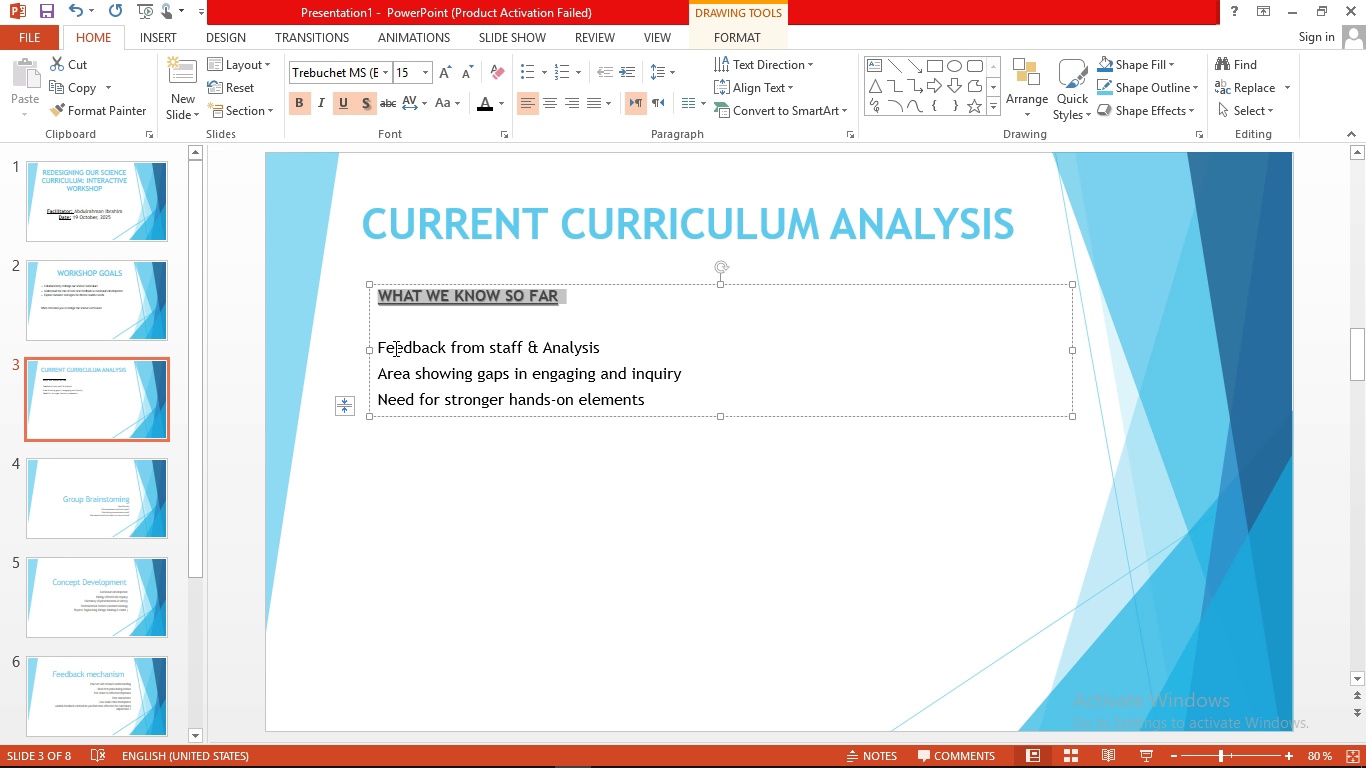 
left_click_drag(start_coordinate=[375, 344], to_coordinate=[716, 440])
 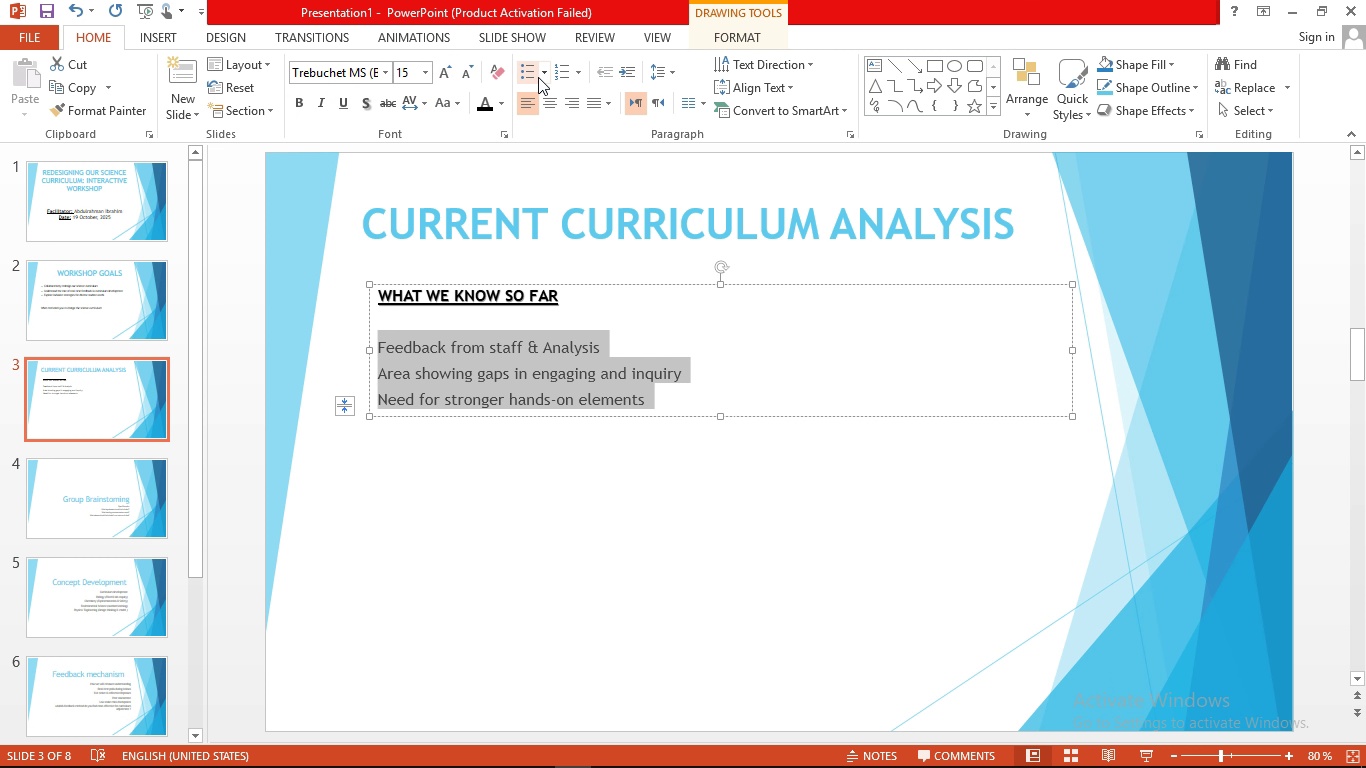 
left_click([540, 77])
 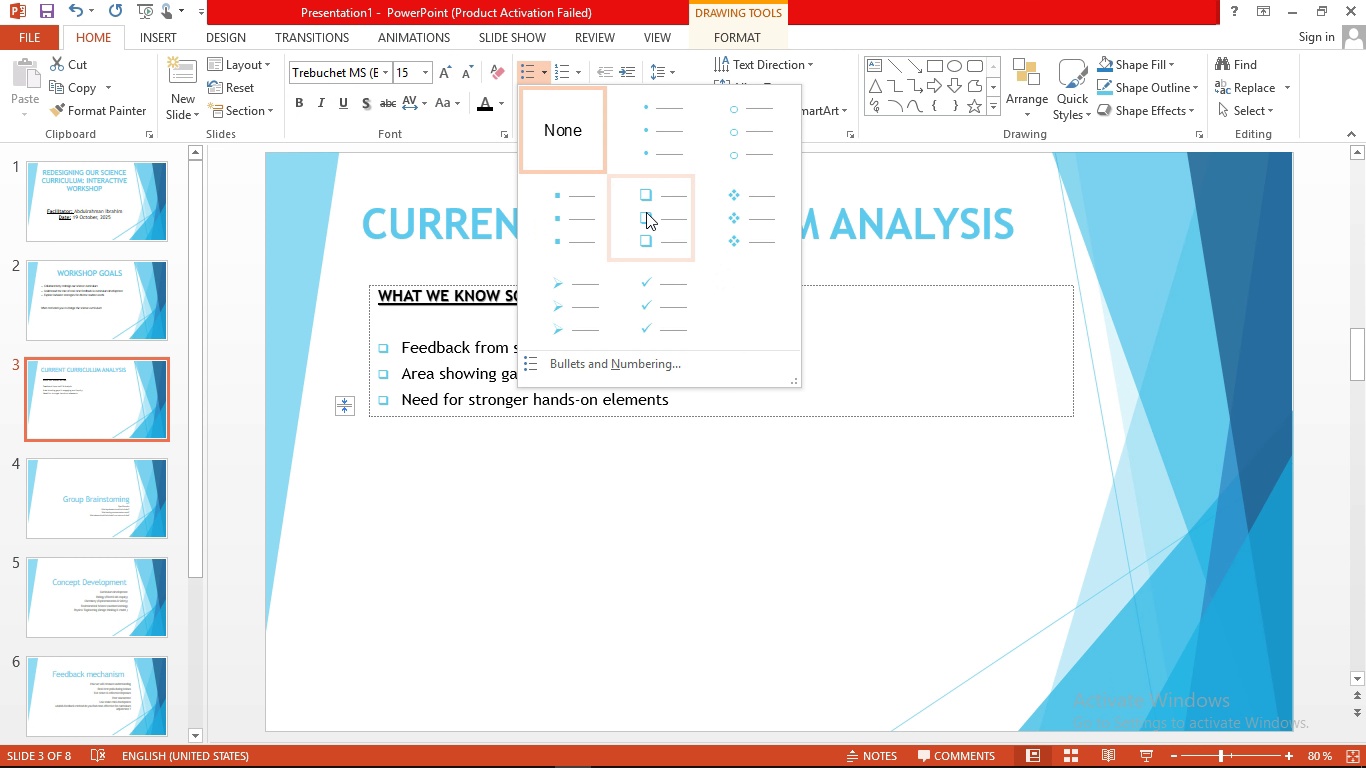 
left_click([646, 212])
 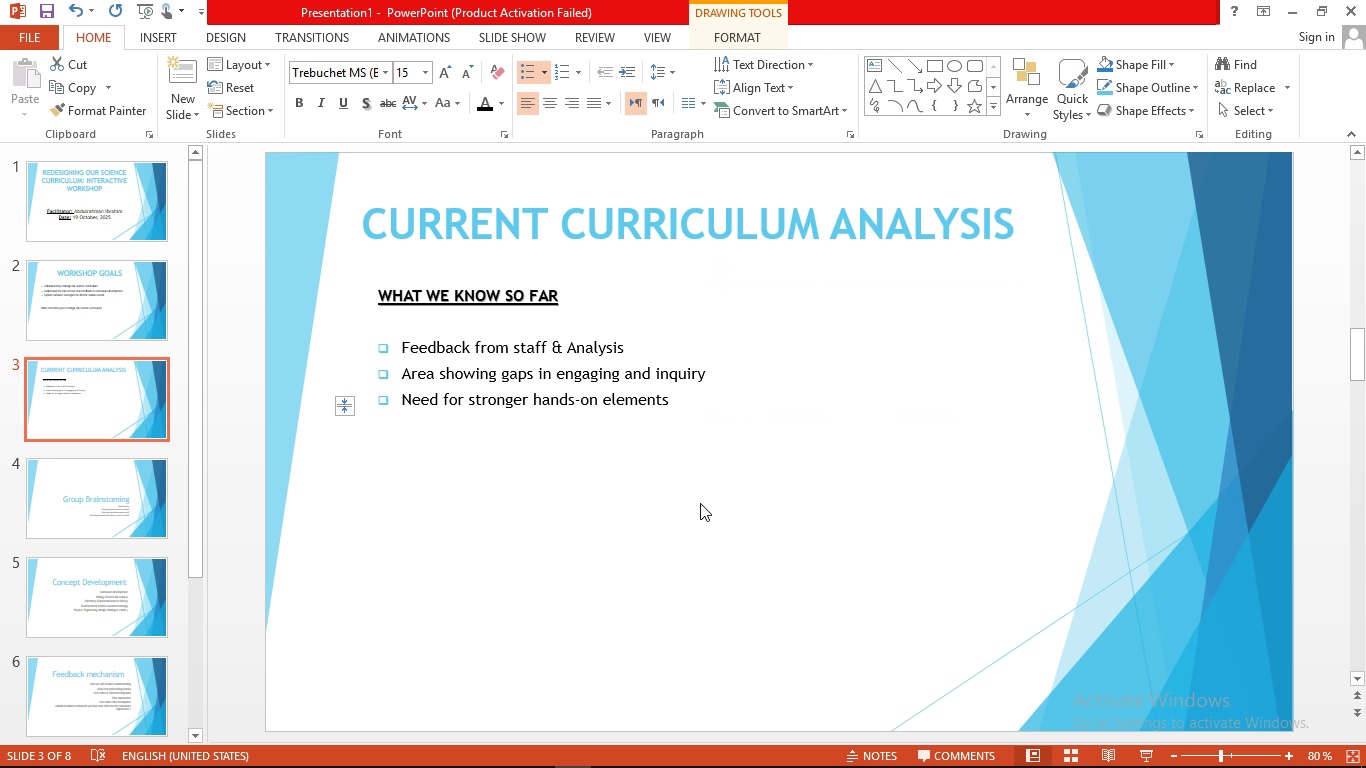 
left_click([700, 503])
 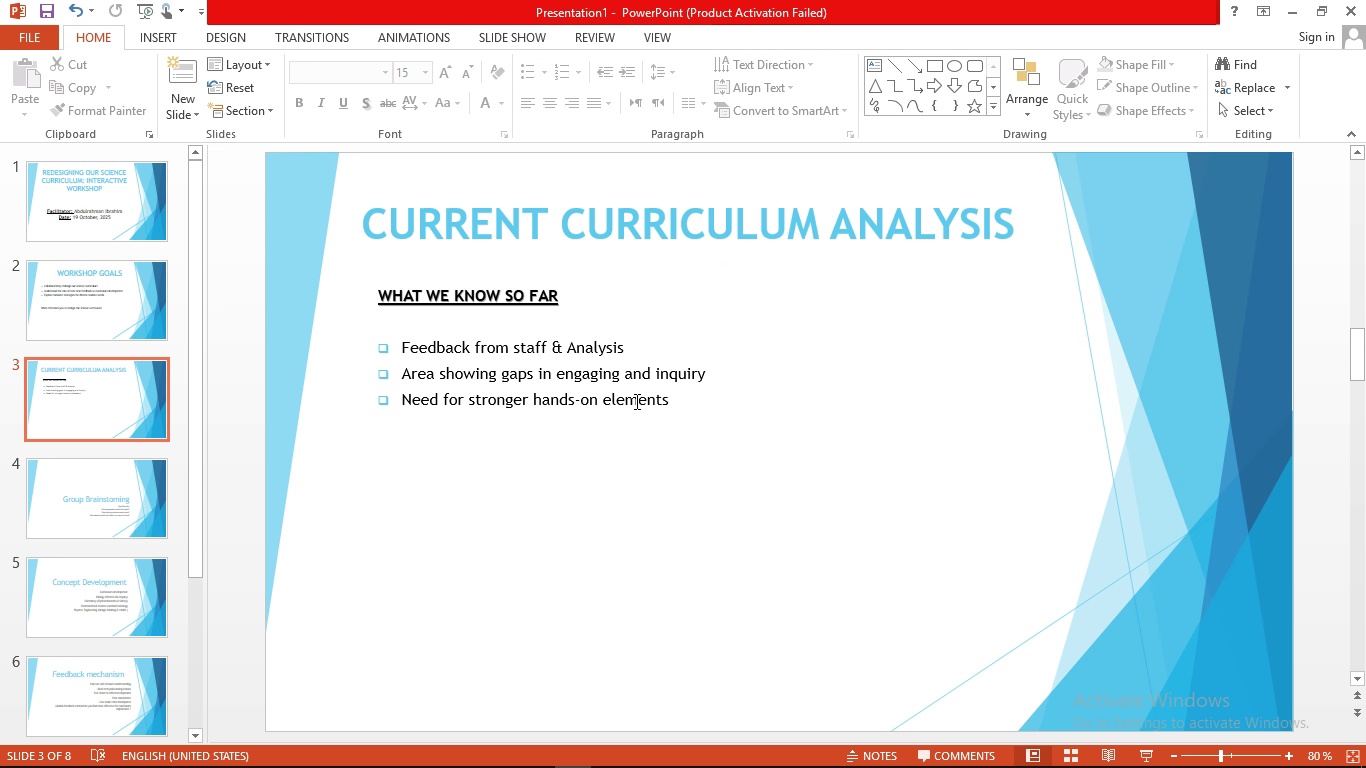 
left_click([635, 401])
 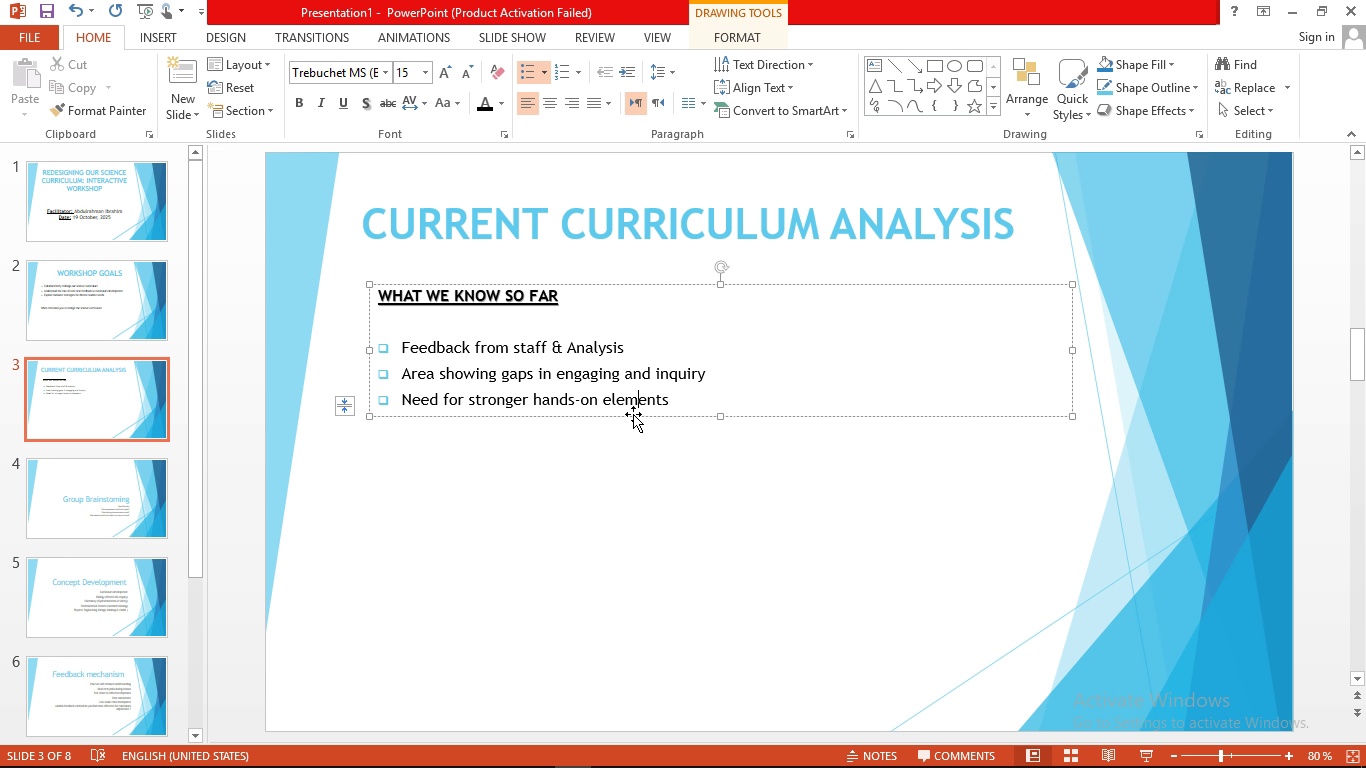 
left_click_drag(start_coordinate=[633, 414], to_coordinate=[632, 400])
 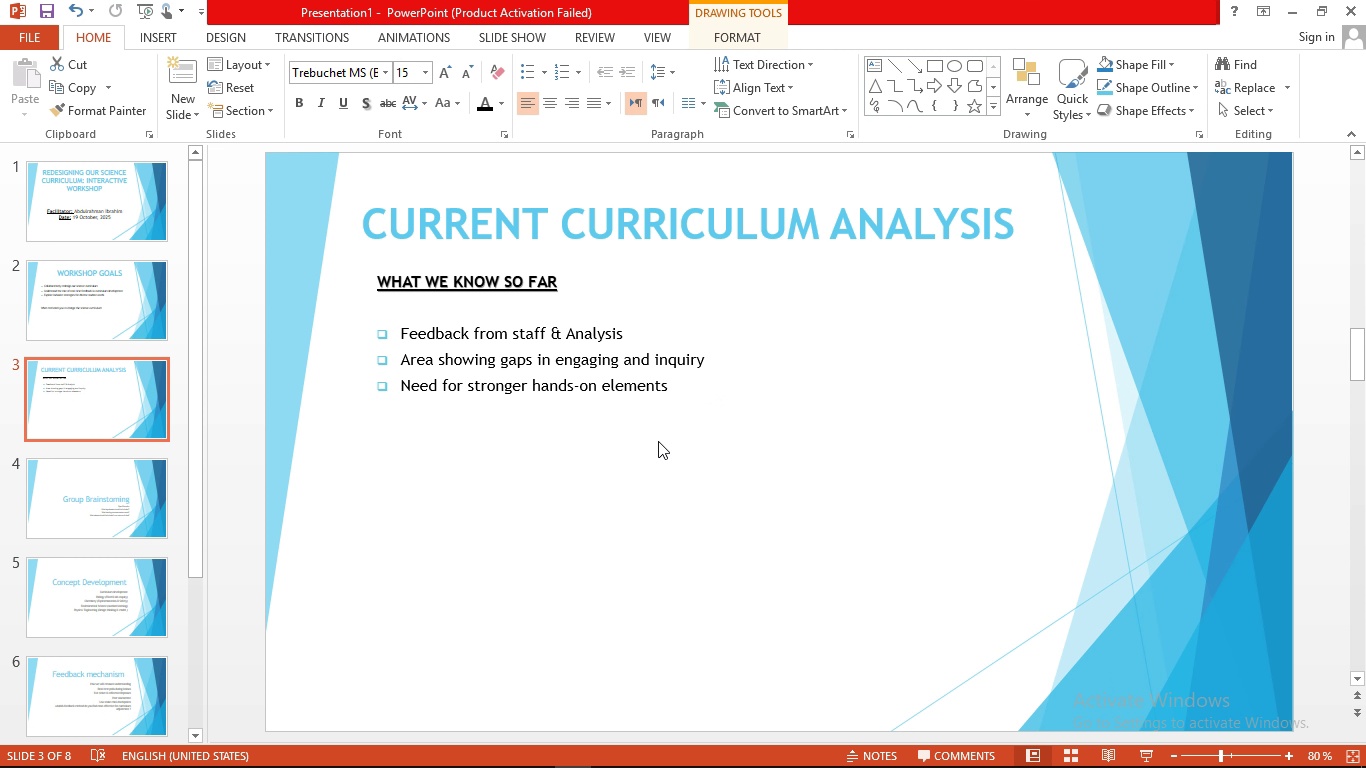 
left_click([658, 441])
 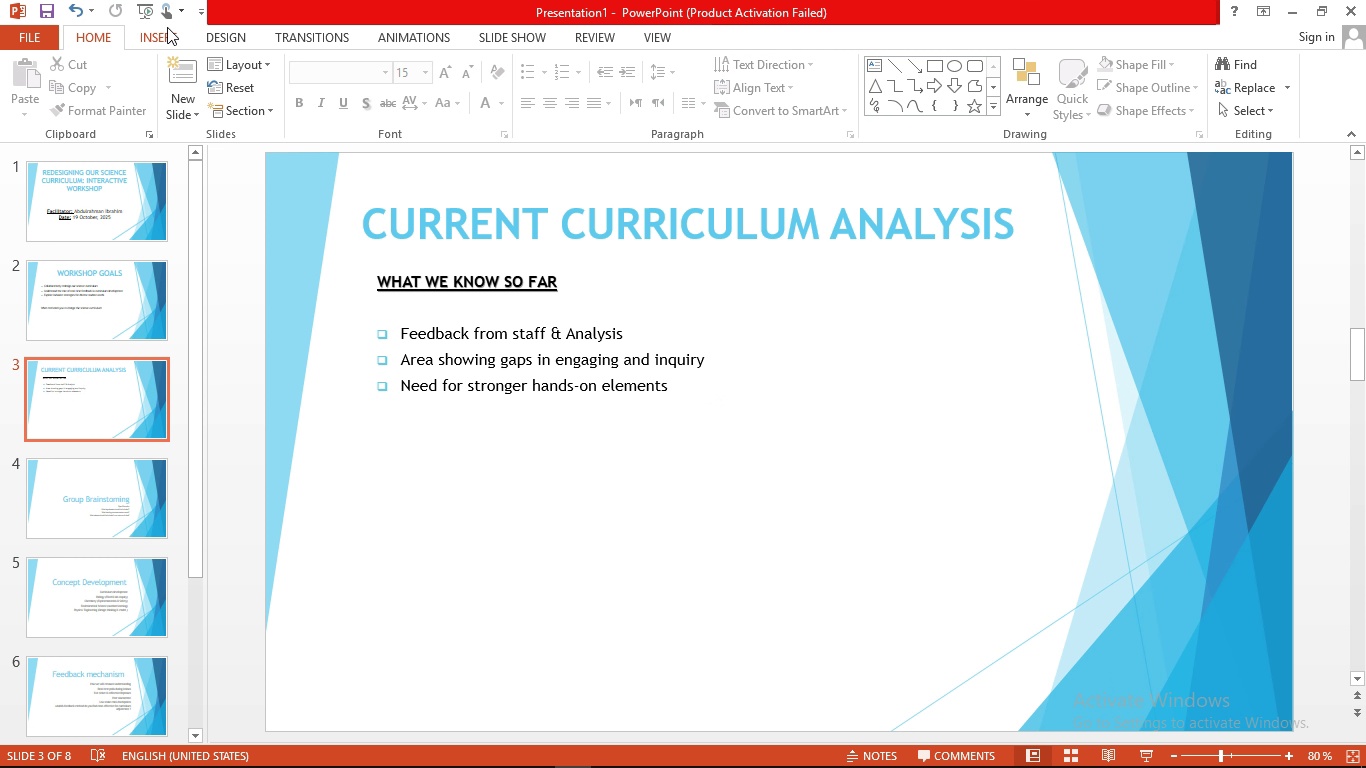 
left_click([151, 37])
 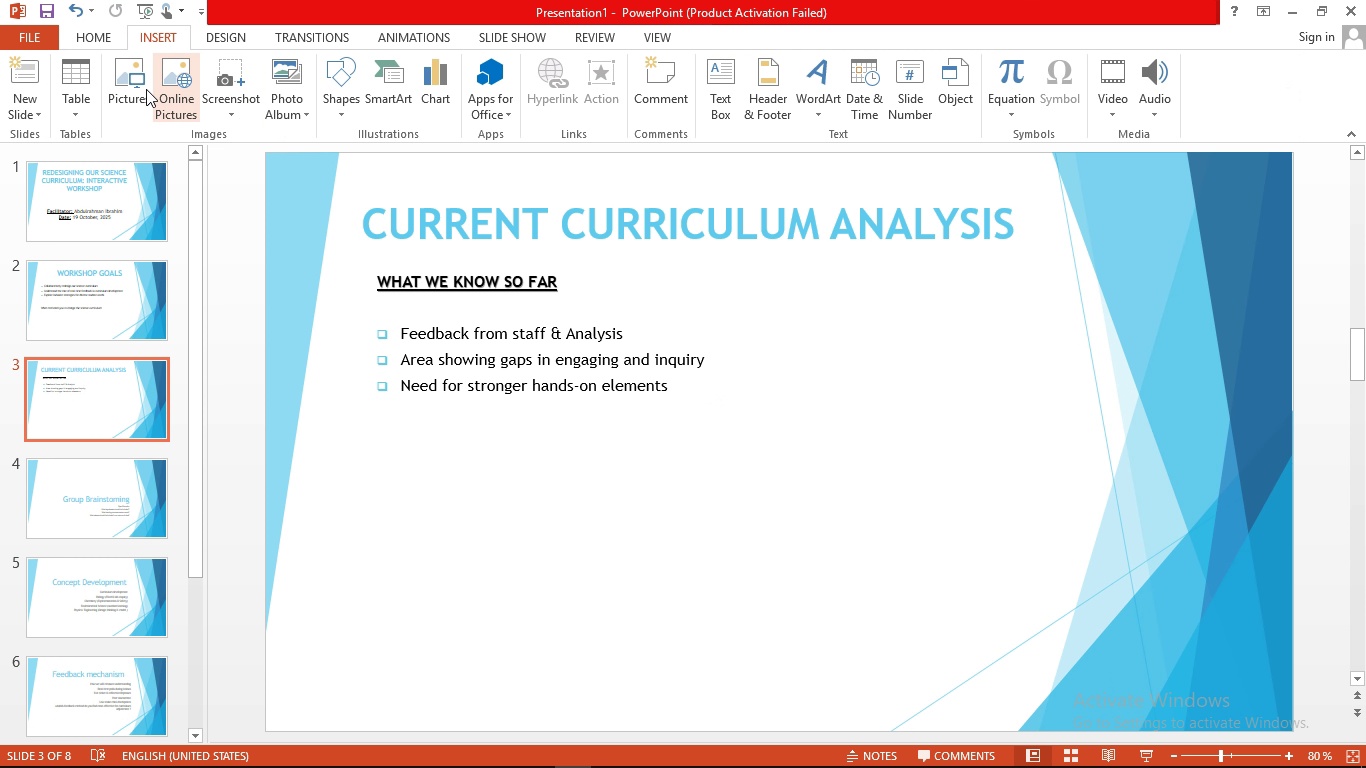 
left_click([140, 88])
 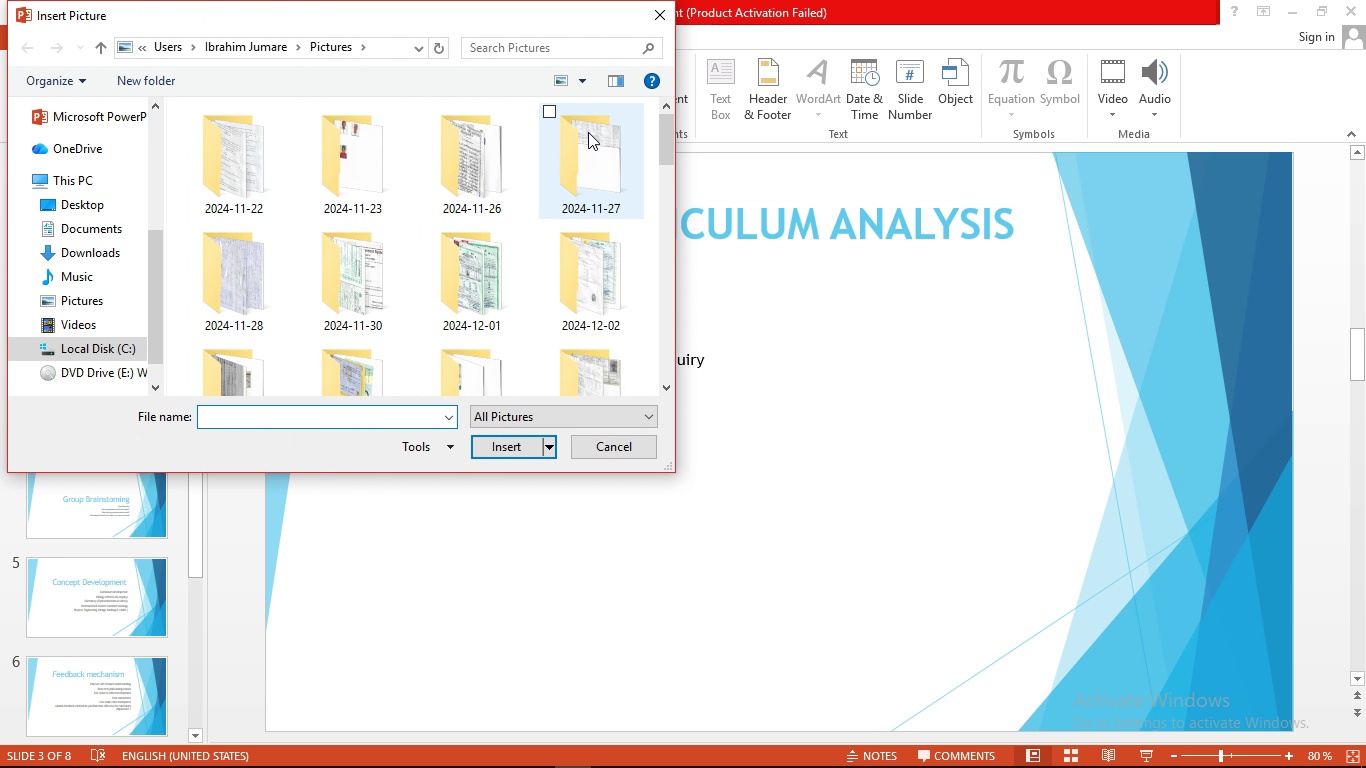 
left_click_drag(start_coordinate=[669, 150], to_coordinate=[669, 200])
 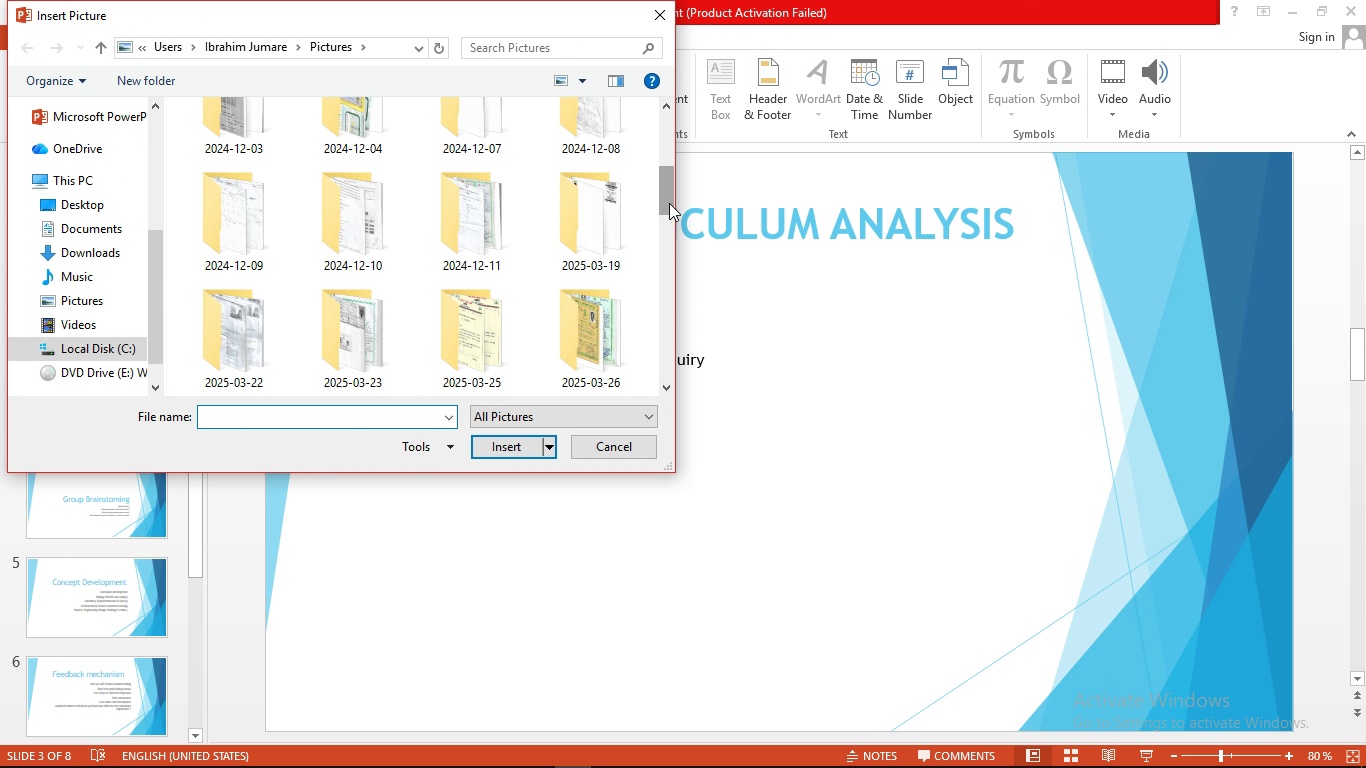 
left_click_drag(start_coordinate=[669, 200], to_coordinate=[671, 244])
 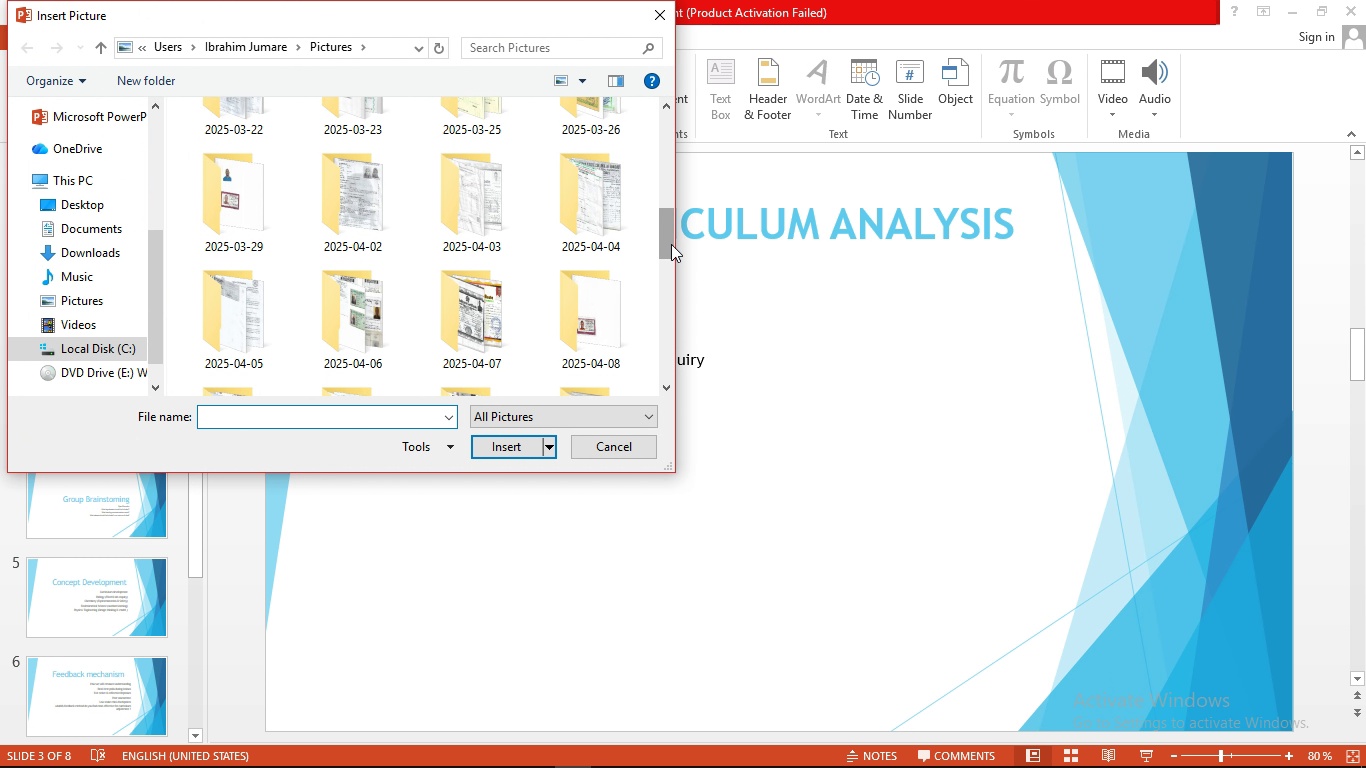 
left_click_drag(start_coordinate=[671, 244], to_coordinate=[662, 149])
 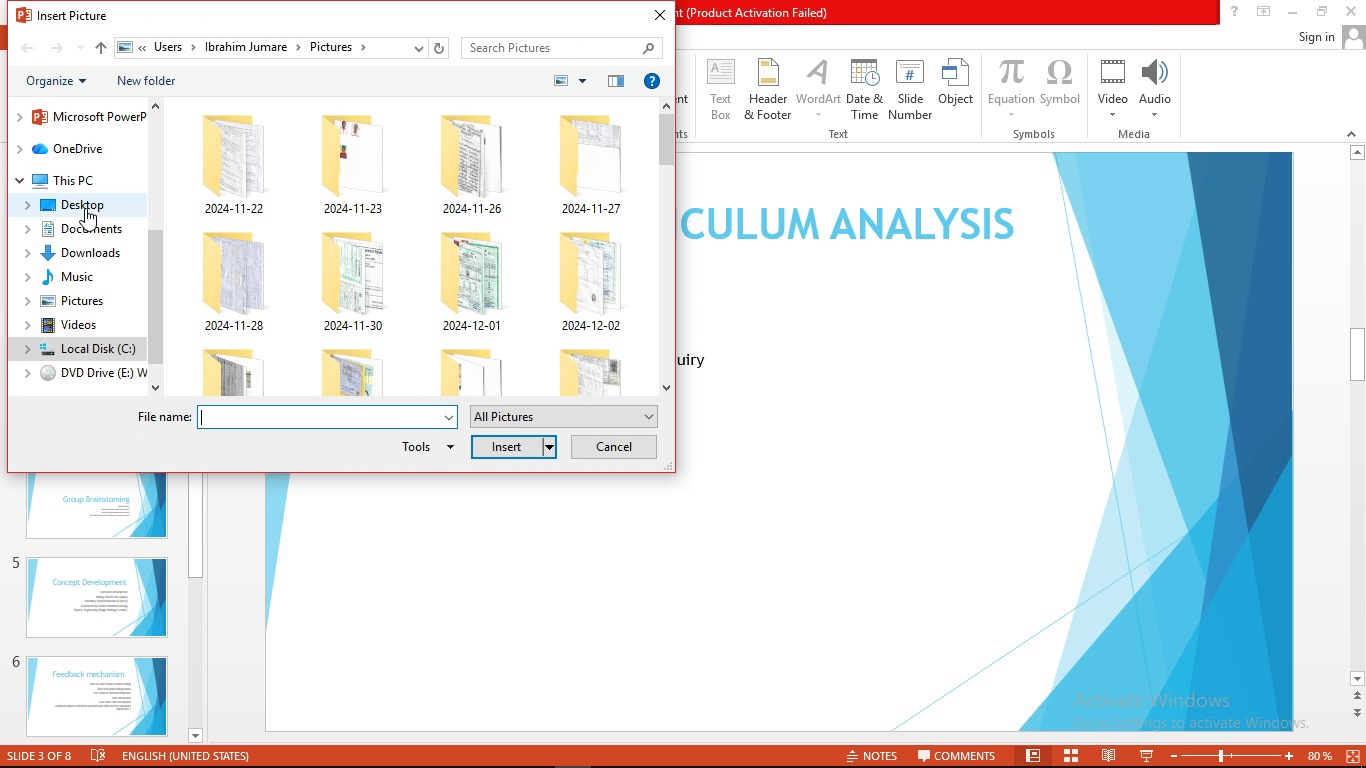 
left_click([85, 208])
 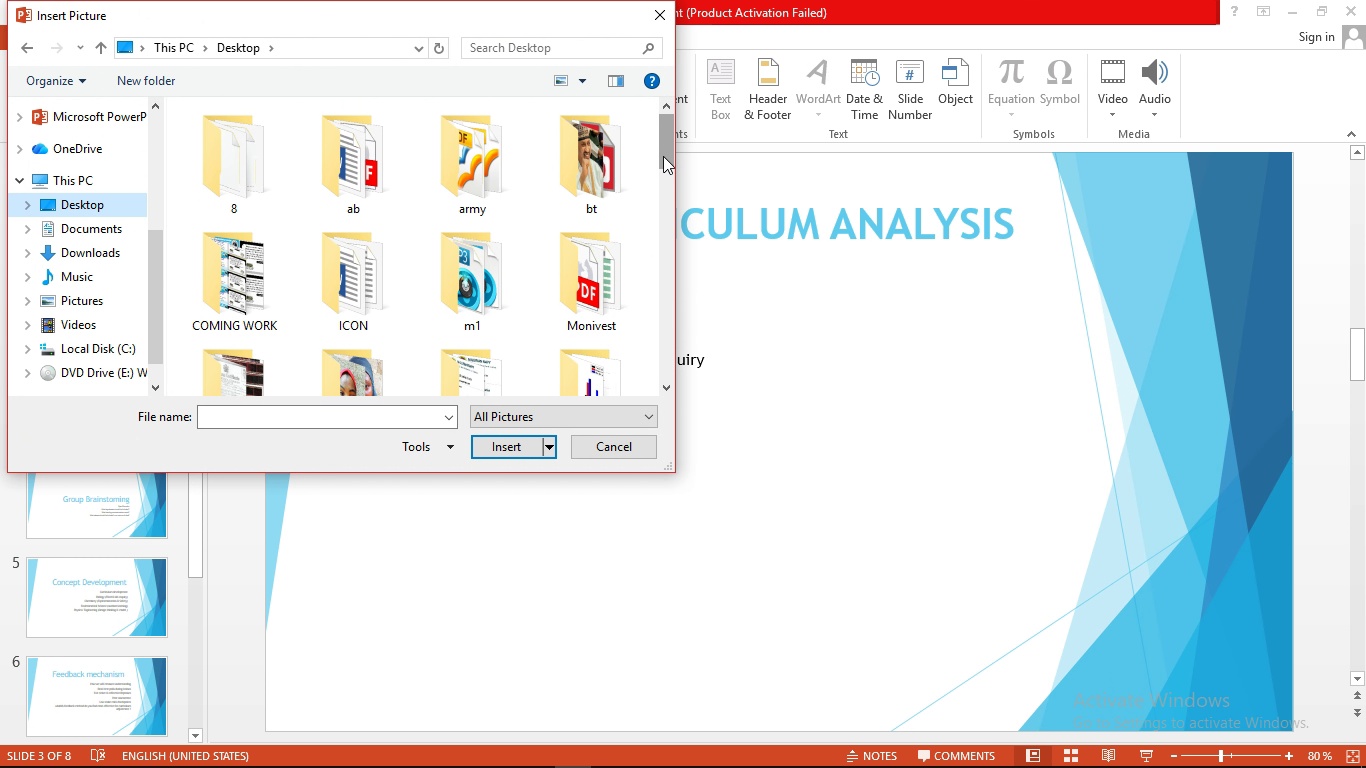 
left_click([585, 201])
 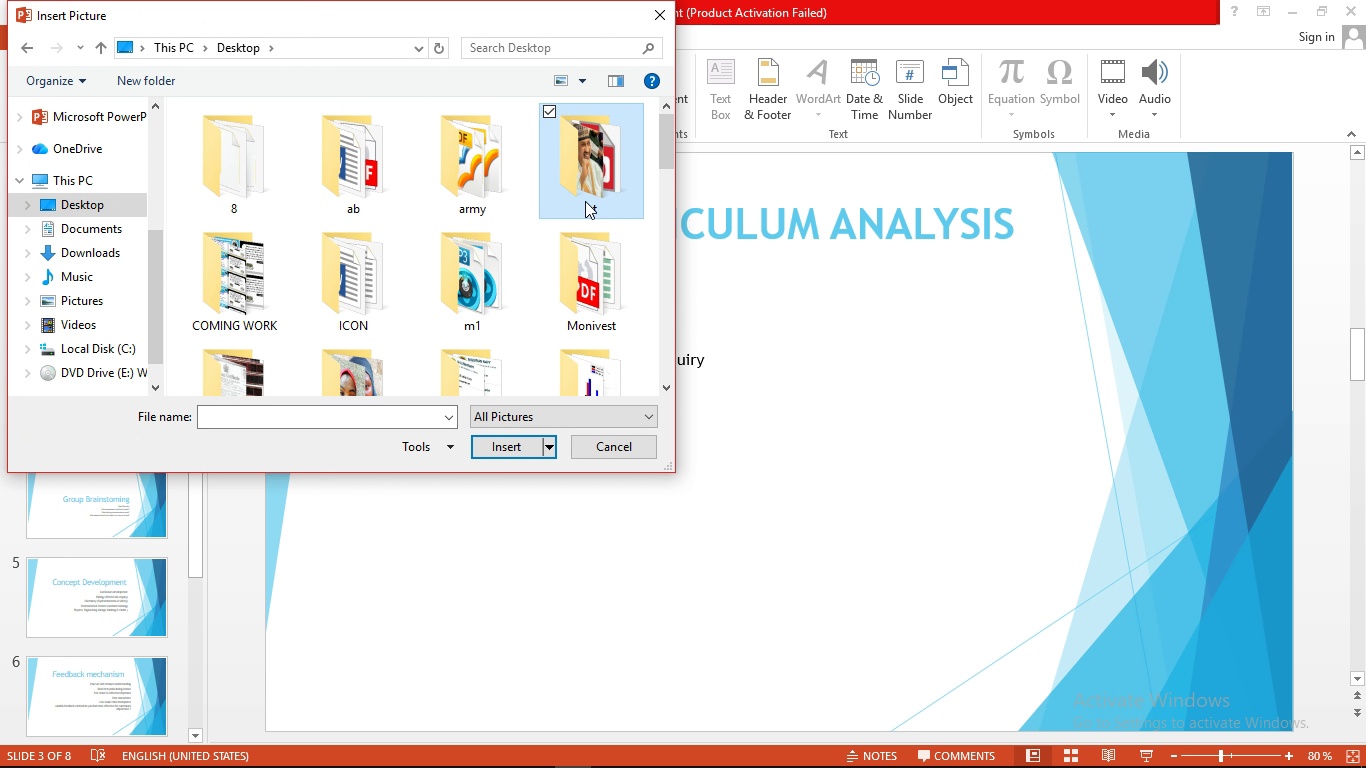 
key(P)
 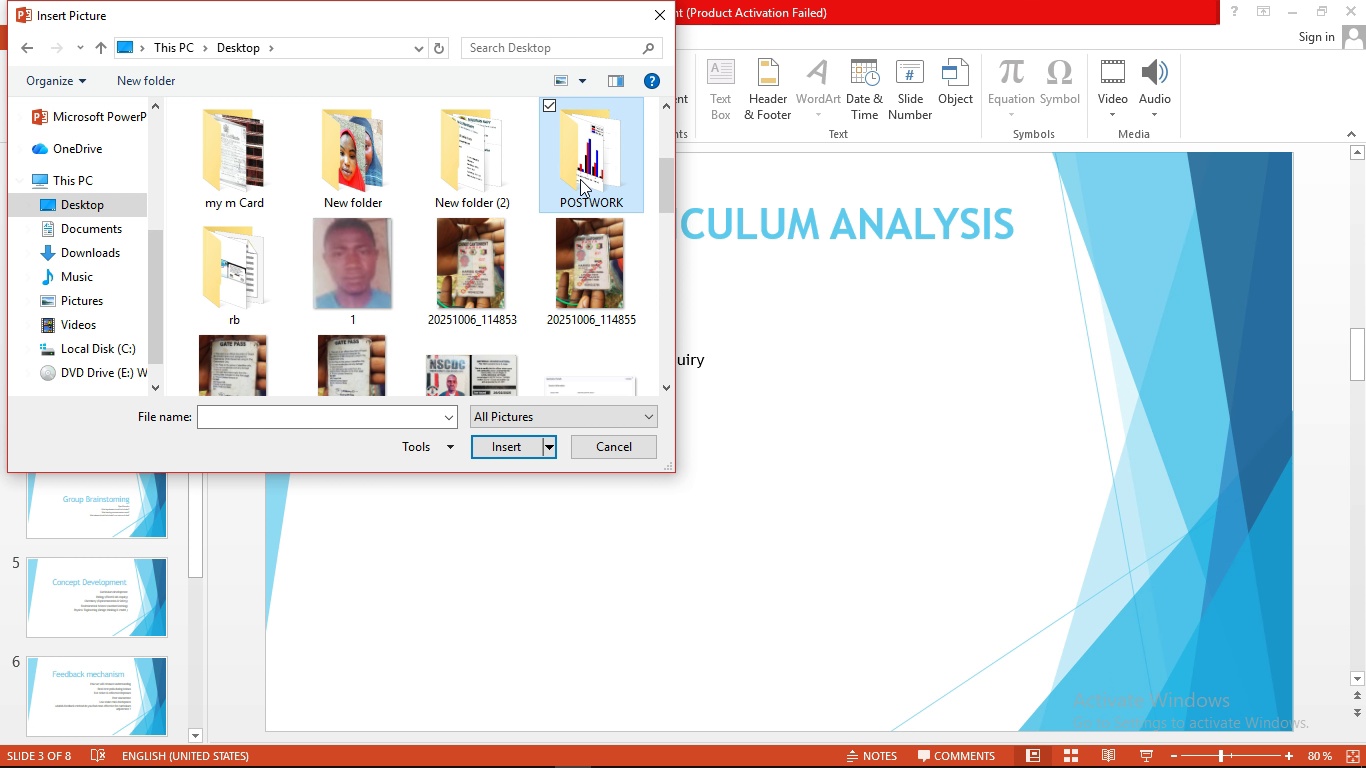 
double_click([580, 179])
 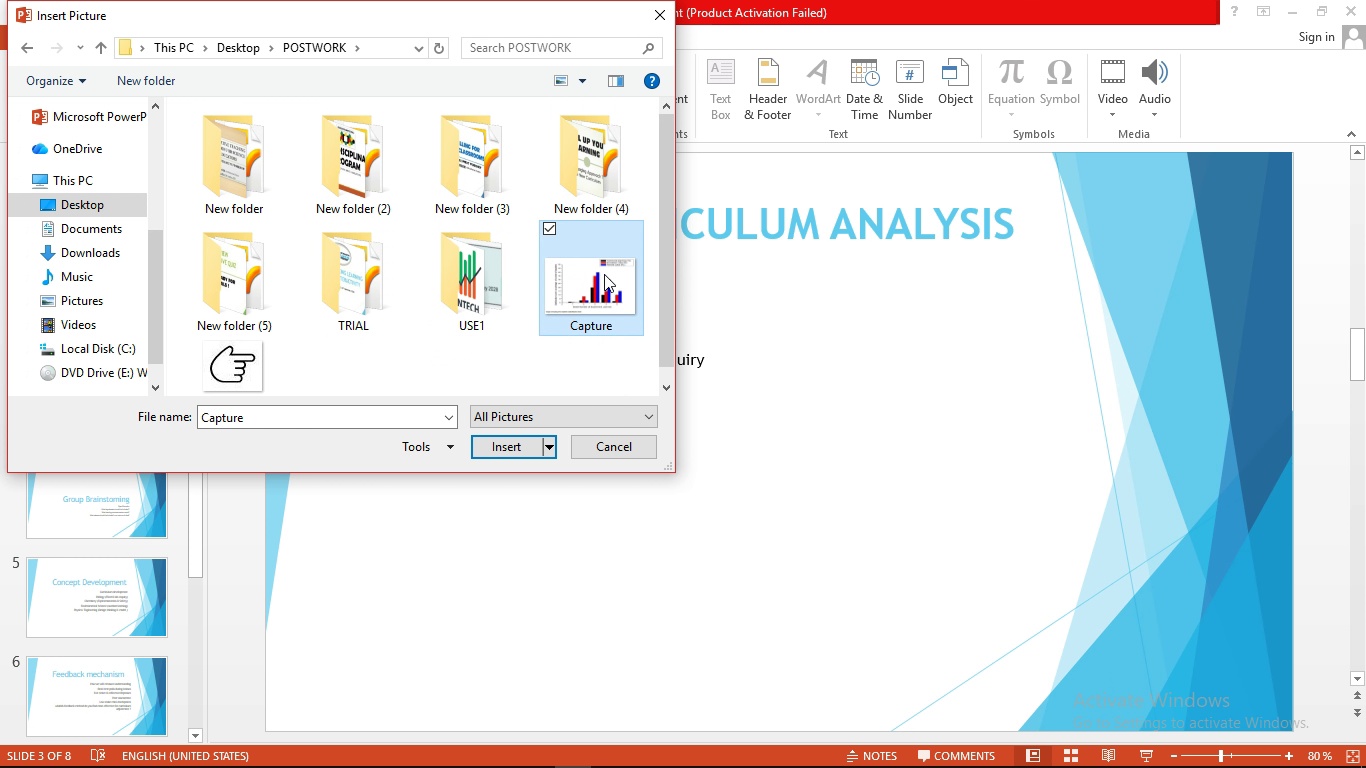 
double_click([604, 274])
 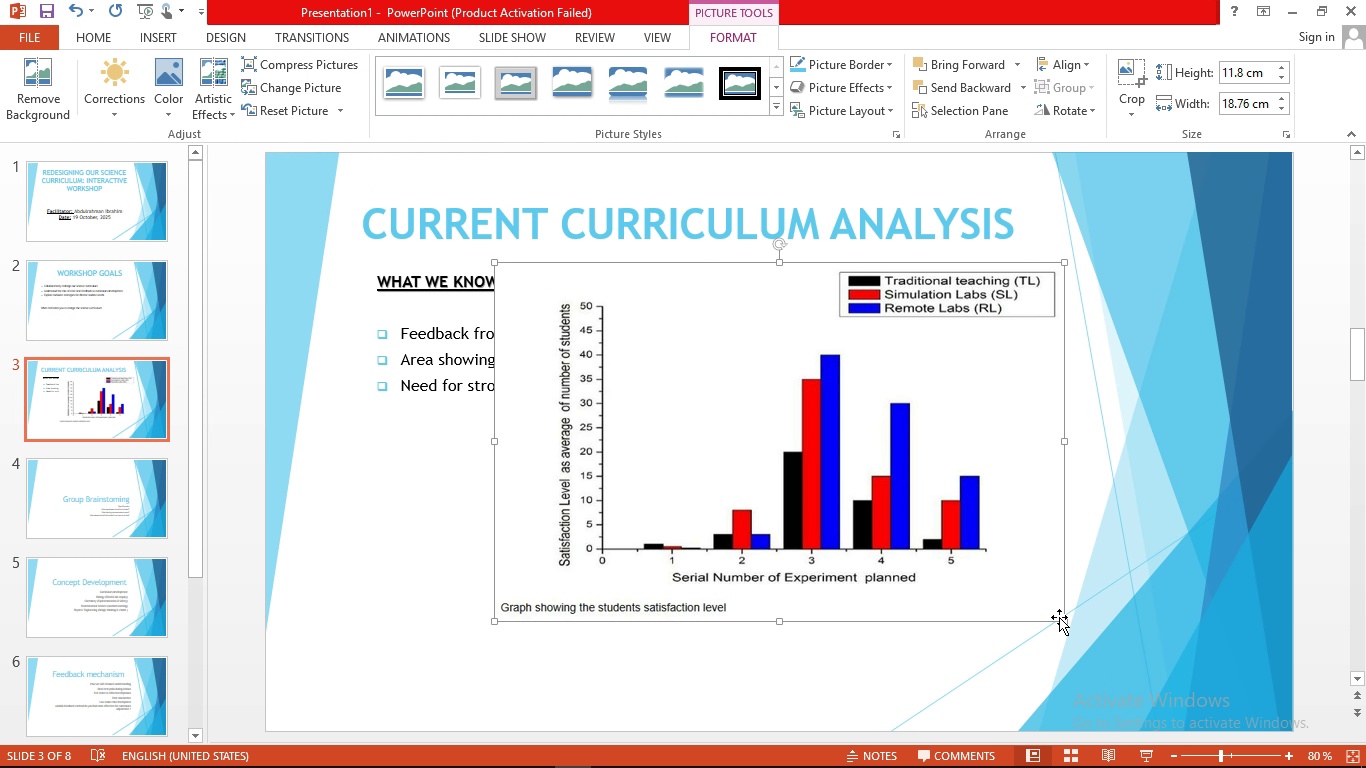 
left_click_drag(start_coordinate=[1066, 619], to_coordinate=[929, 532])
 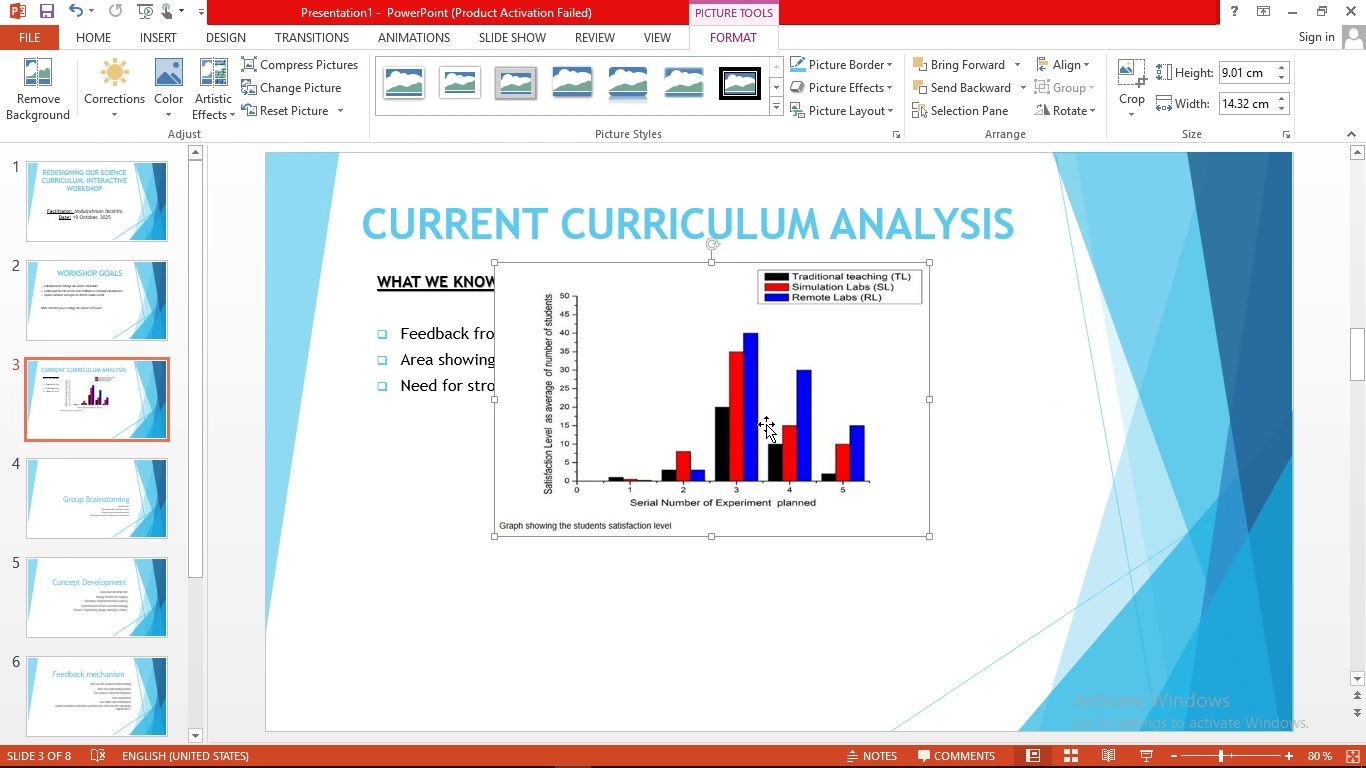 
left_click_drag(start_coordinate=[766, 424], to_coordinate=[652, 576])
 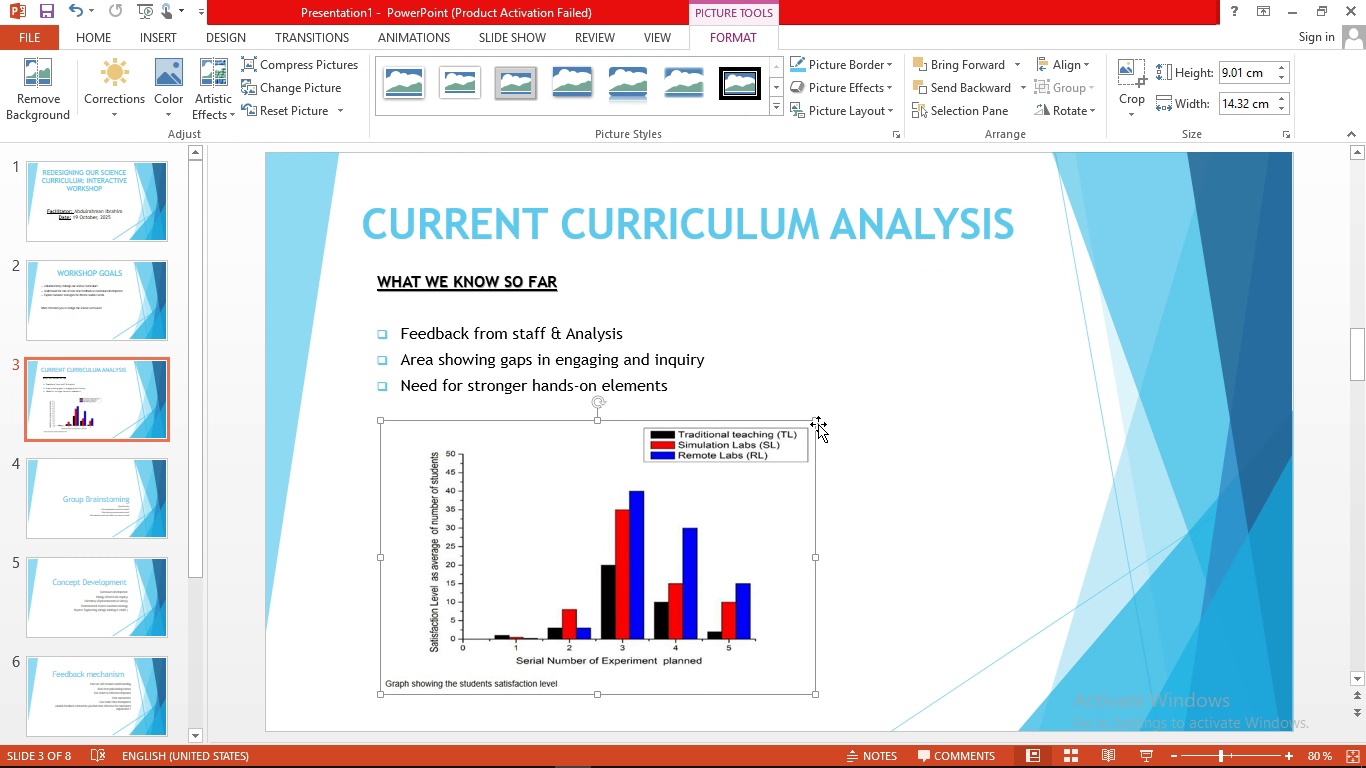 
left_click_drag(start_coordinate=[818, 422], to_coordinate=[845, 433])
 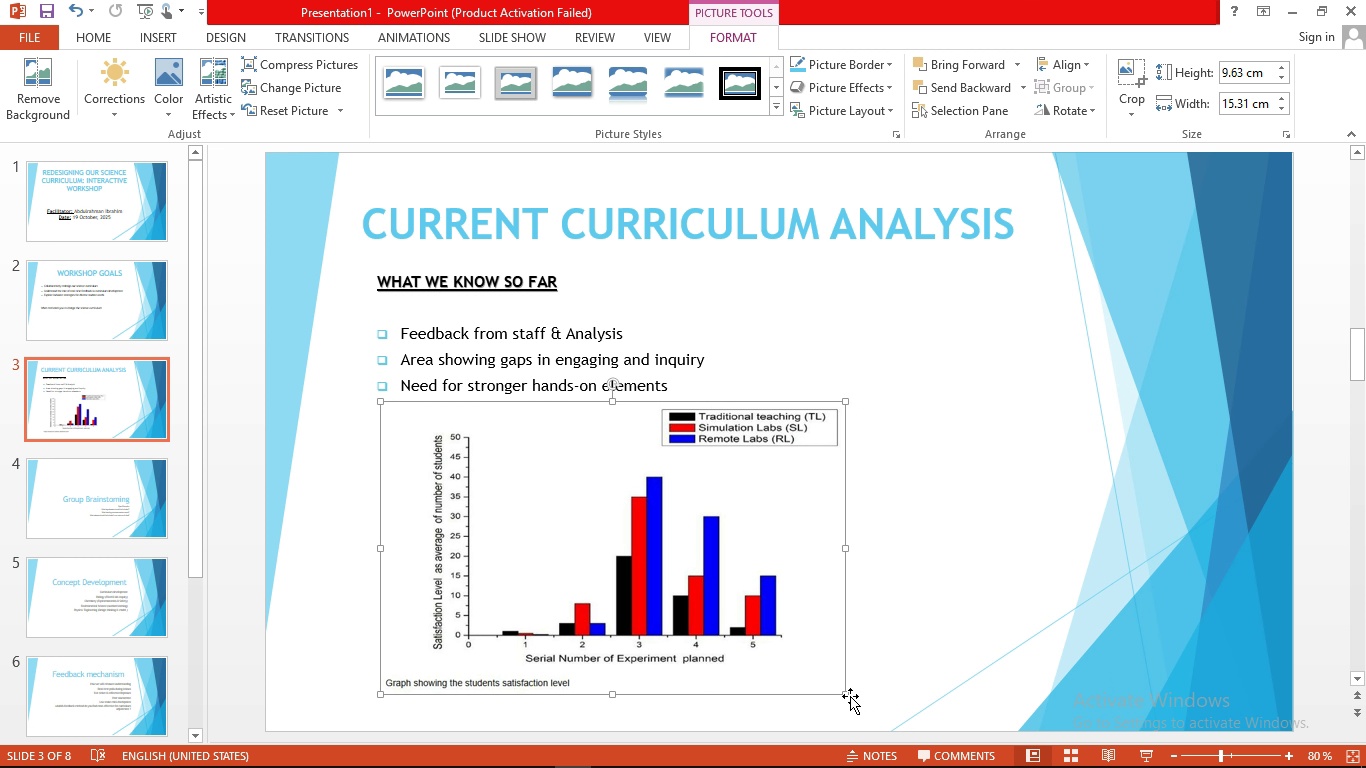 
left_click_drag(start_coordinate=[846, 695], to_coordinate=[872, 701])
 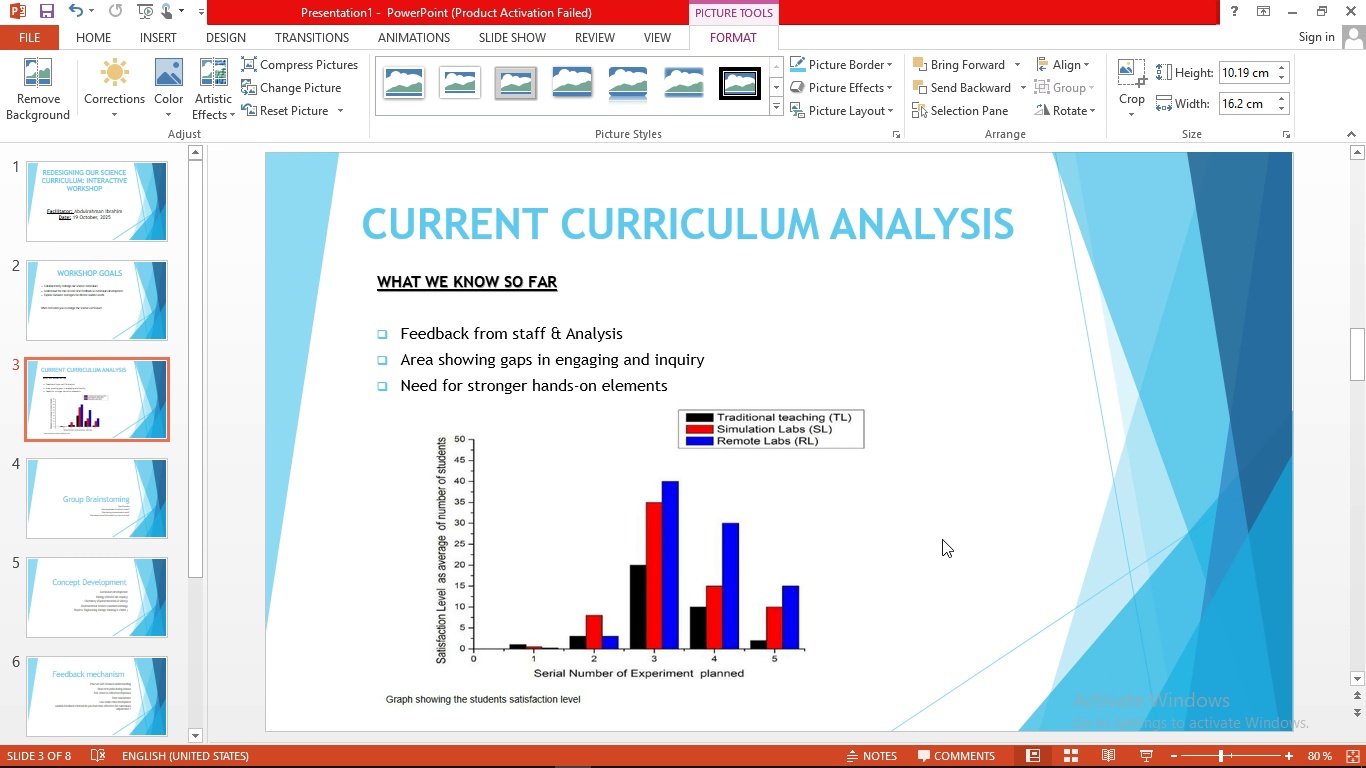 
left_click([942, 539])
 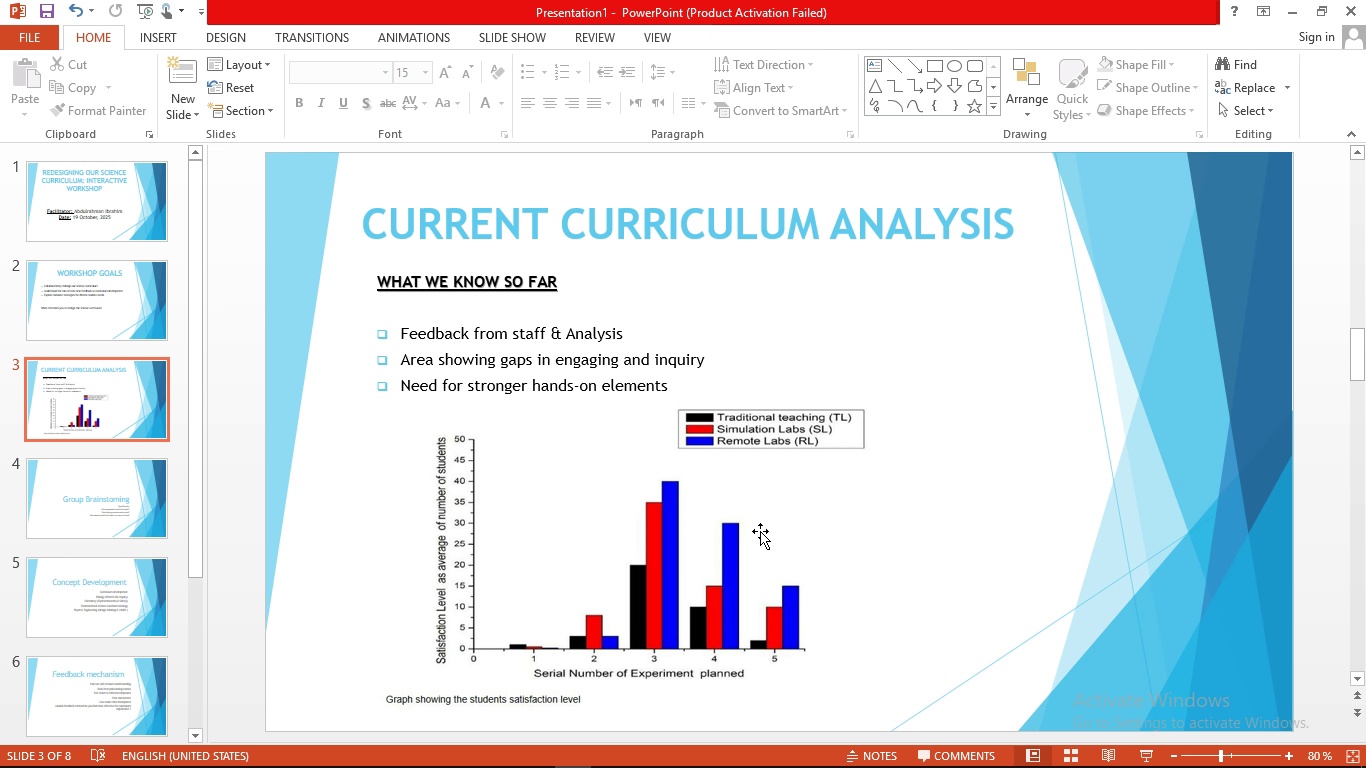 
double_click([760, 531])
 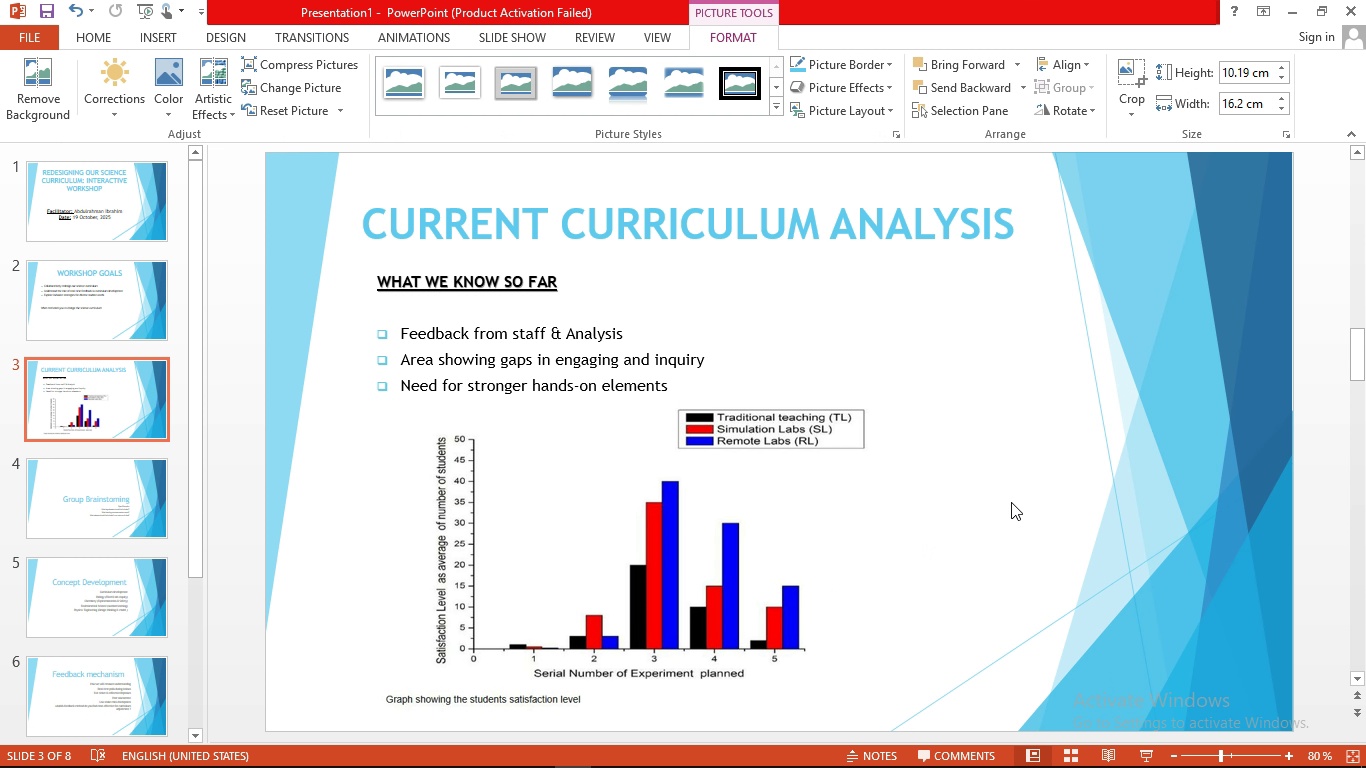 
left_click([1011, 502])
 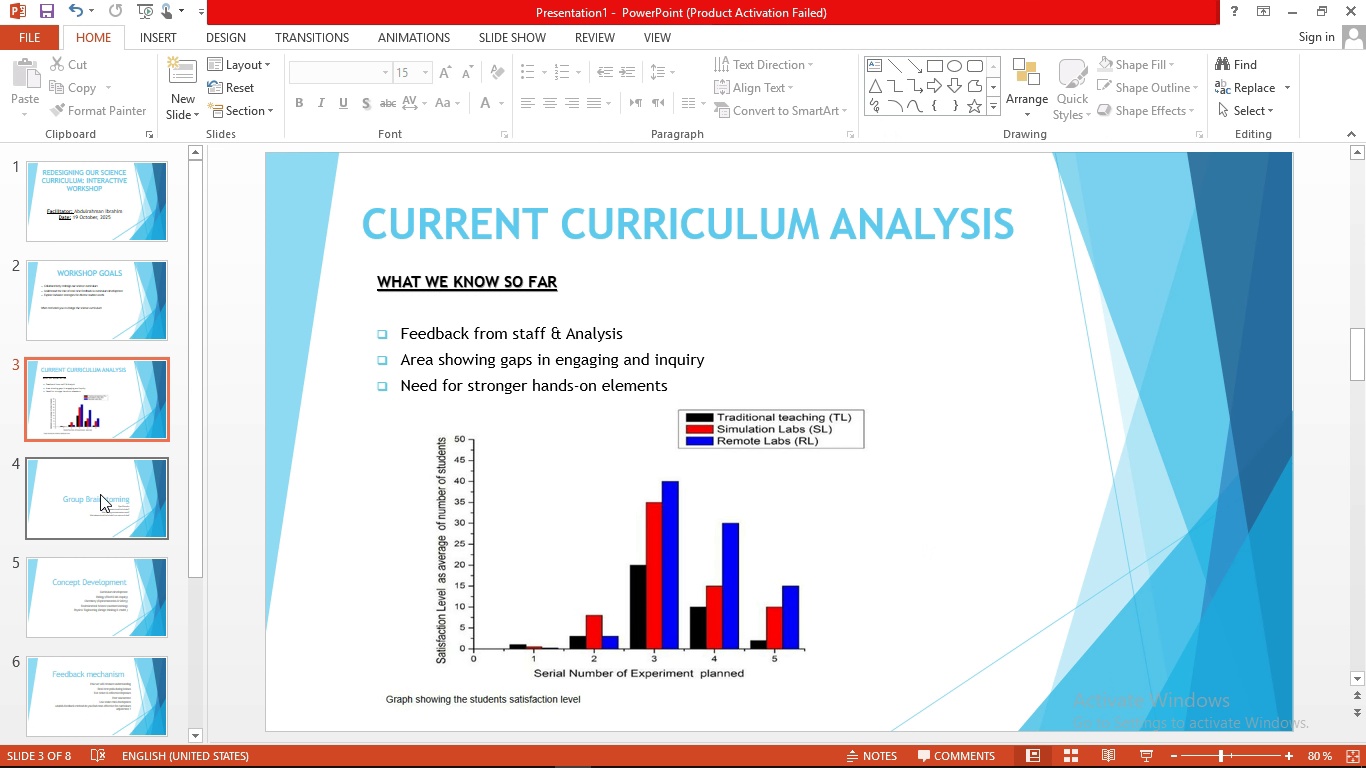 
left_click([100, 494])
 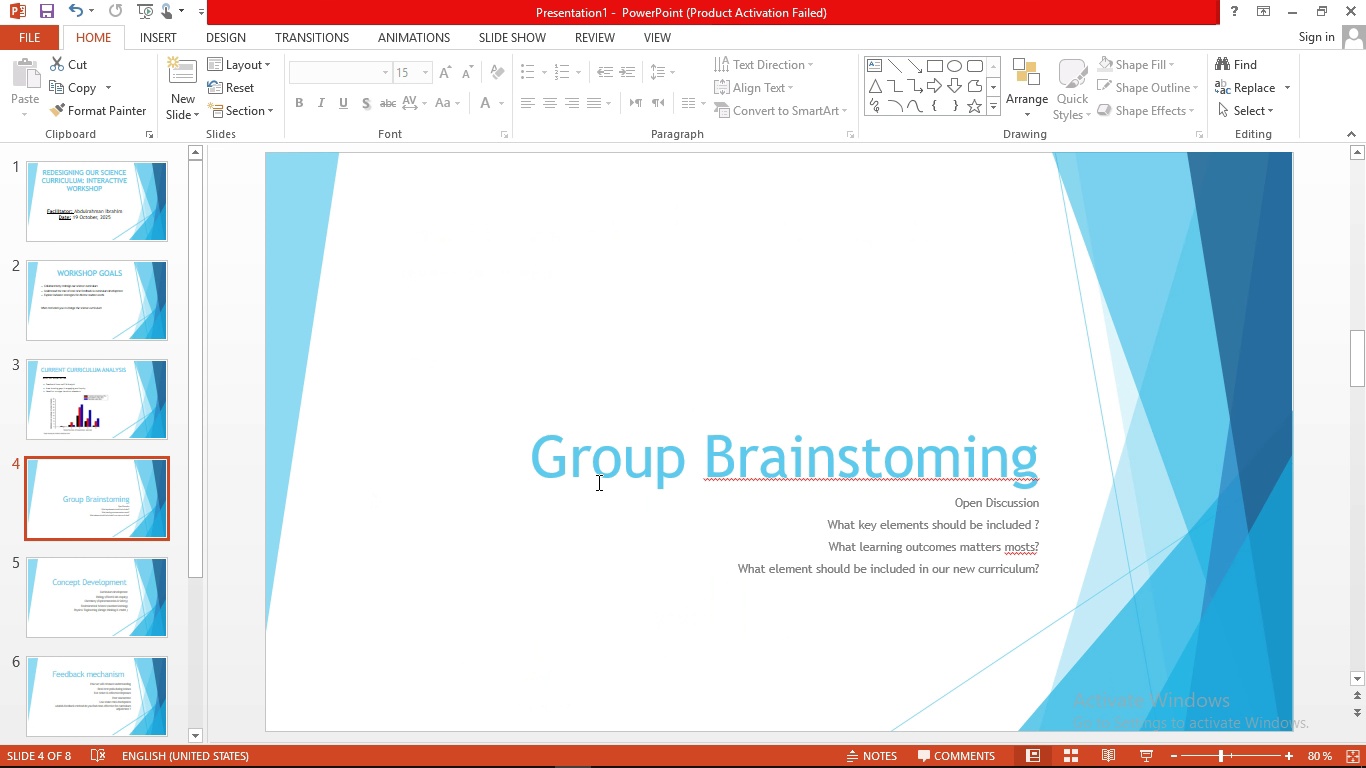 
left_click([798, 465])
 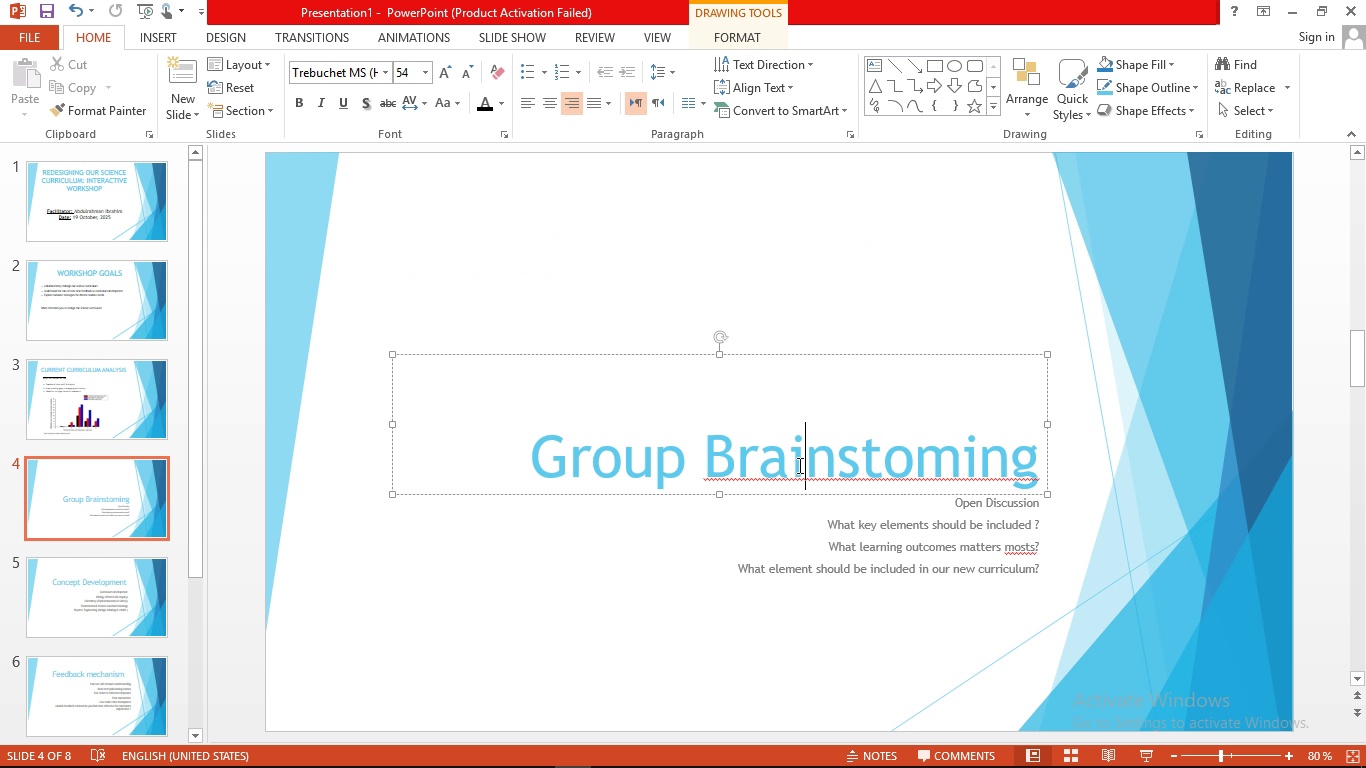 
right_click([798, 465])
 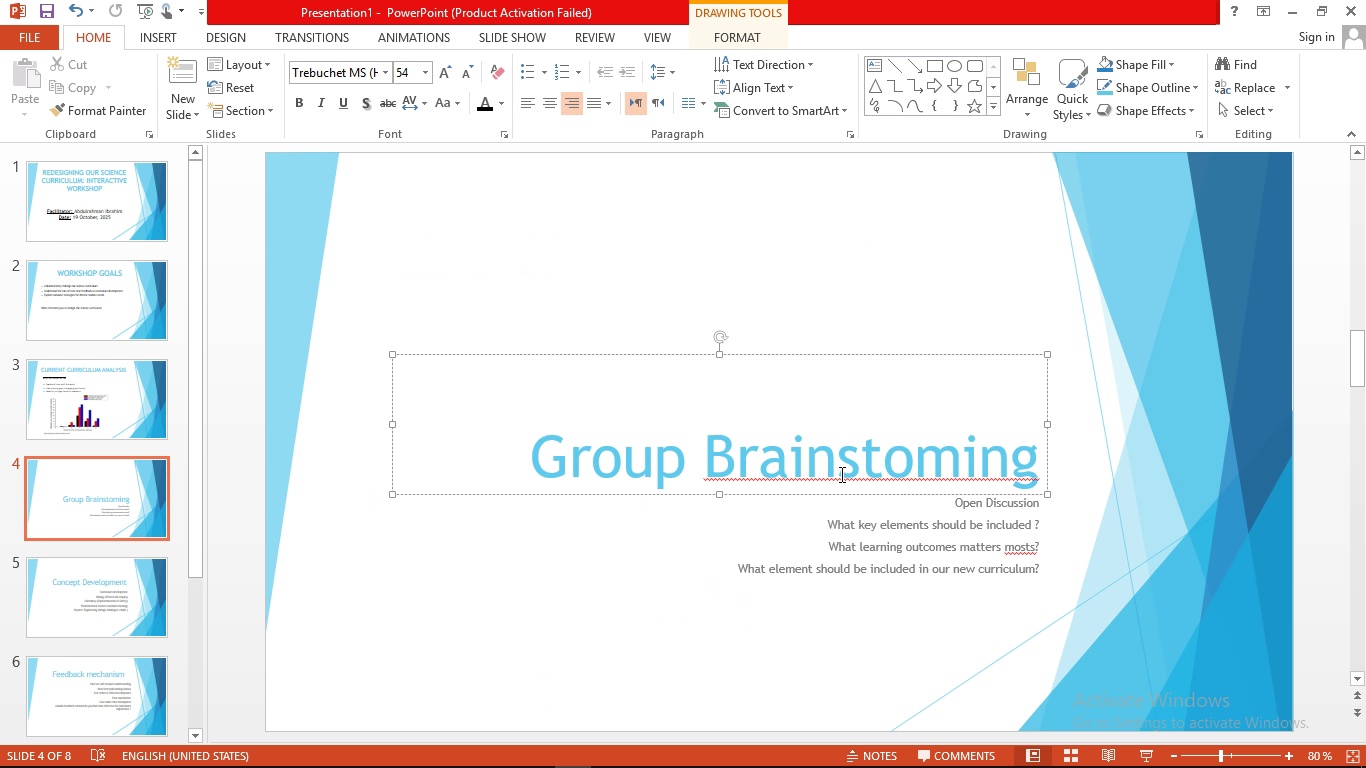 
left_click([840, 474])
 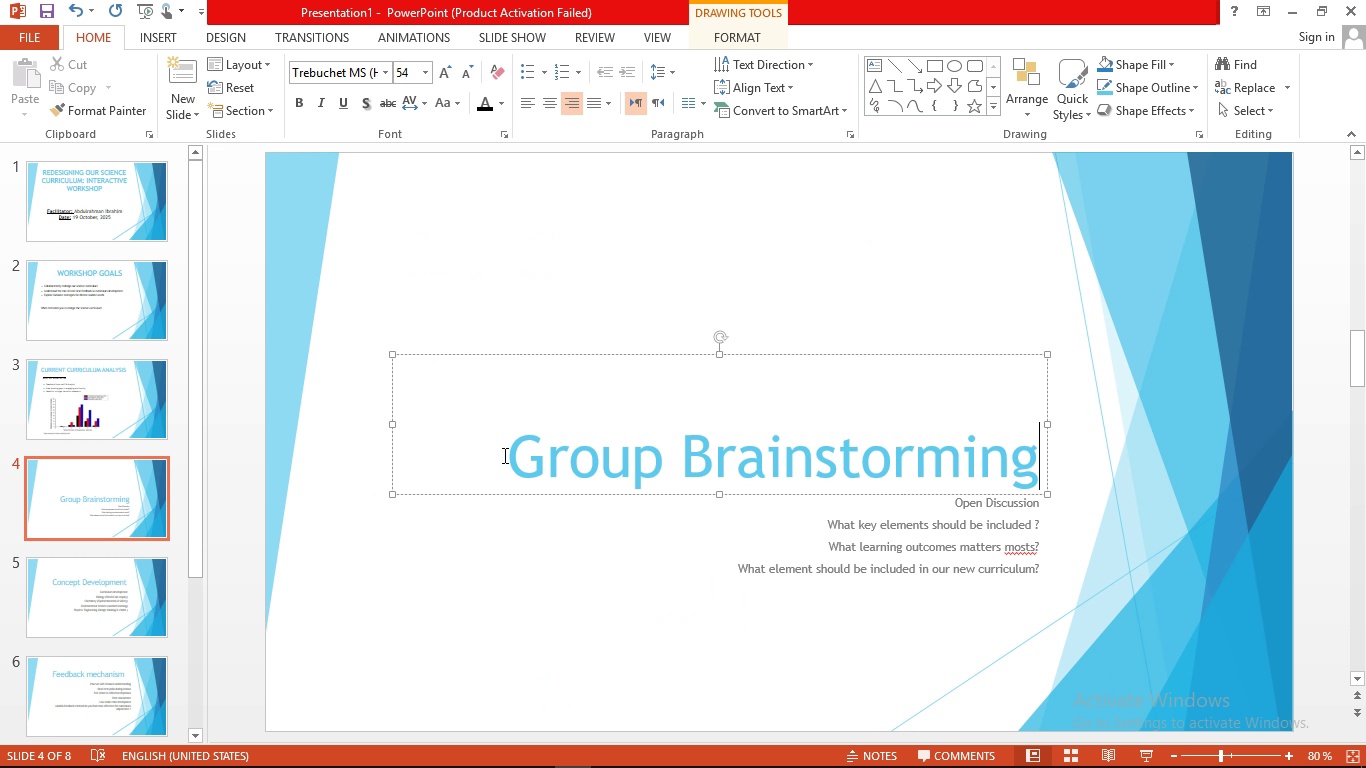 
left_click_drag(start_coordinate=[503, 455], to_coordinate=[1054, 443])
 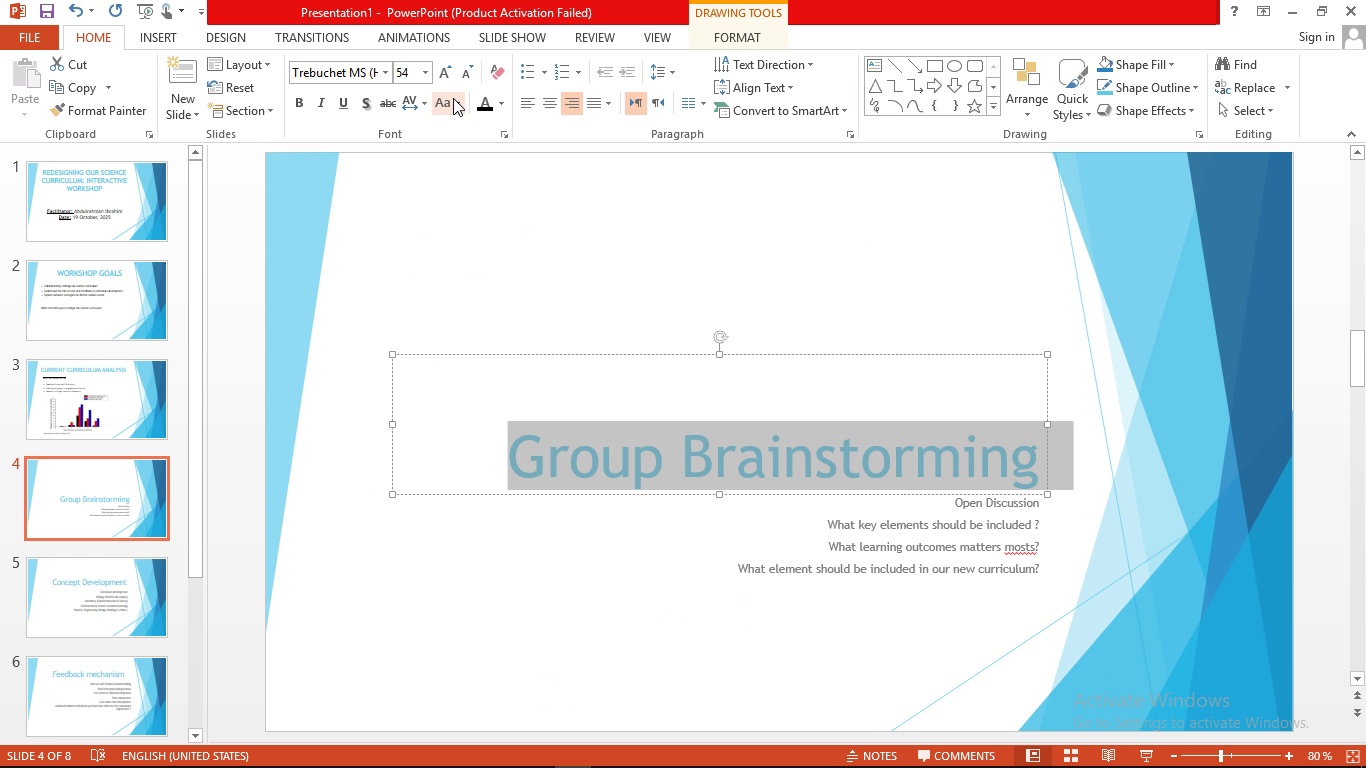 
left_click([447, 99])
 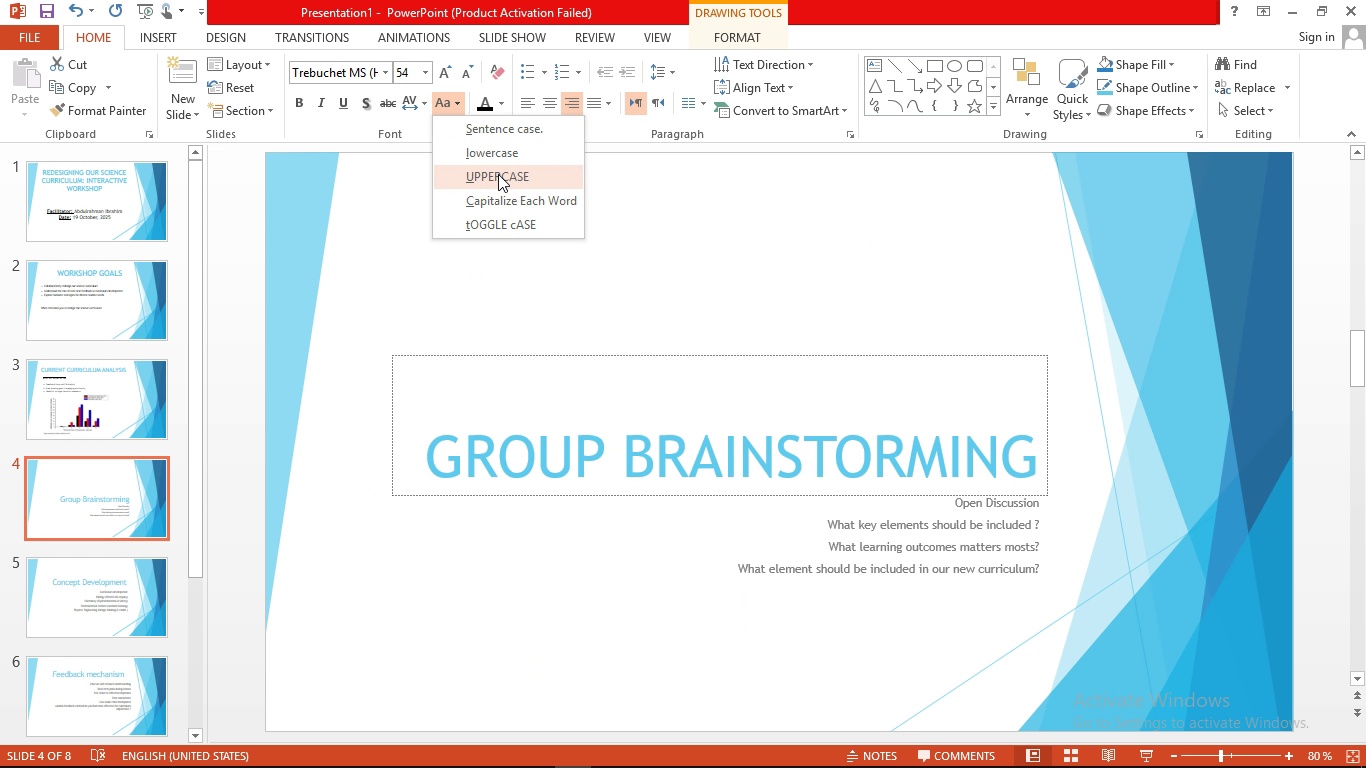 
left_click([498, 174])
 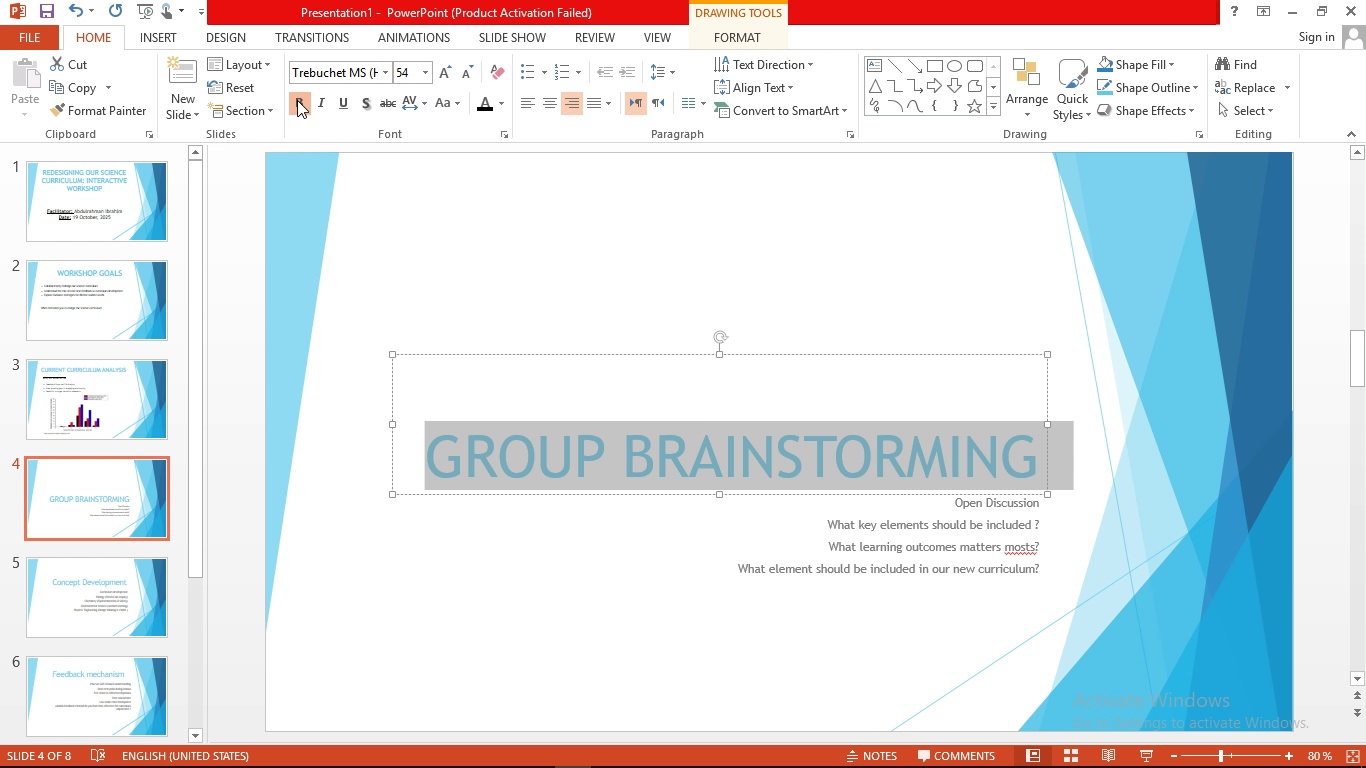 
left_click([297, 100])
 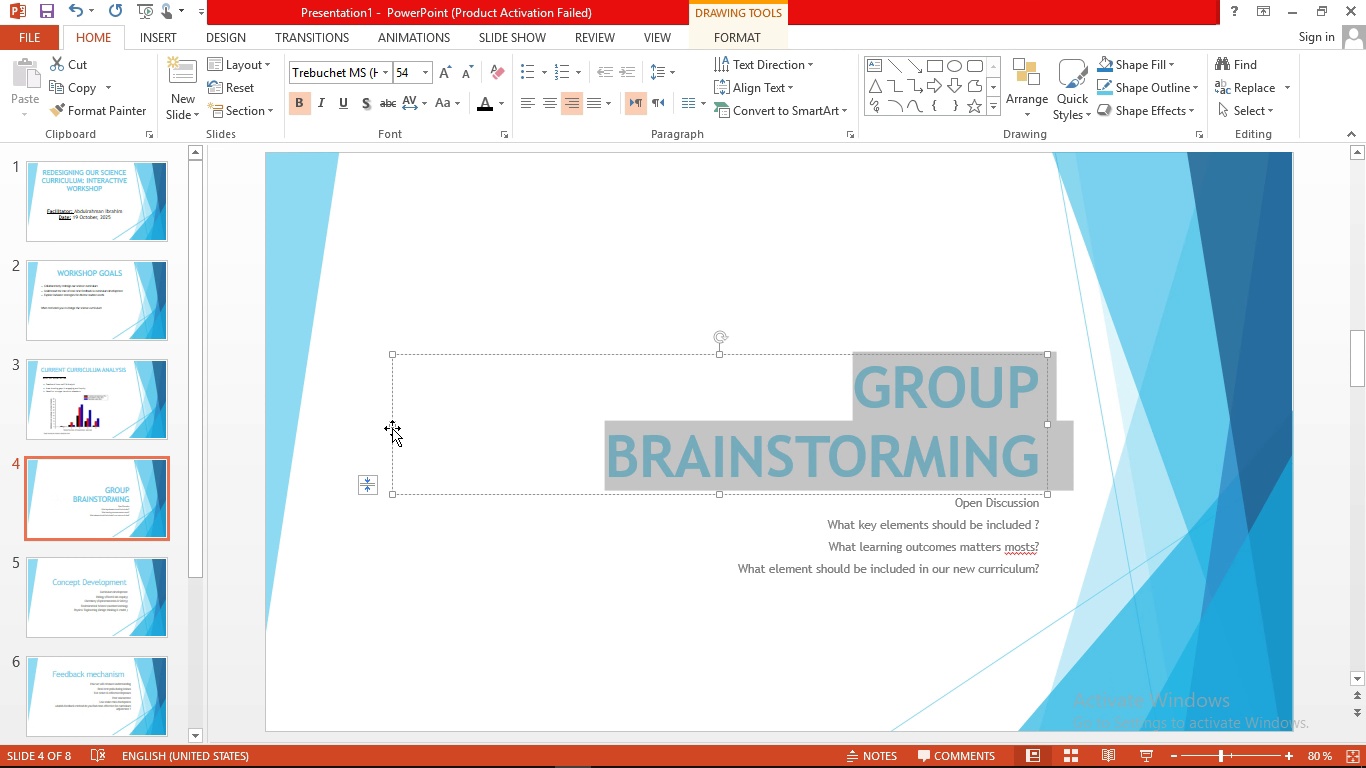 
left_click_drag(start_coordinate=[390, 425], to_coordinate=[327, 409])
 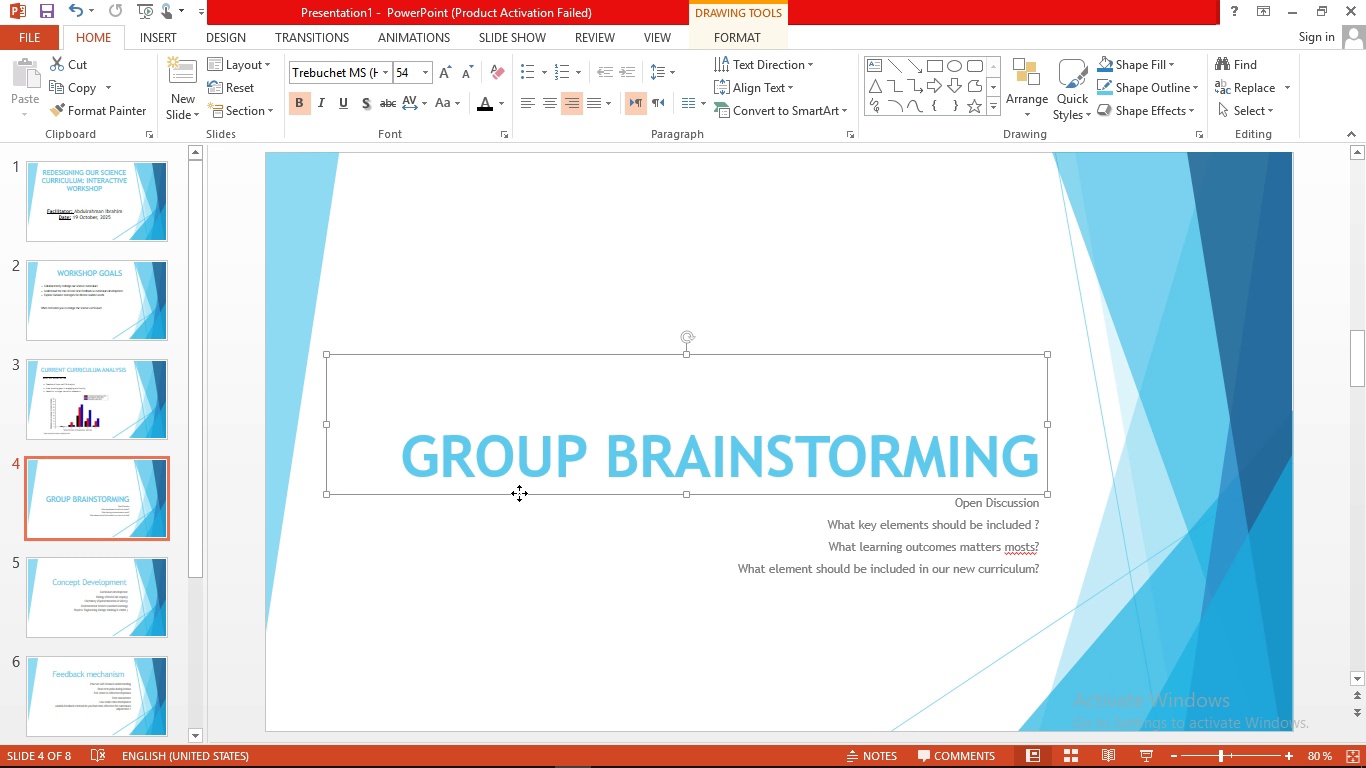 
left_click_drag(start_coordinate=[519, 493], to_coordinate=[491, 261])
 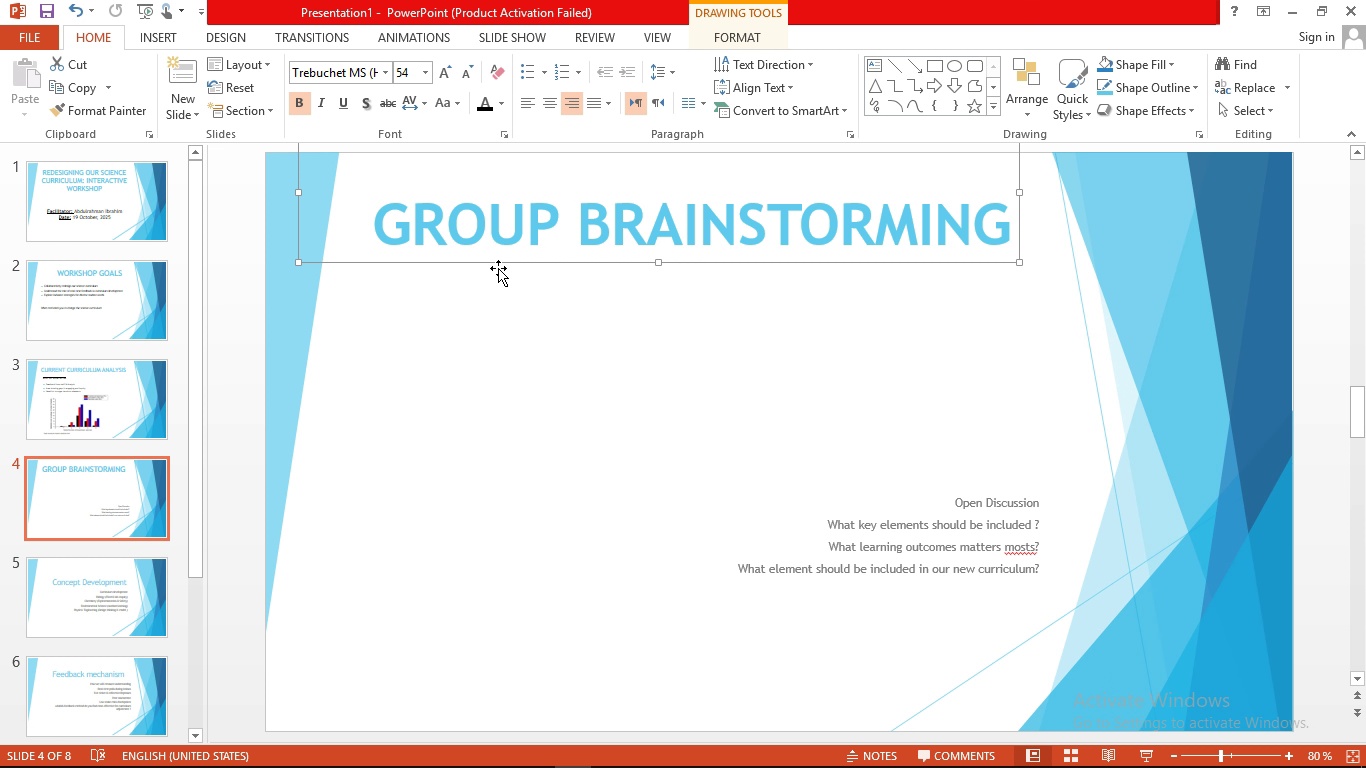 
wait(21.2)
 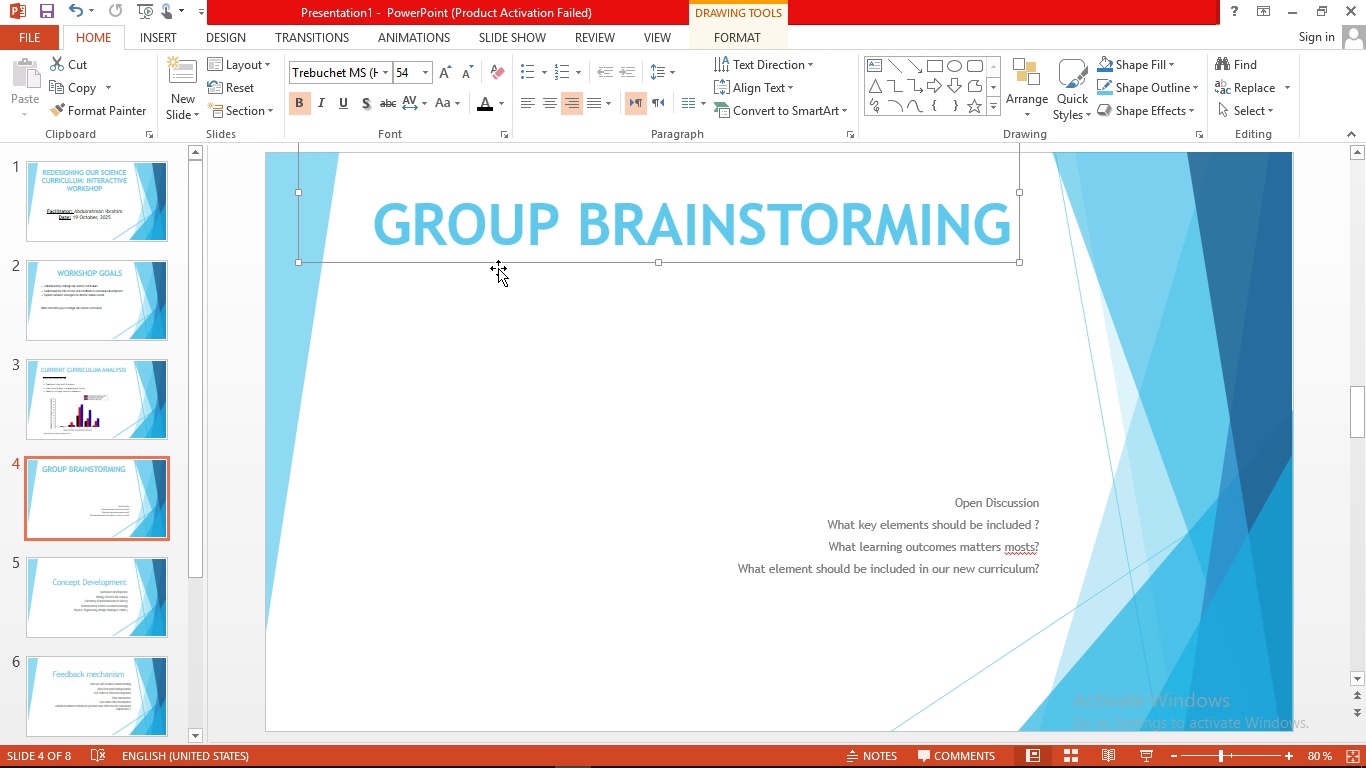 
right_click([1029, 553])
 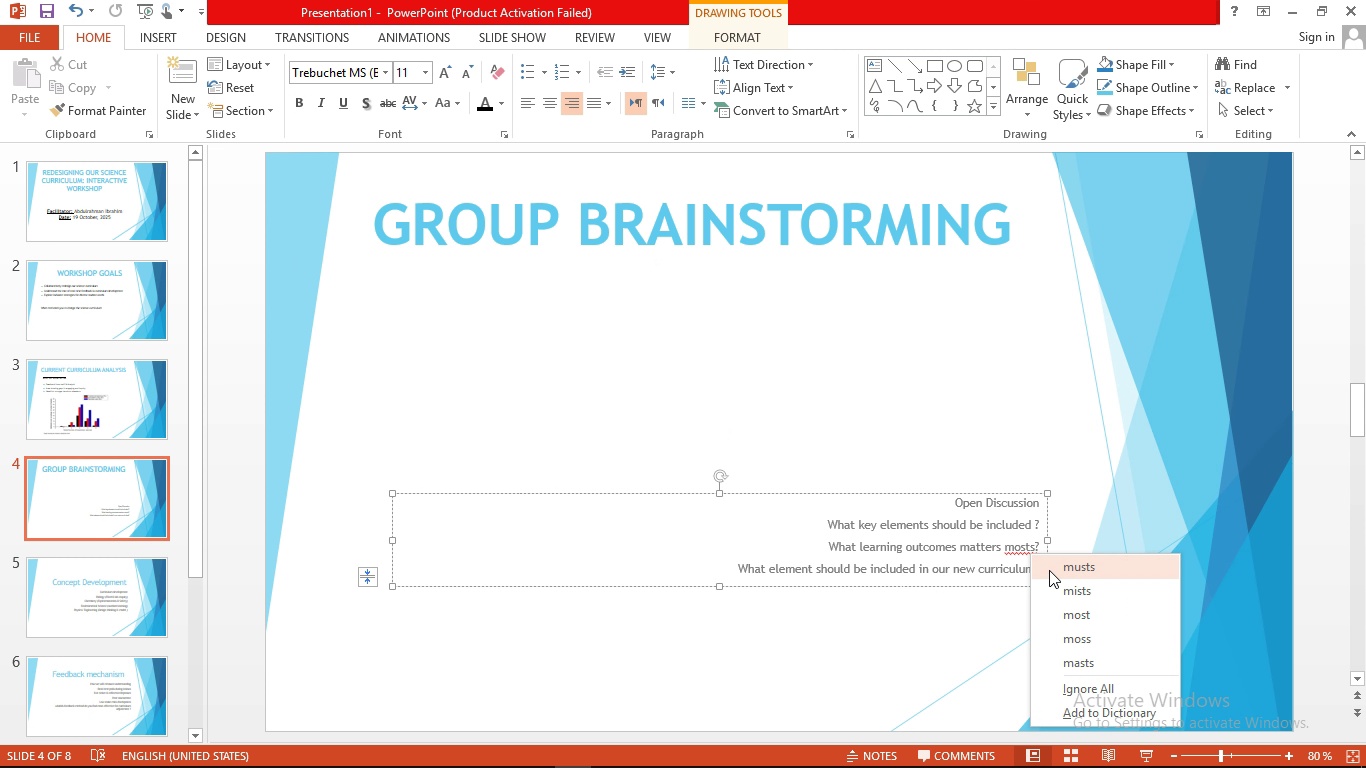 
left_click([1084, 622])
 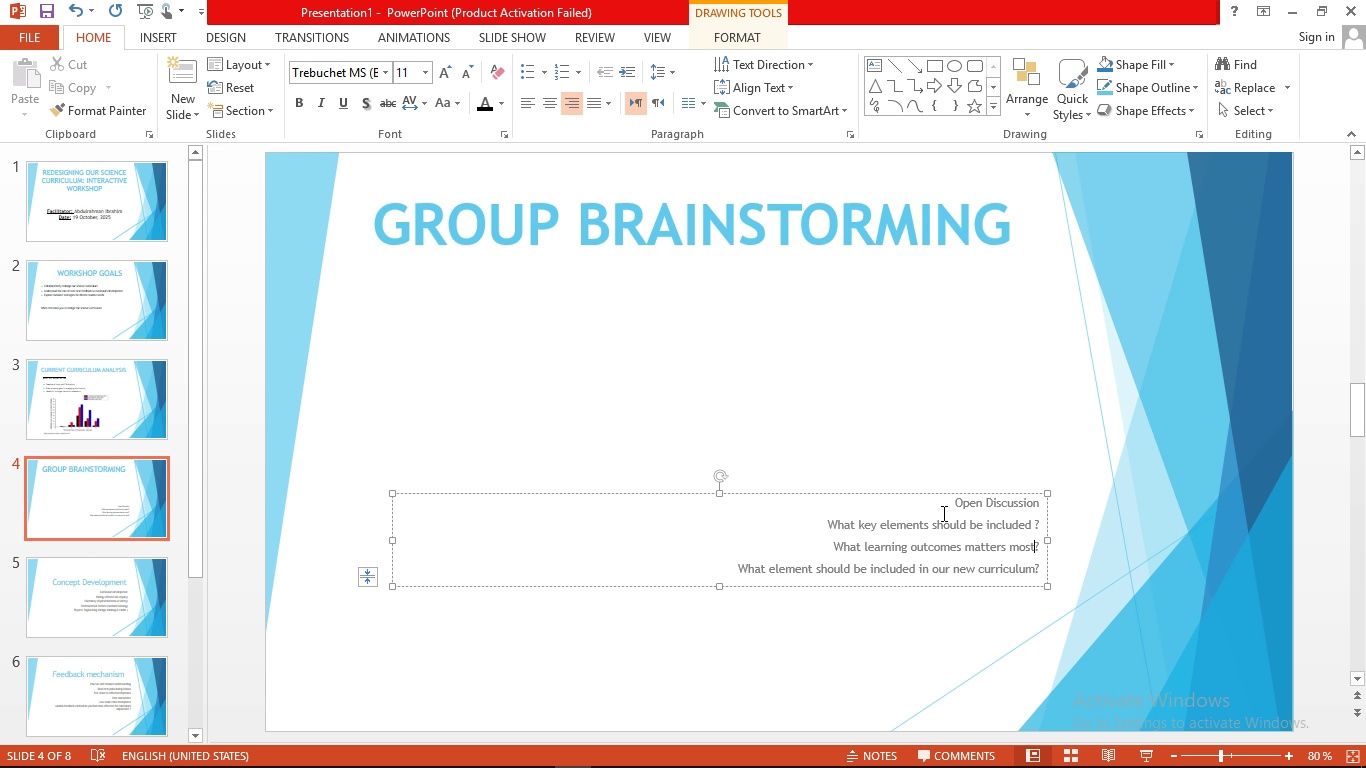 
left_click([936, 509])
 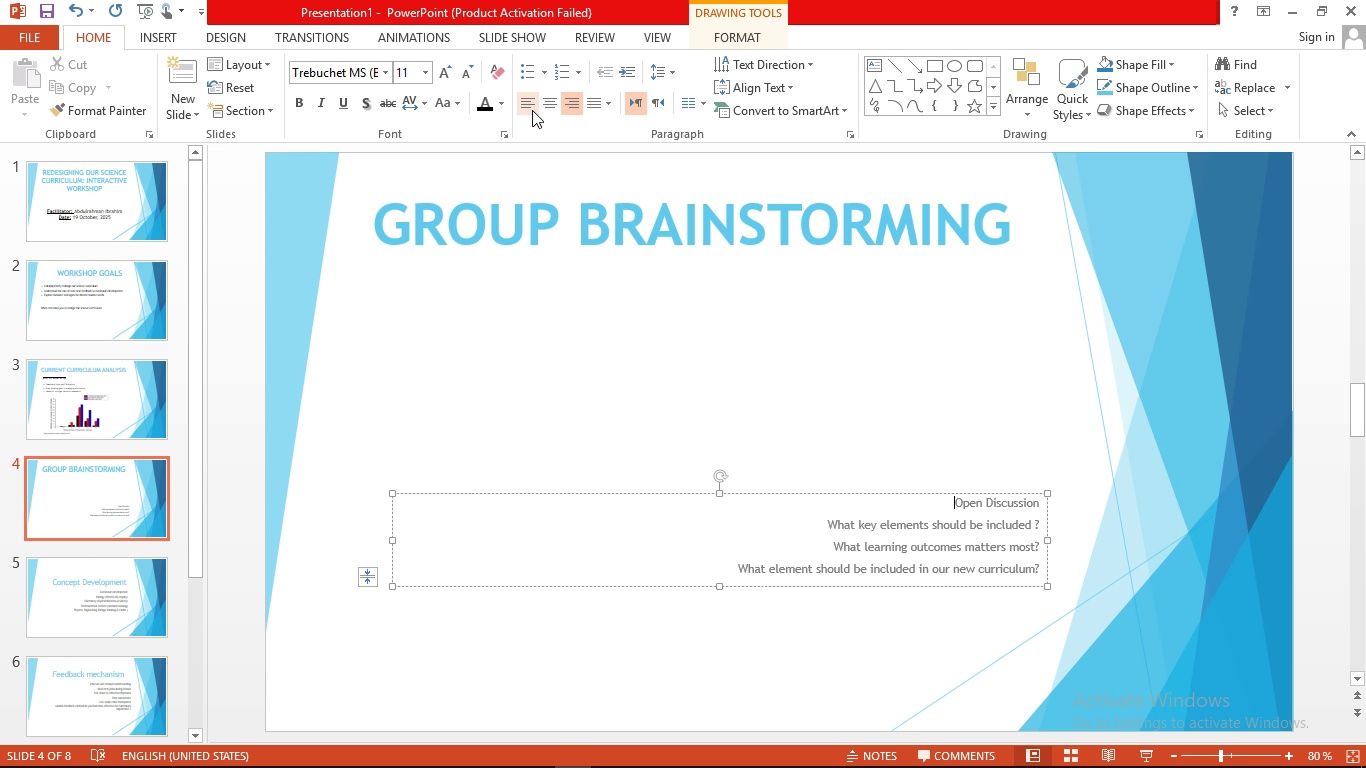 
left_click([532, 110])
 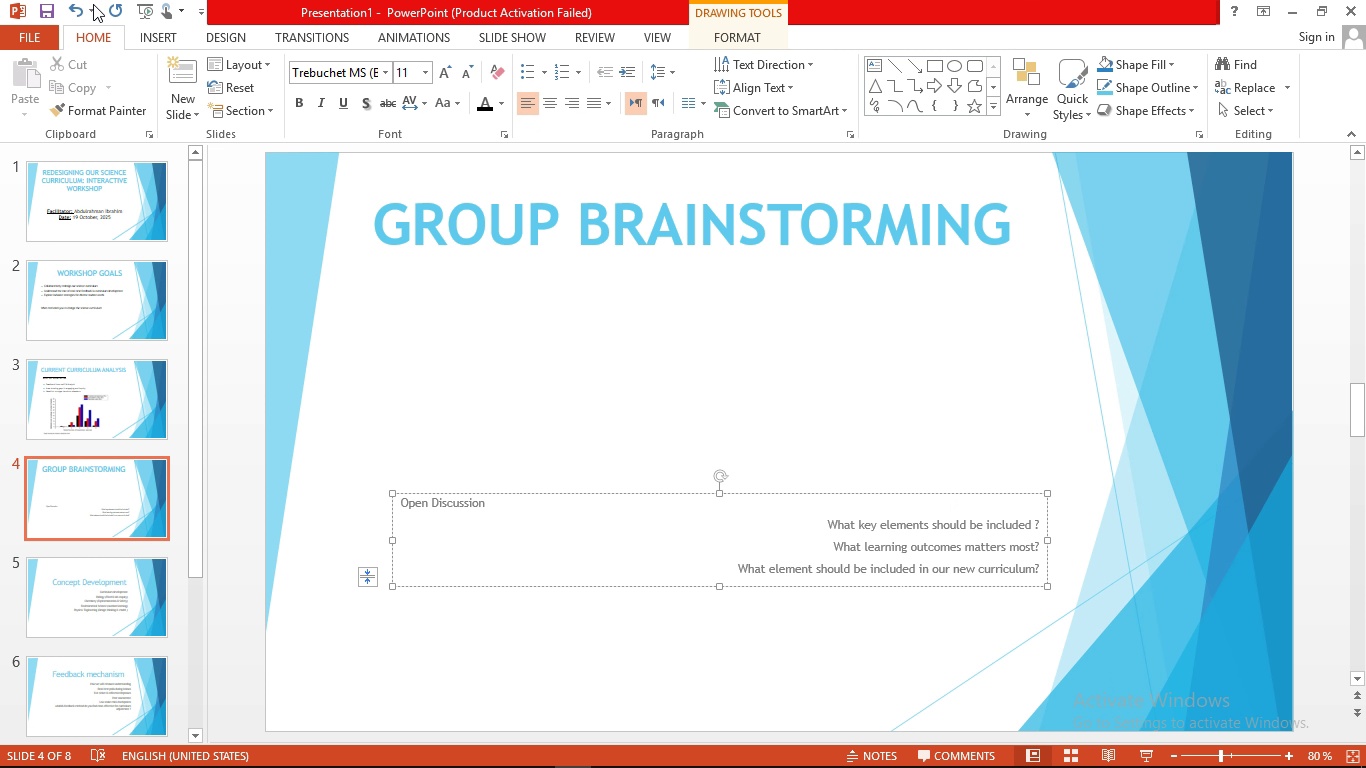 
left_click([66, 10])
 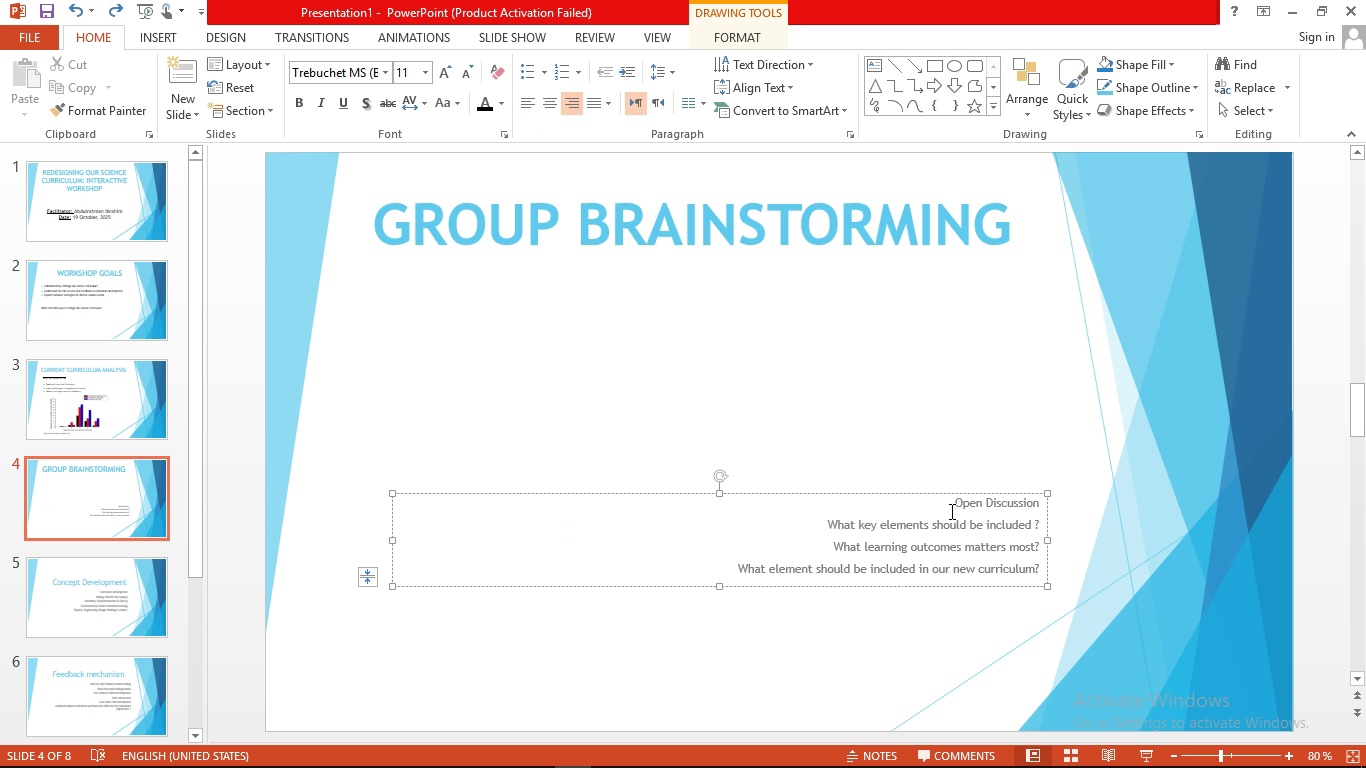 
left_click_drag(start_coordinate=[943, 500], to_coordinate=[1066, 605])
 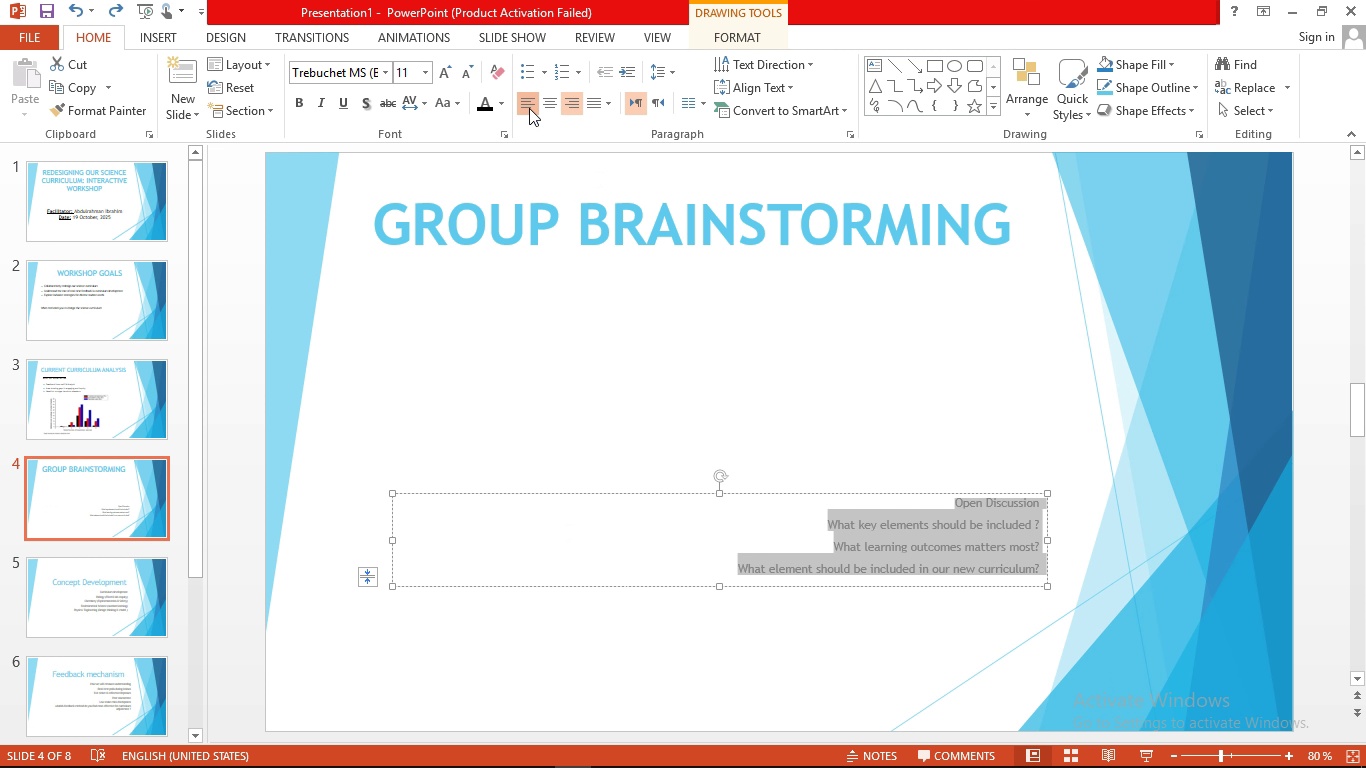 
left_click([529, 108])
 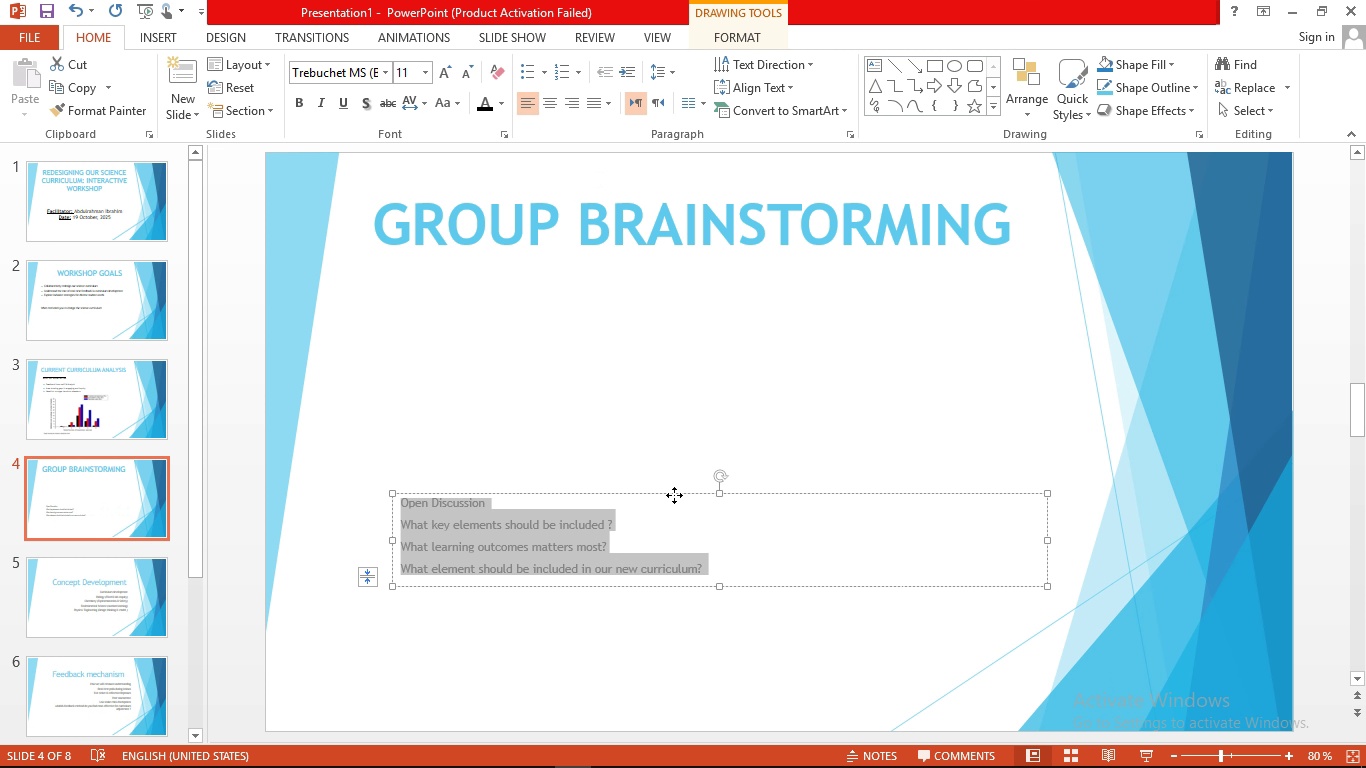 
left_click_drag(start_coordinate=[674, 495], to_coordinate=[644, 318])
 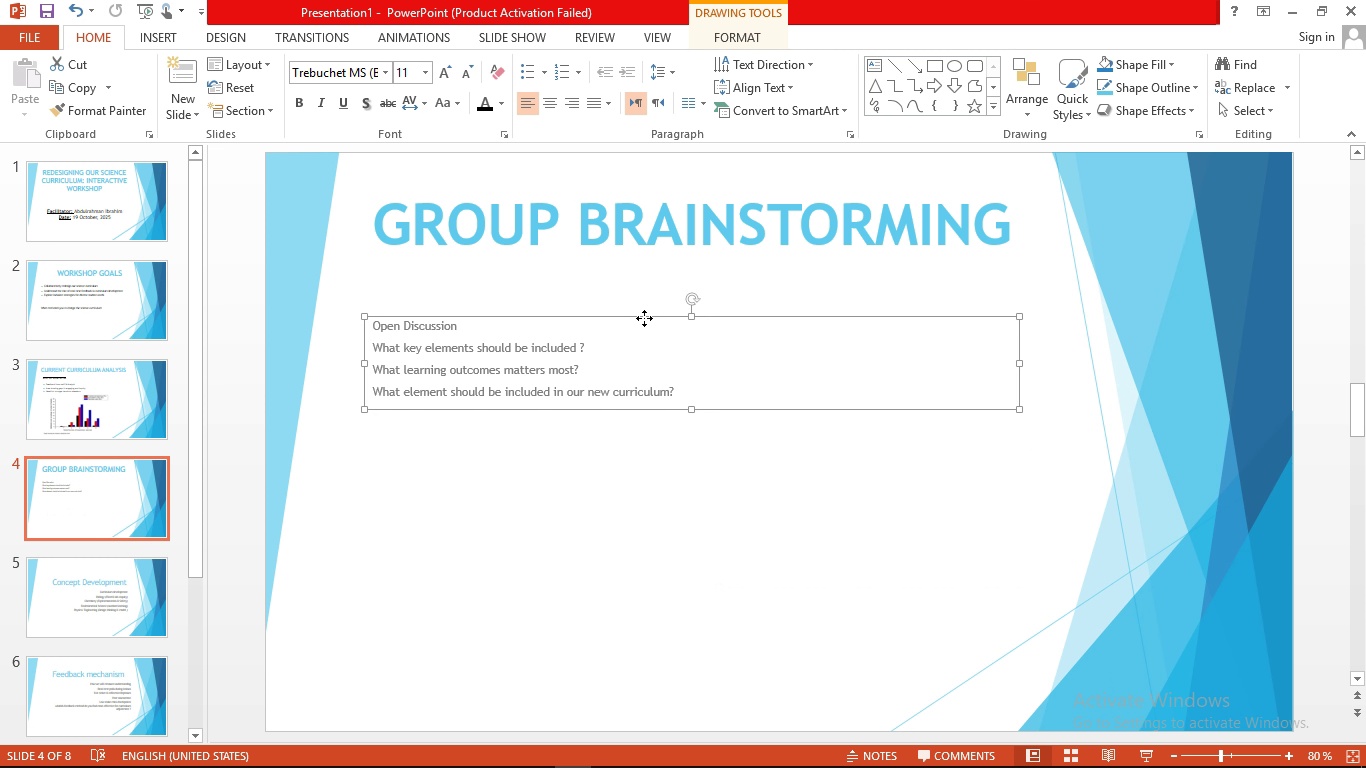 
left_click_drag(start_coordinate=[644, 318], to_coordinate=[633, 325])
 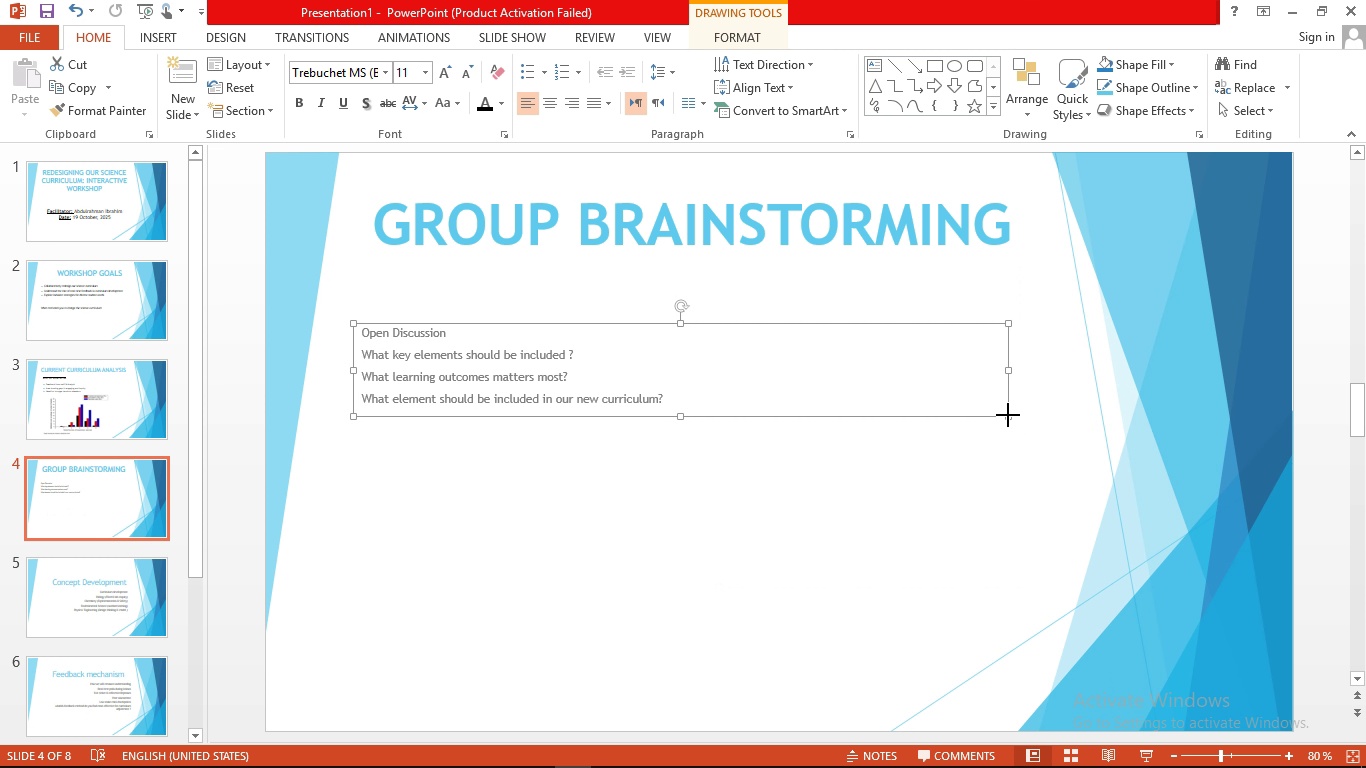 
left_click_drag(start_coordinate=[1008, 415], to_coordinate=[1060, 548])
 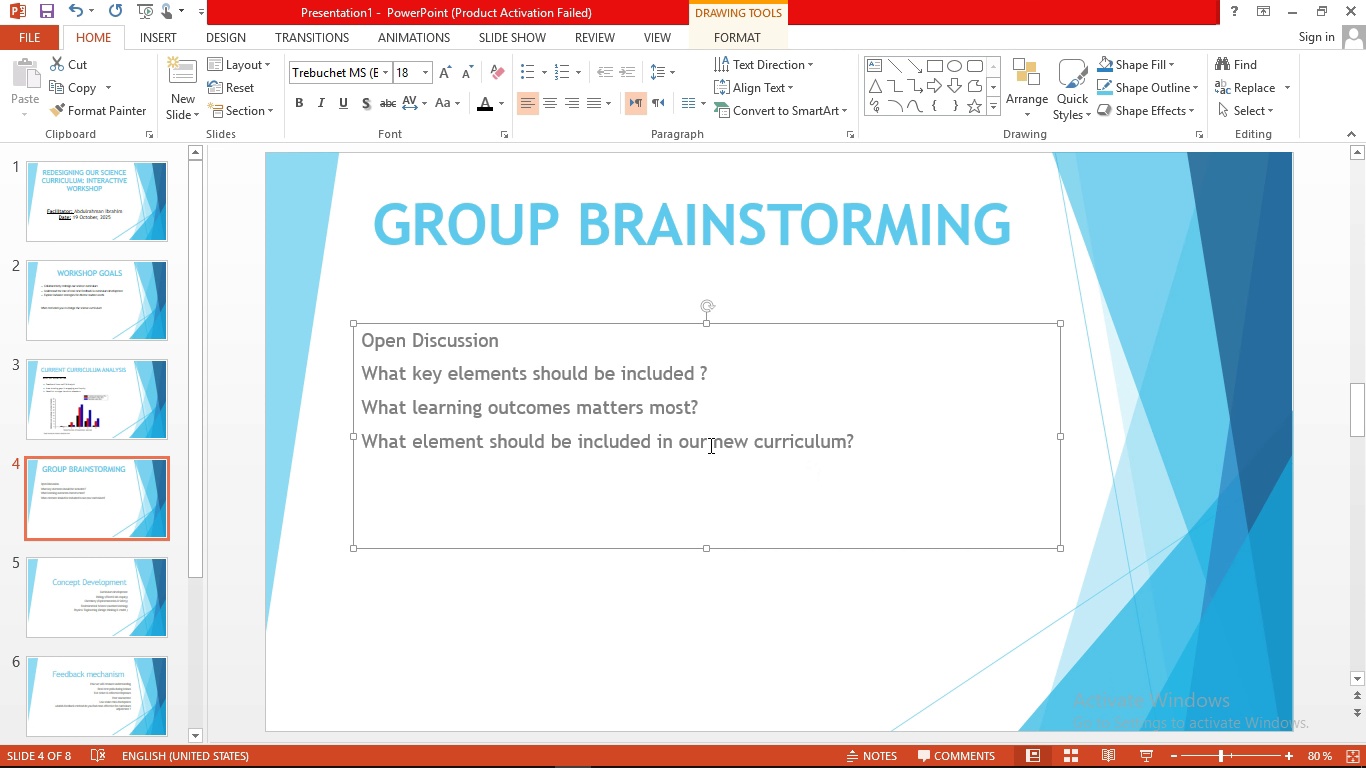 
wait(8.44)
 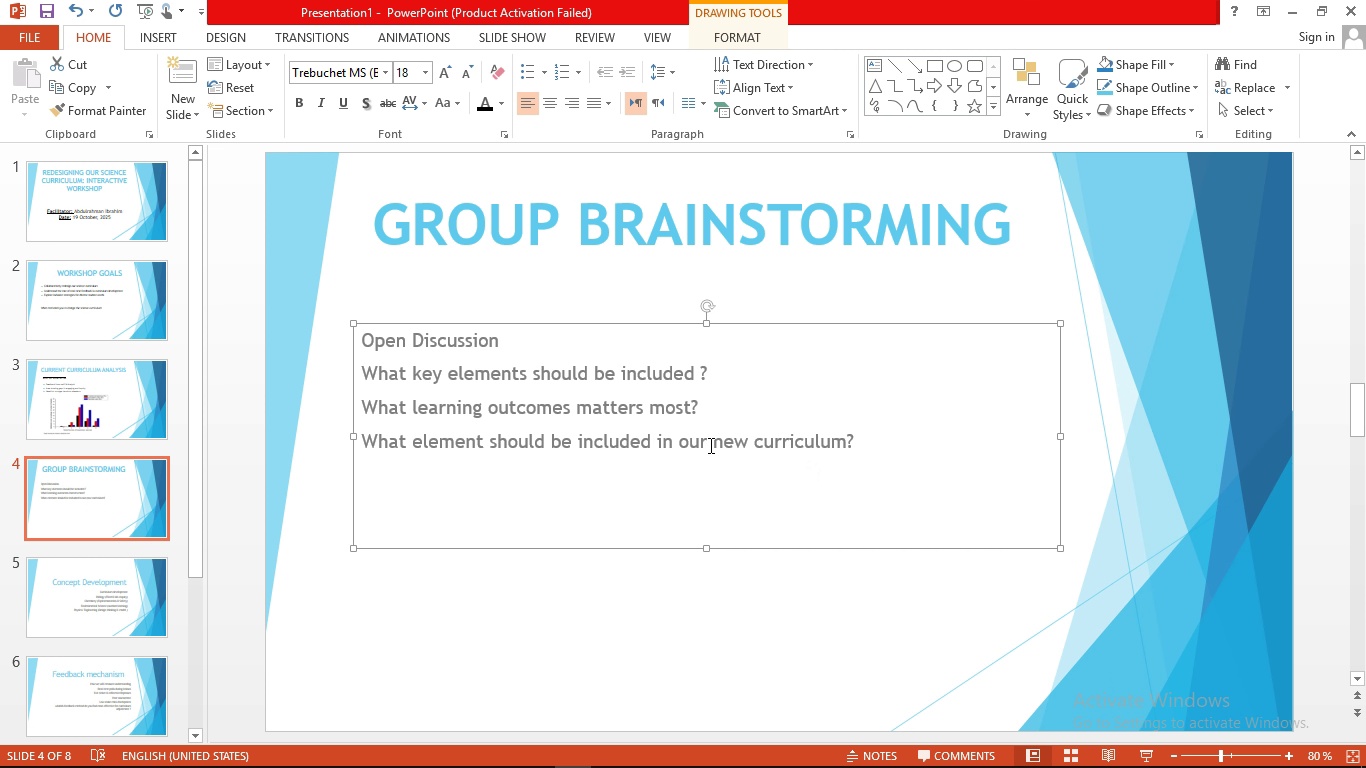 
left_click_drag(start_coordinate=[506, 346], to_coordinate=[336, 340])
 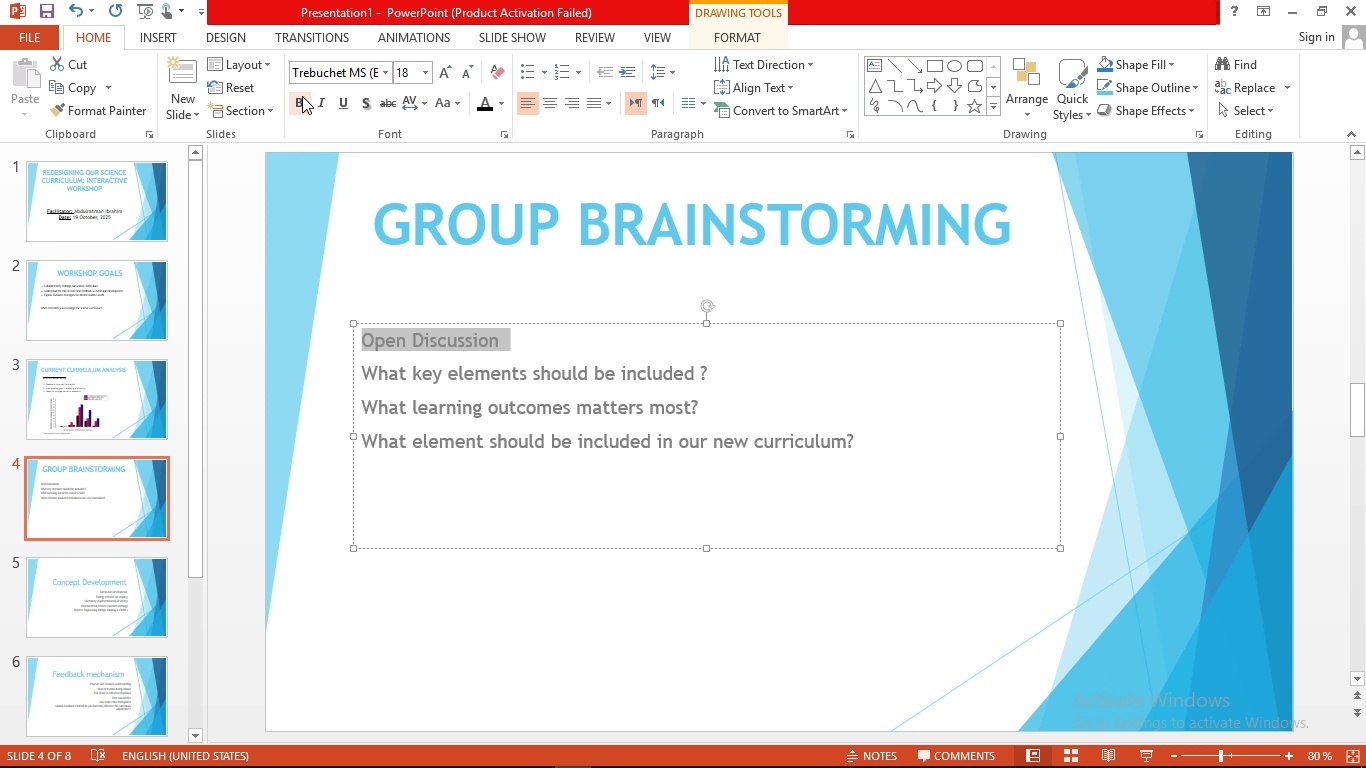 
left_click([301, 96])
 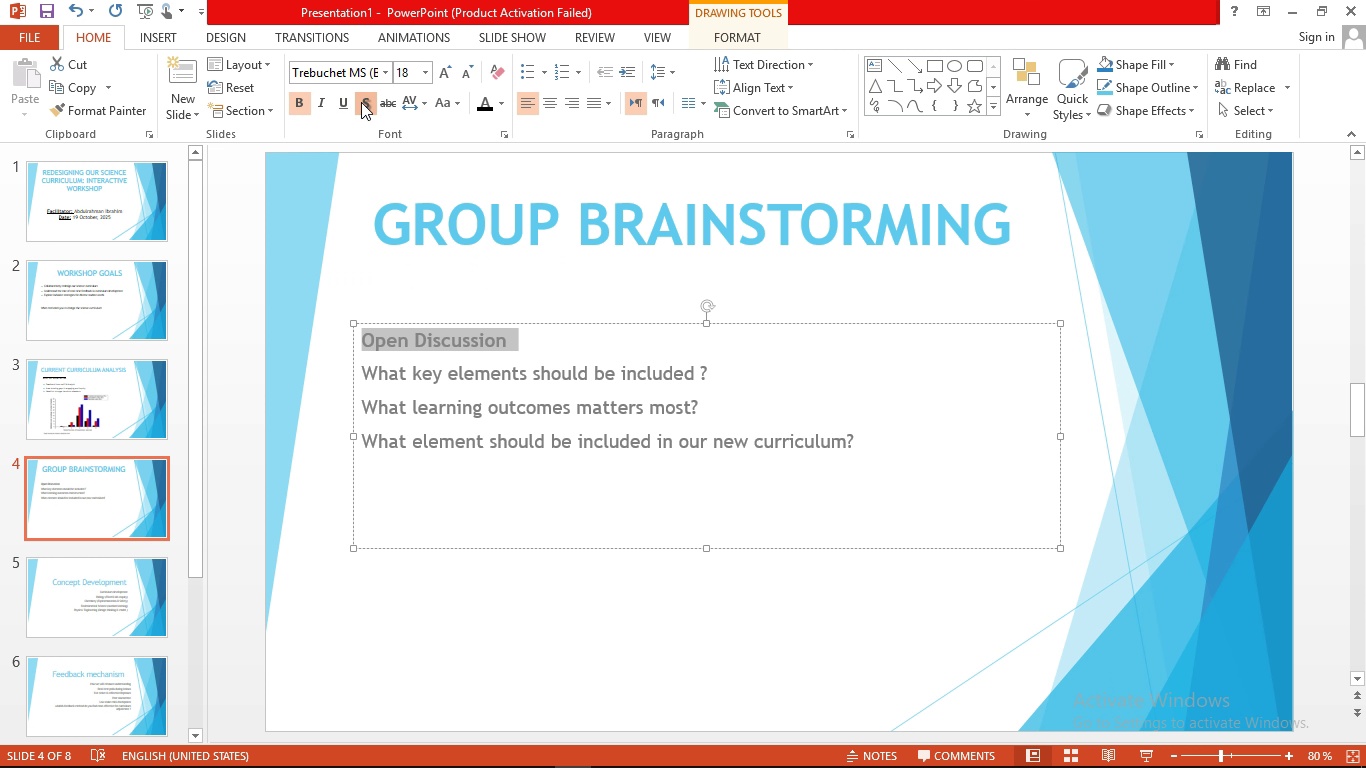 
left_click([361, 102])
 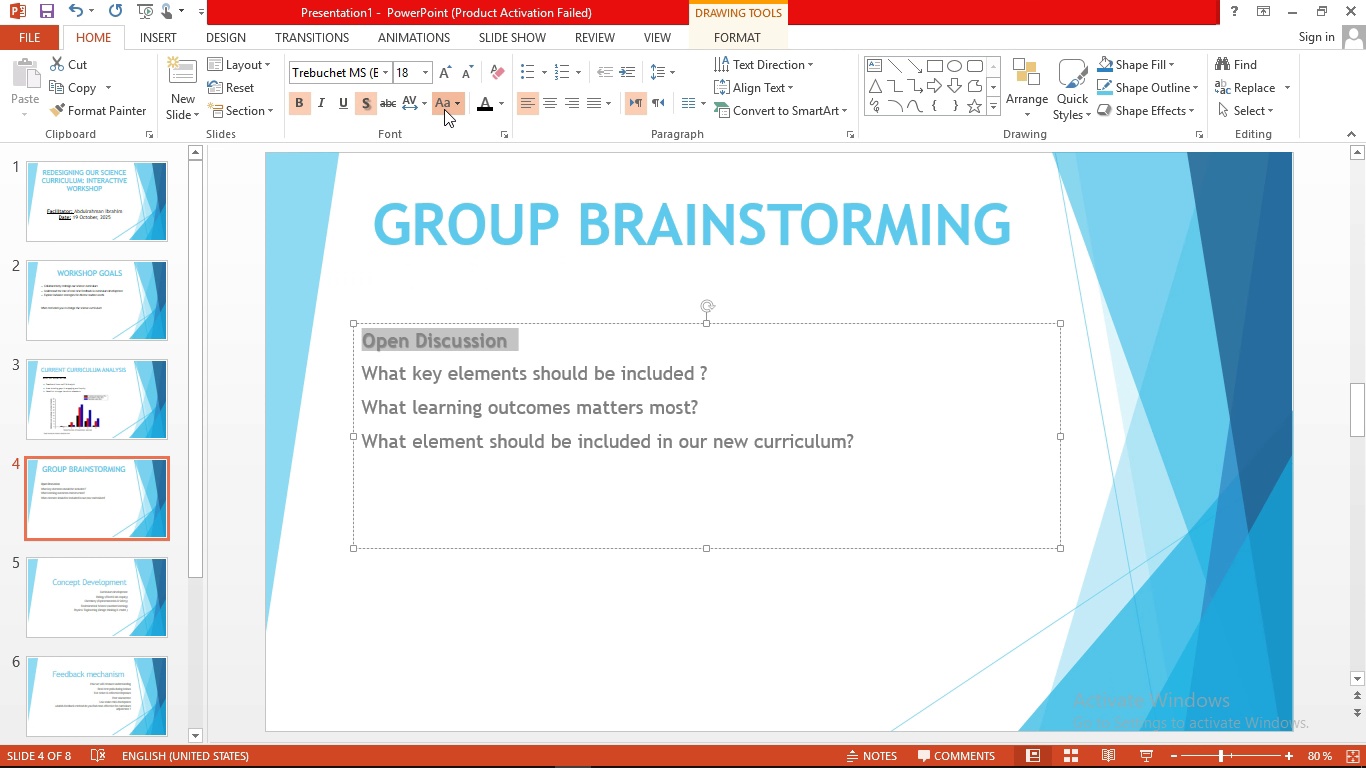 
left_click([444, 109])
 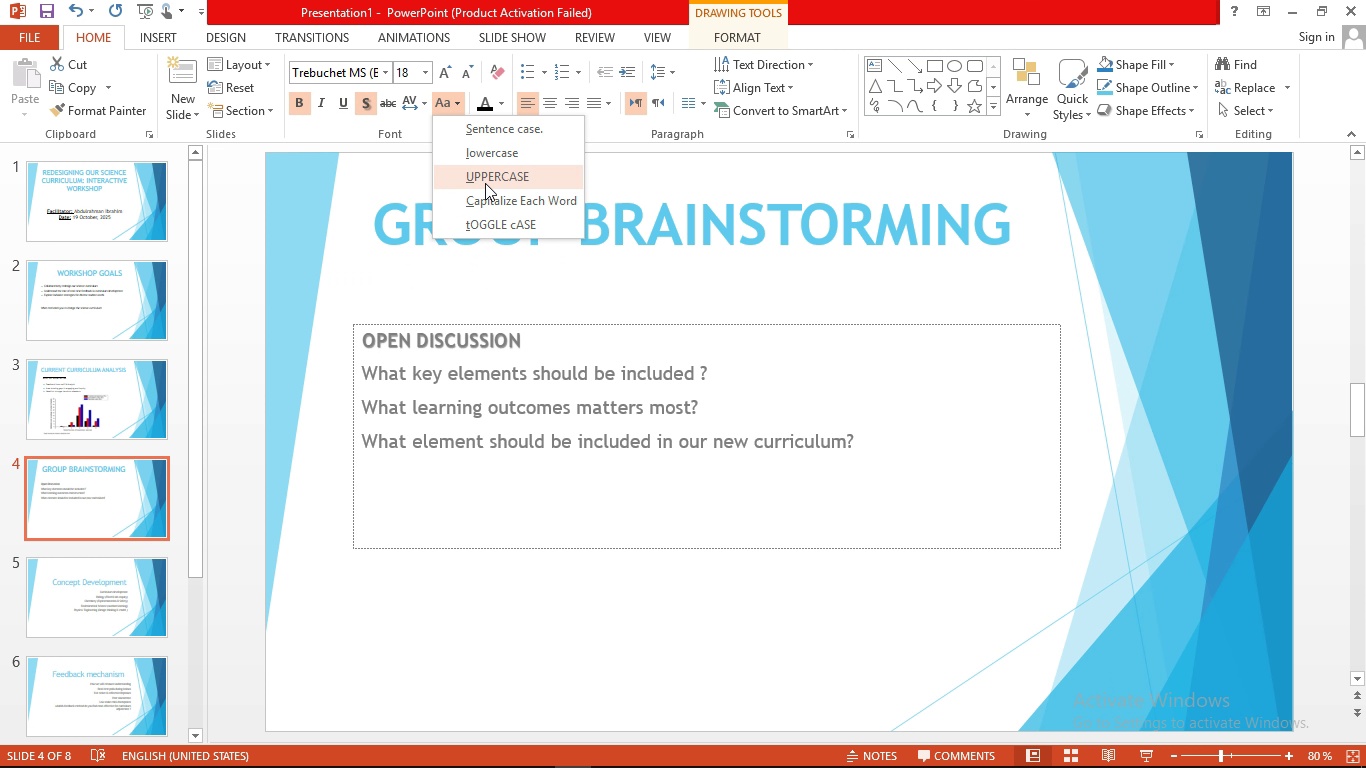 
left_click([485, 183])
 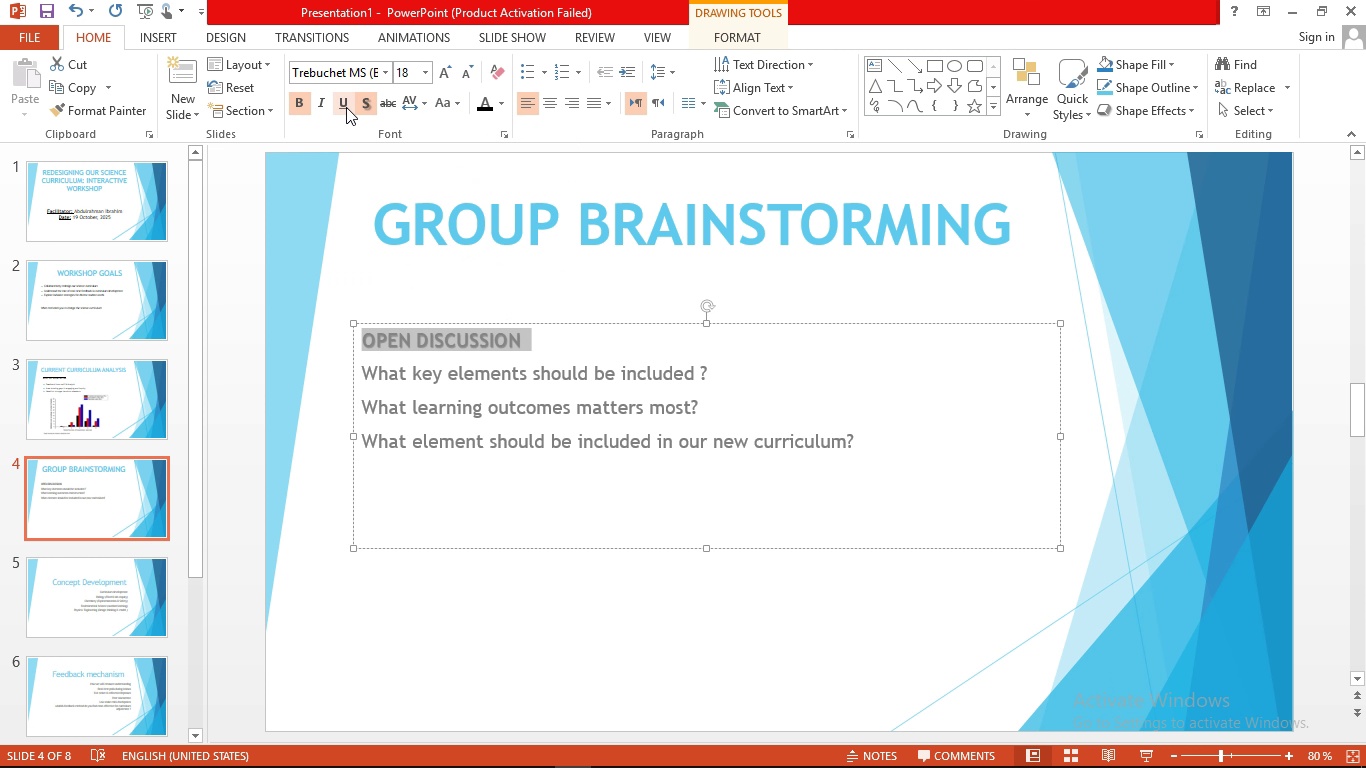 
left_click([348, 106])
 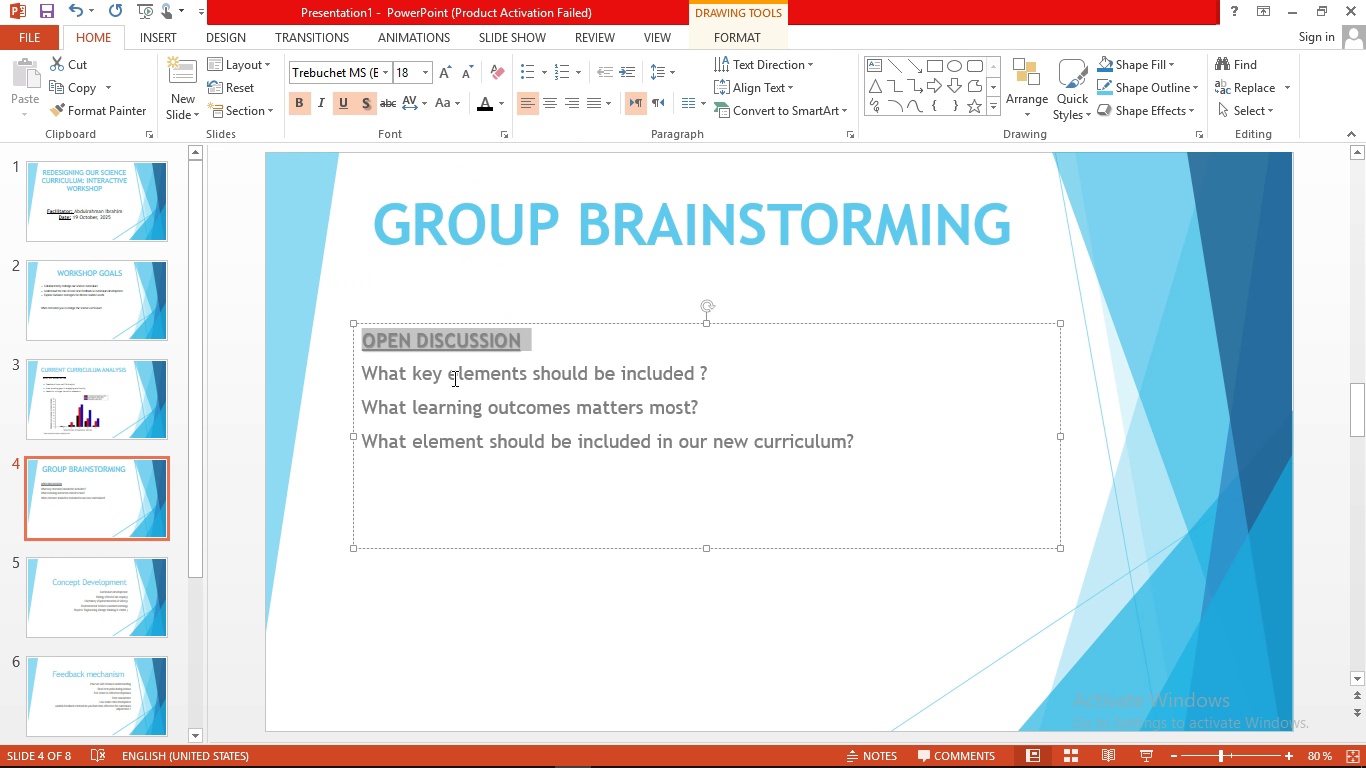 
left_click([500, 437])
 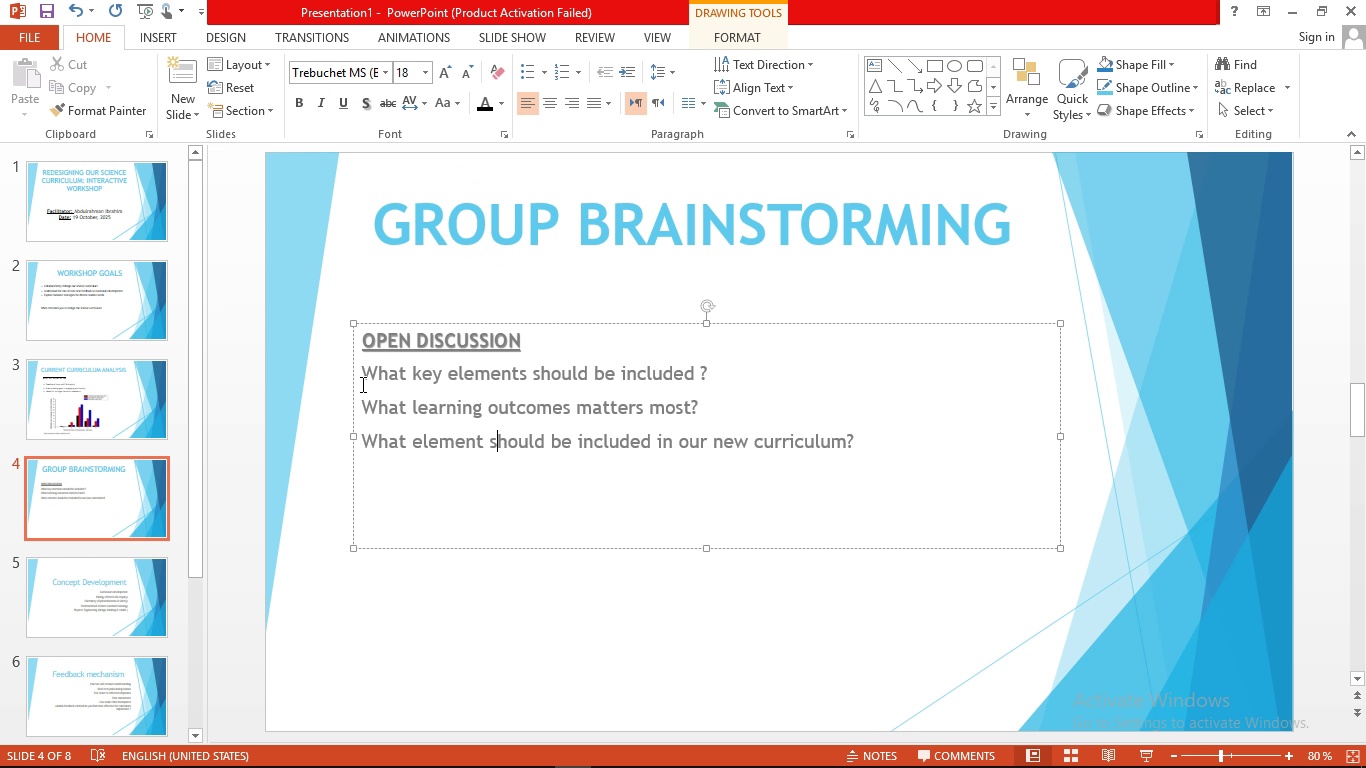 
left_click_drag(start_coordinate=[361, 383], to_coordinate=[923, 514])
 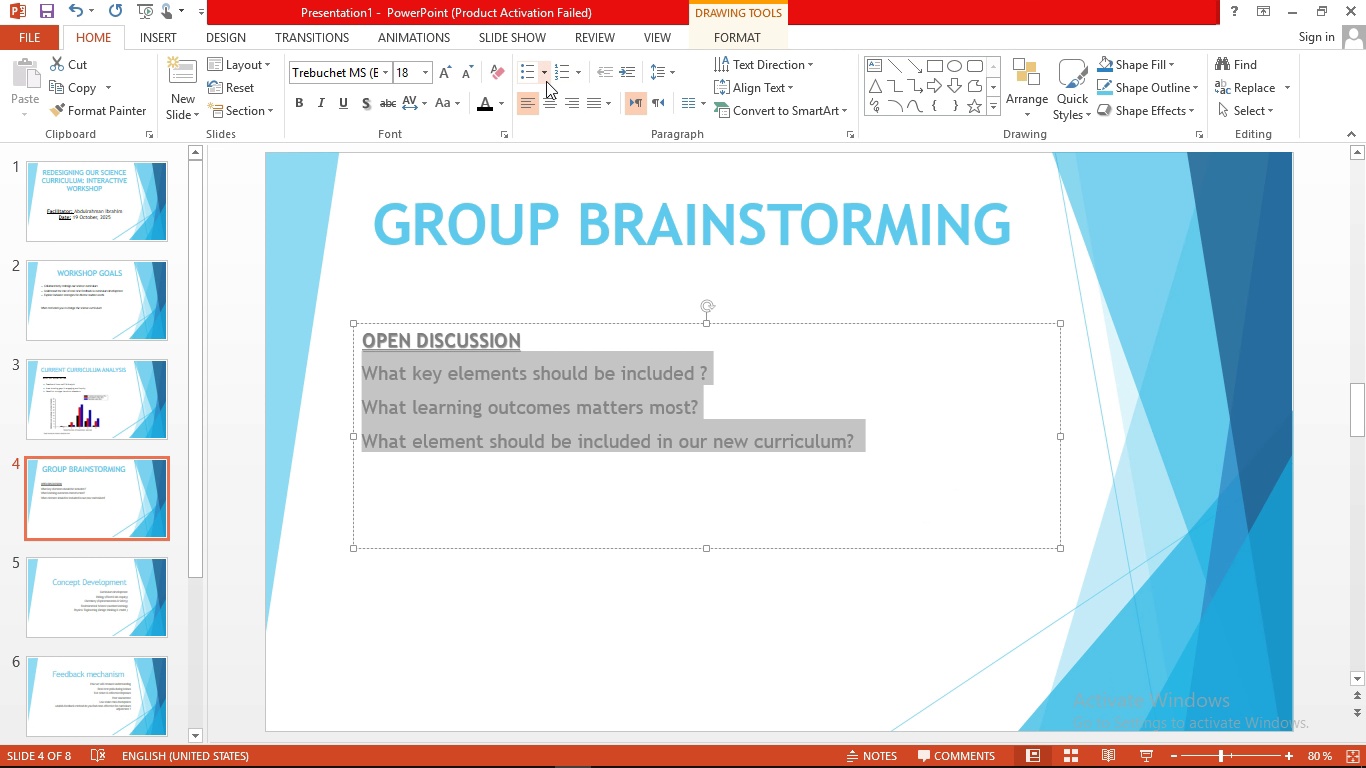 
left_click([544, 81])
 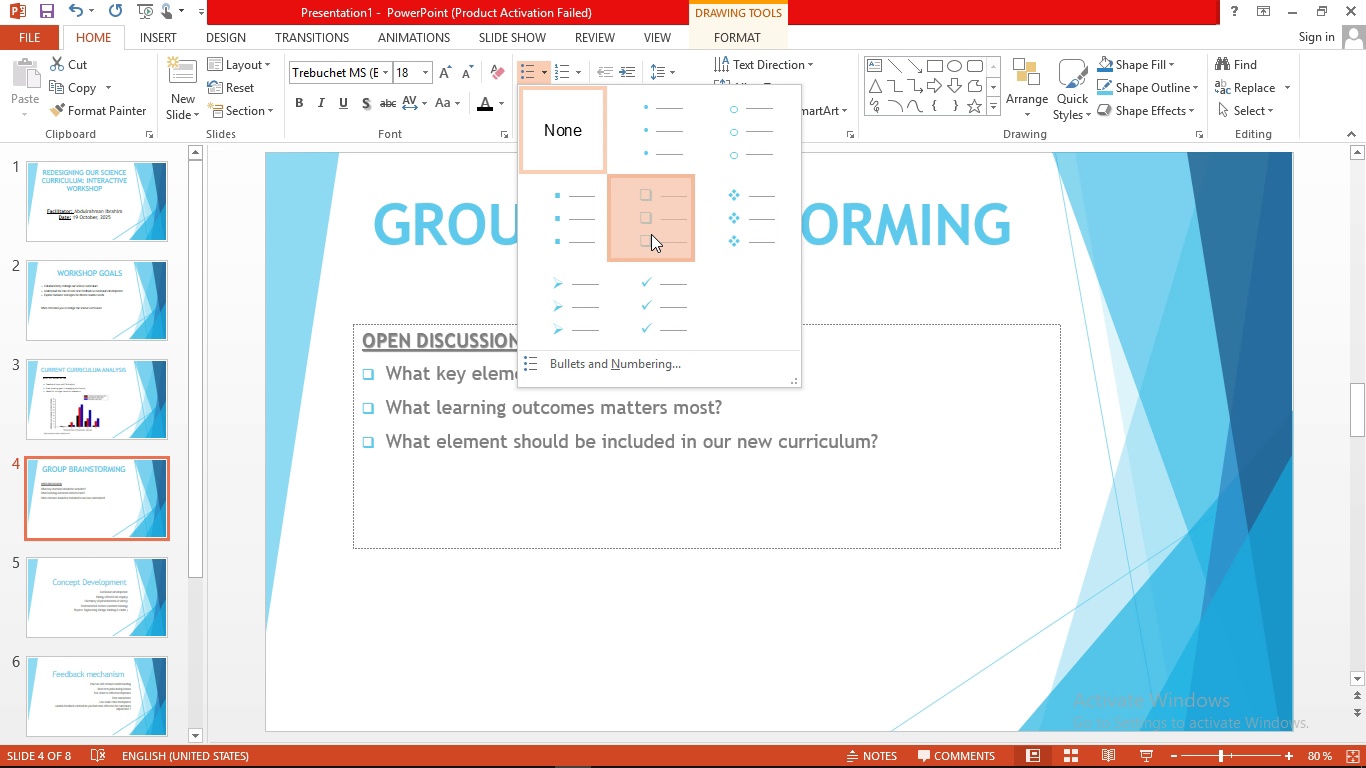 
left_click([651, 234])
 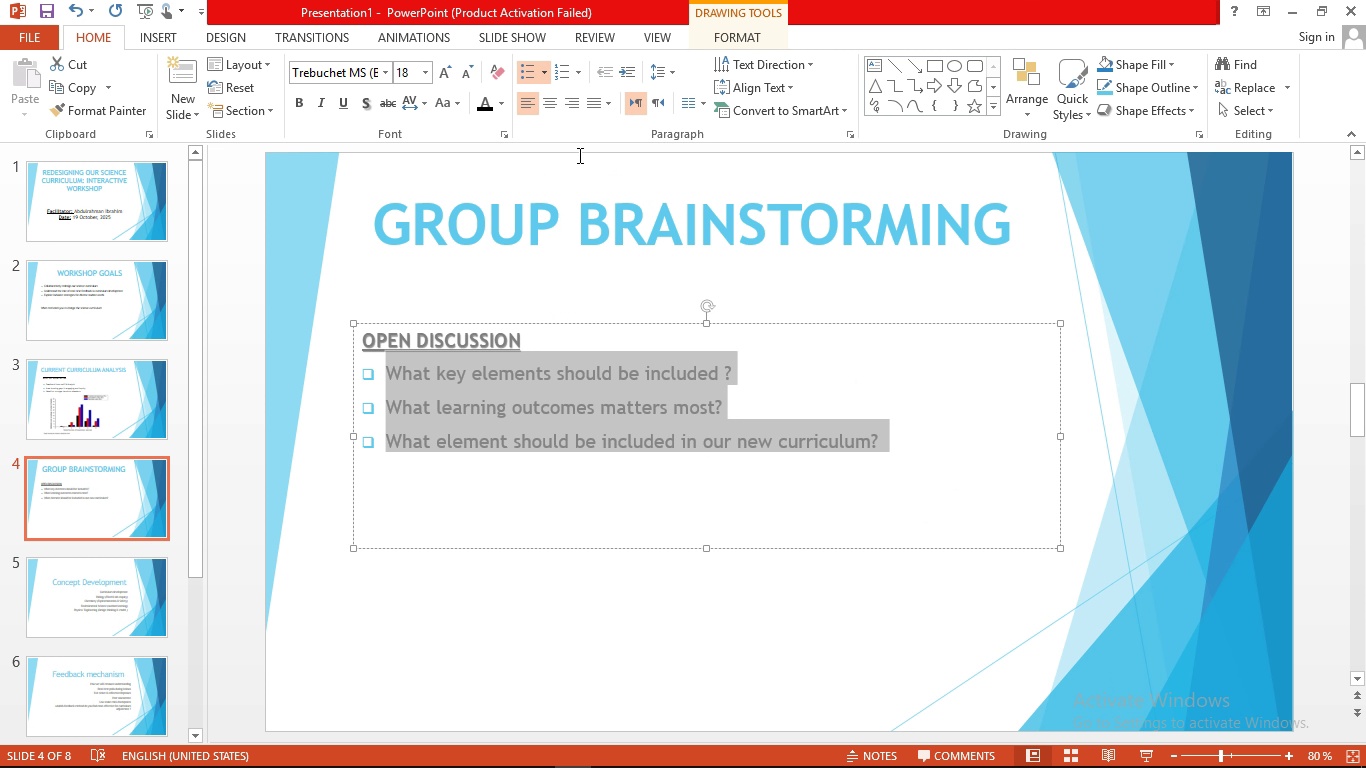 
left_click([427, 68])
 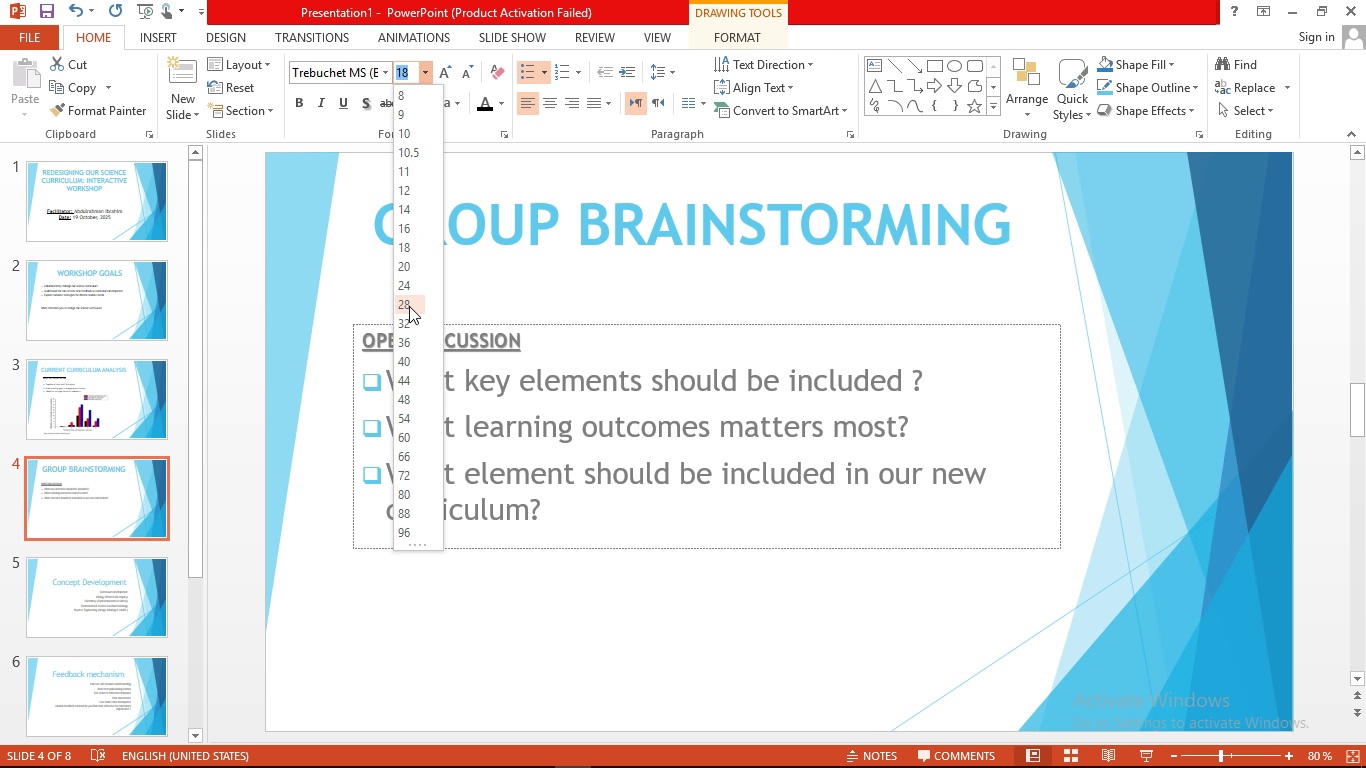 
left_click([409, 306])
 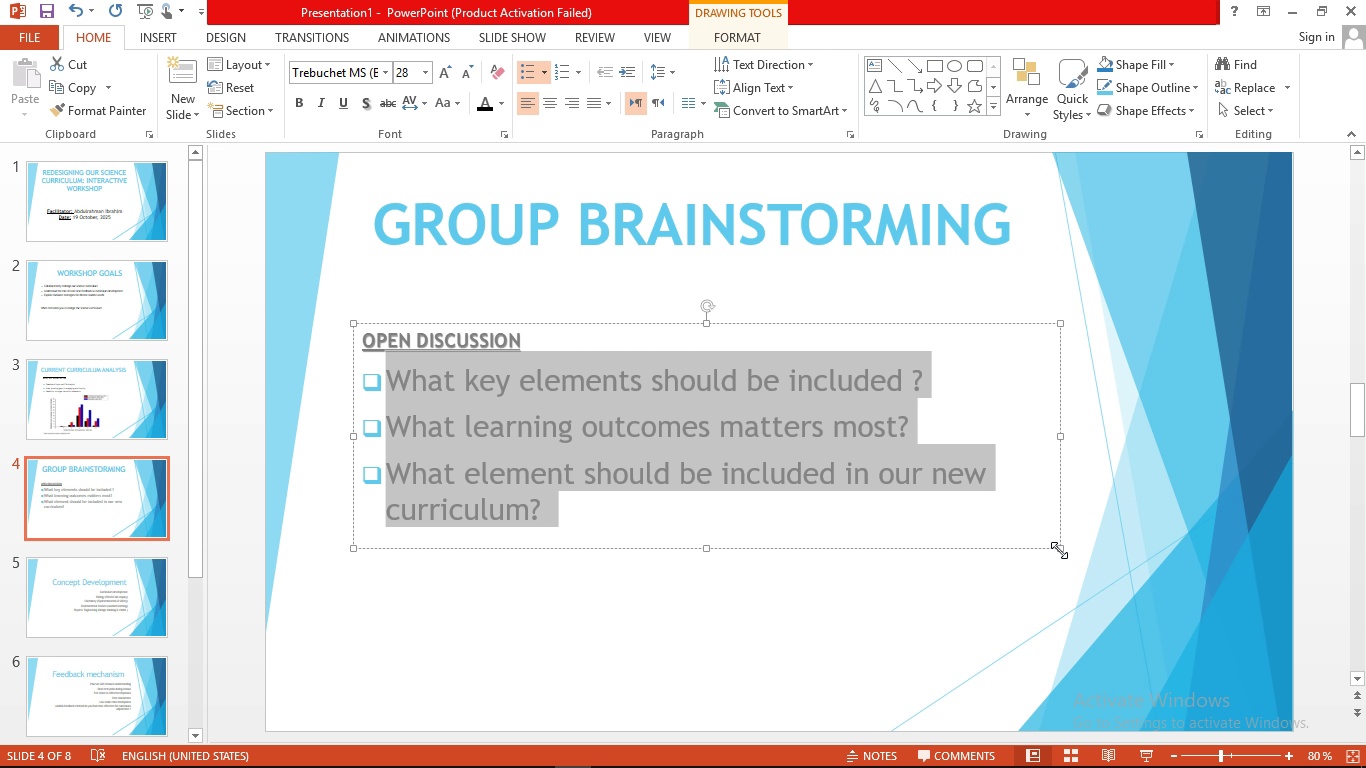 
left_click_drag(start_coordinate=[1059, 550], to_coordinate=[1106, 590])
 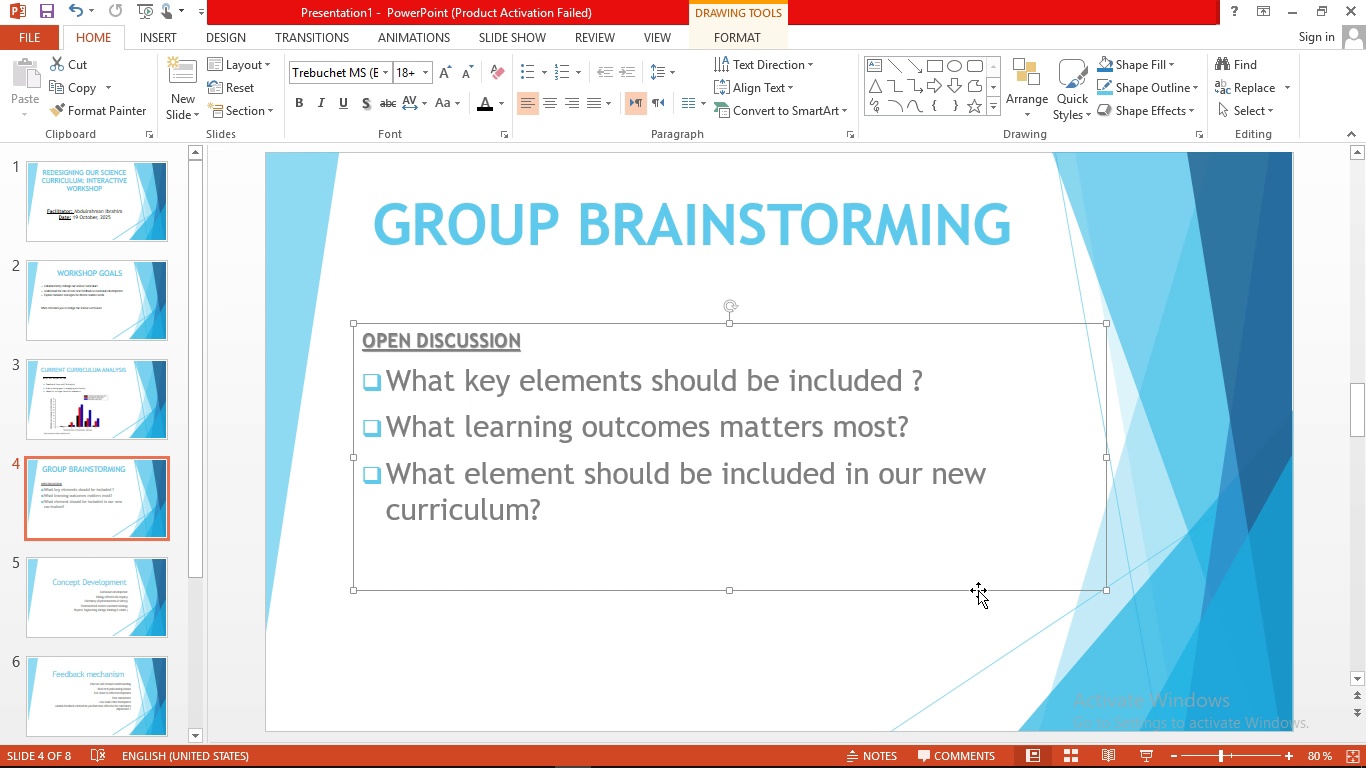 
left_click_drag(start_coordinate=[978, 590], to_coordinate=[961, 563])
 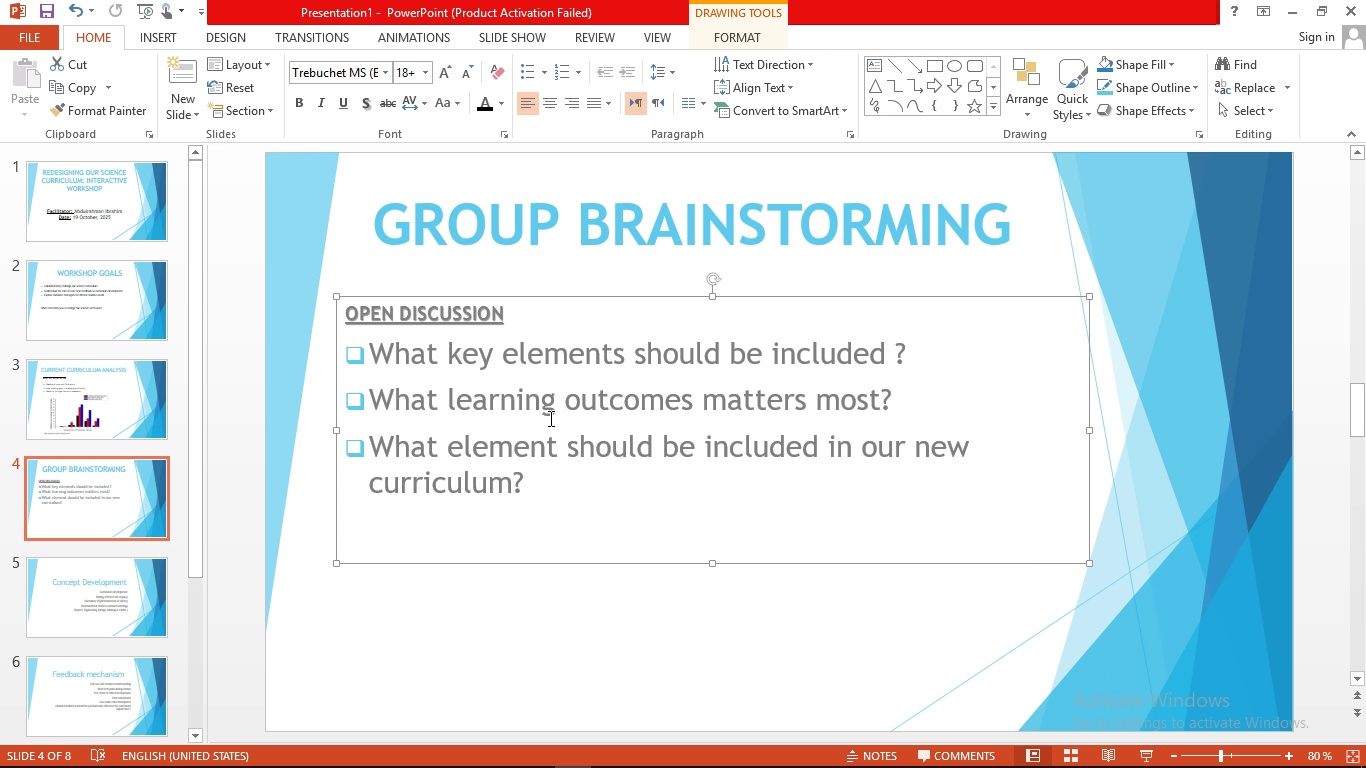 
wait(6.59)
 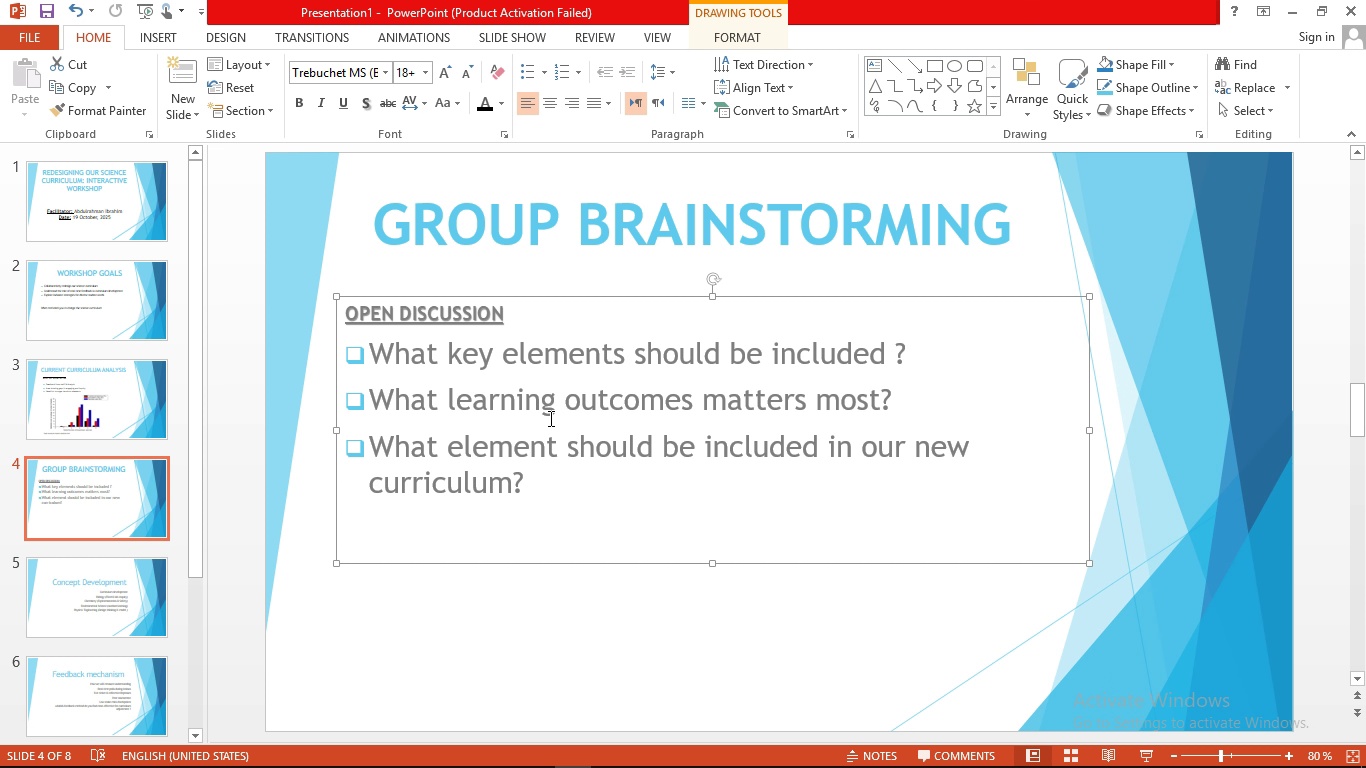 
left_click([382, 449])
 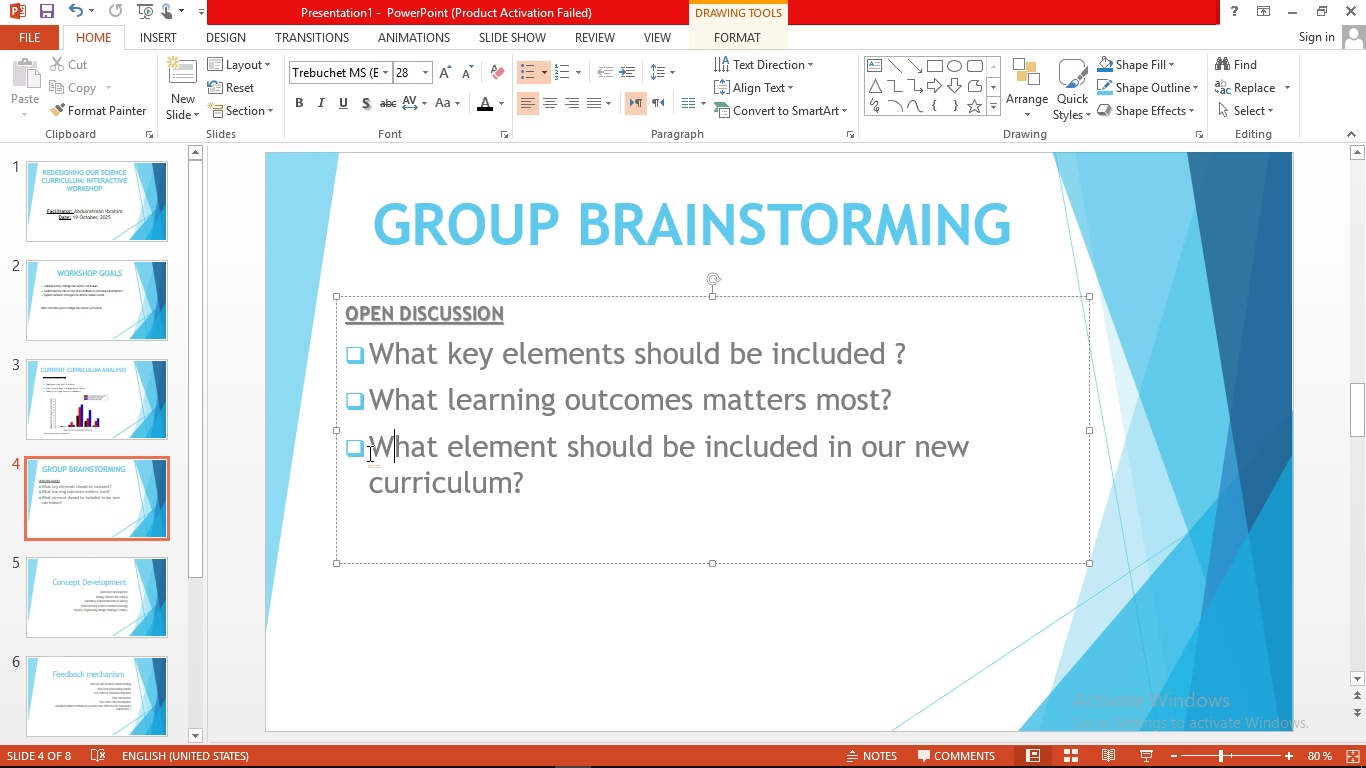 
left_click([368, 453])
 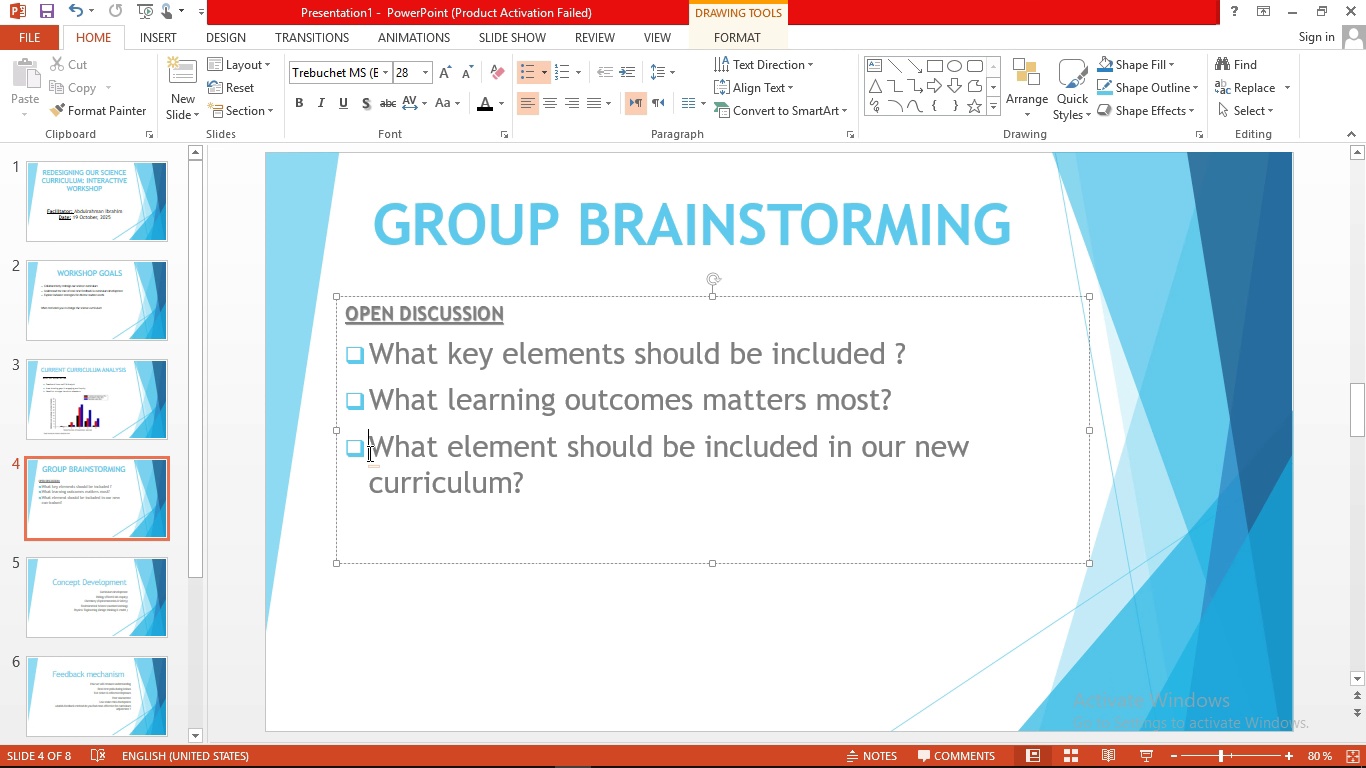 
key(Backspace)
 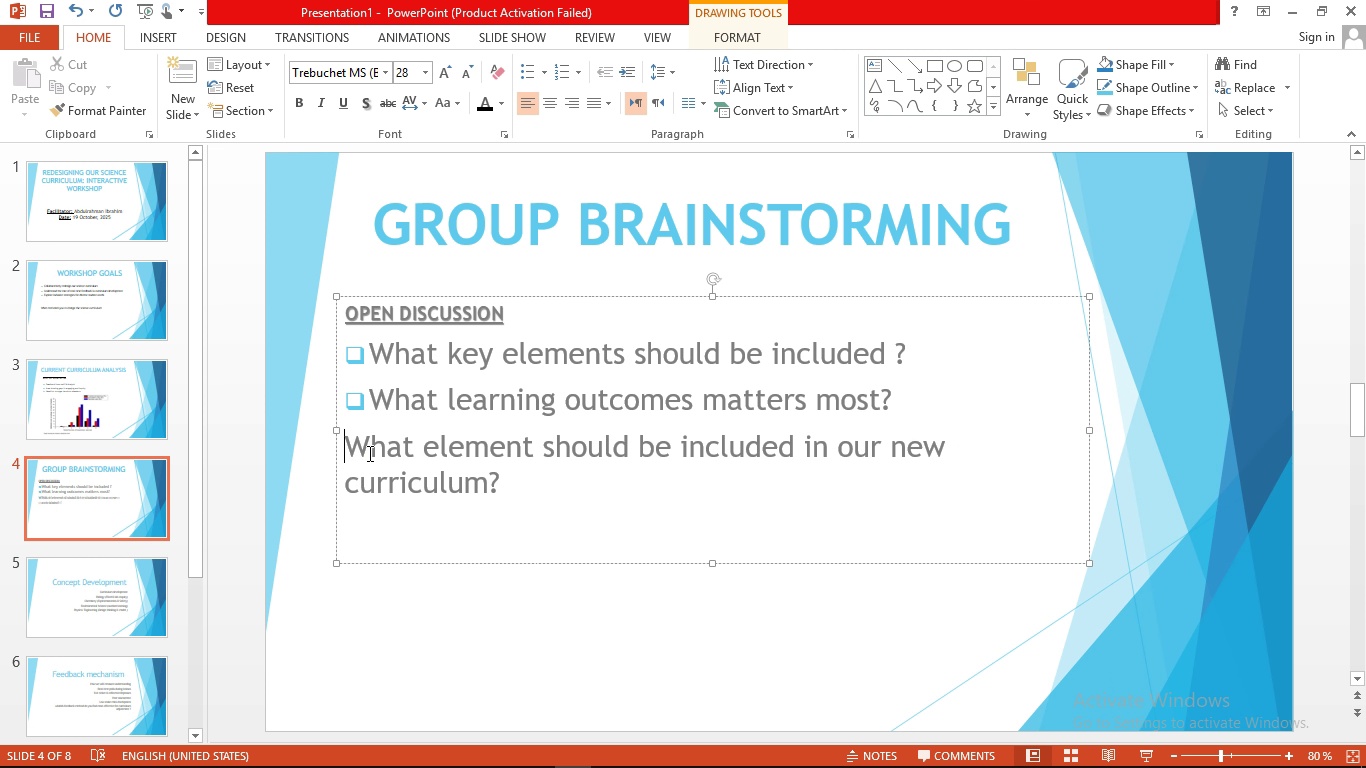 
key(Enter)
 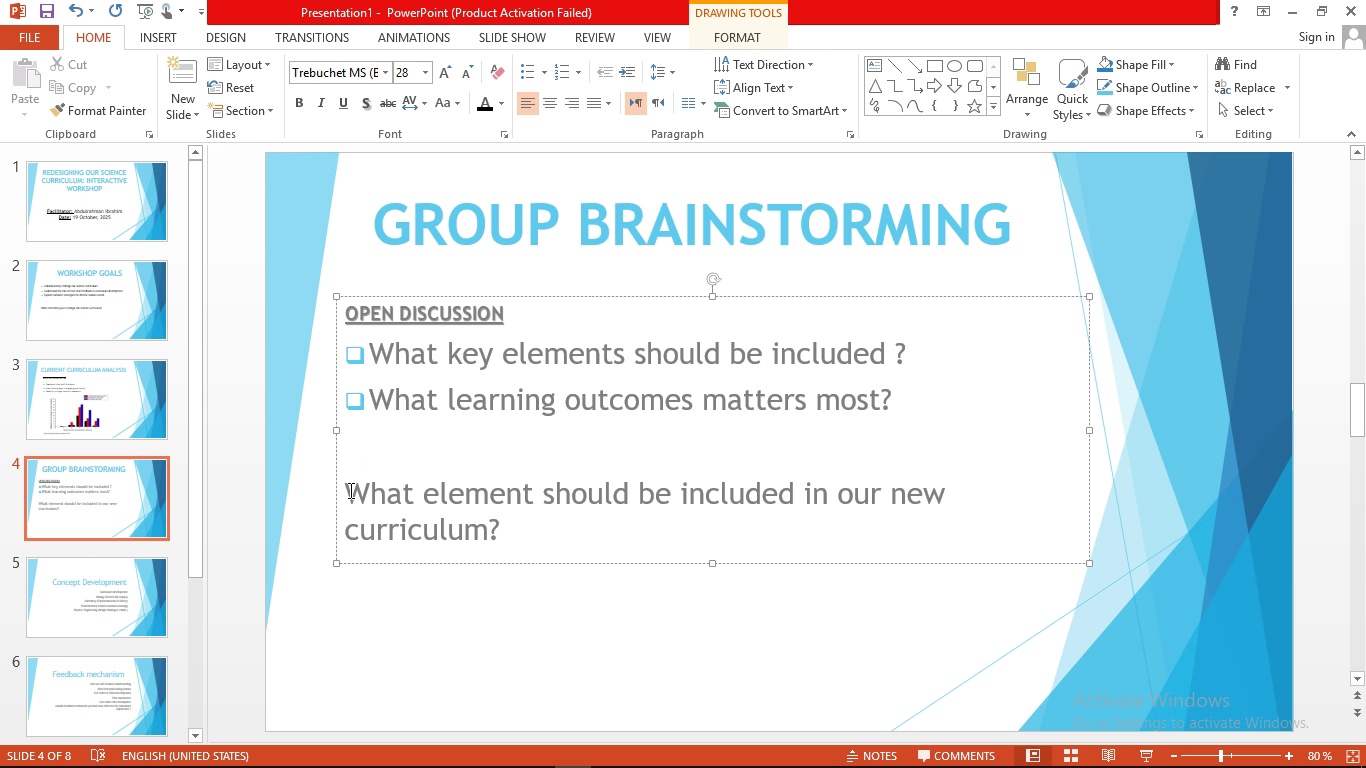 
left_click_drag(start_coordinate=[357, 493], to_coordinate=[519, 526])
 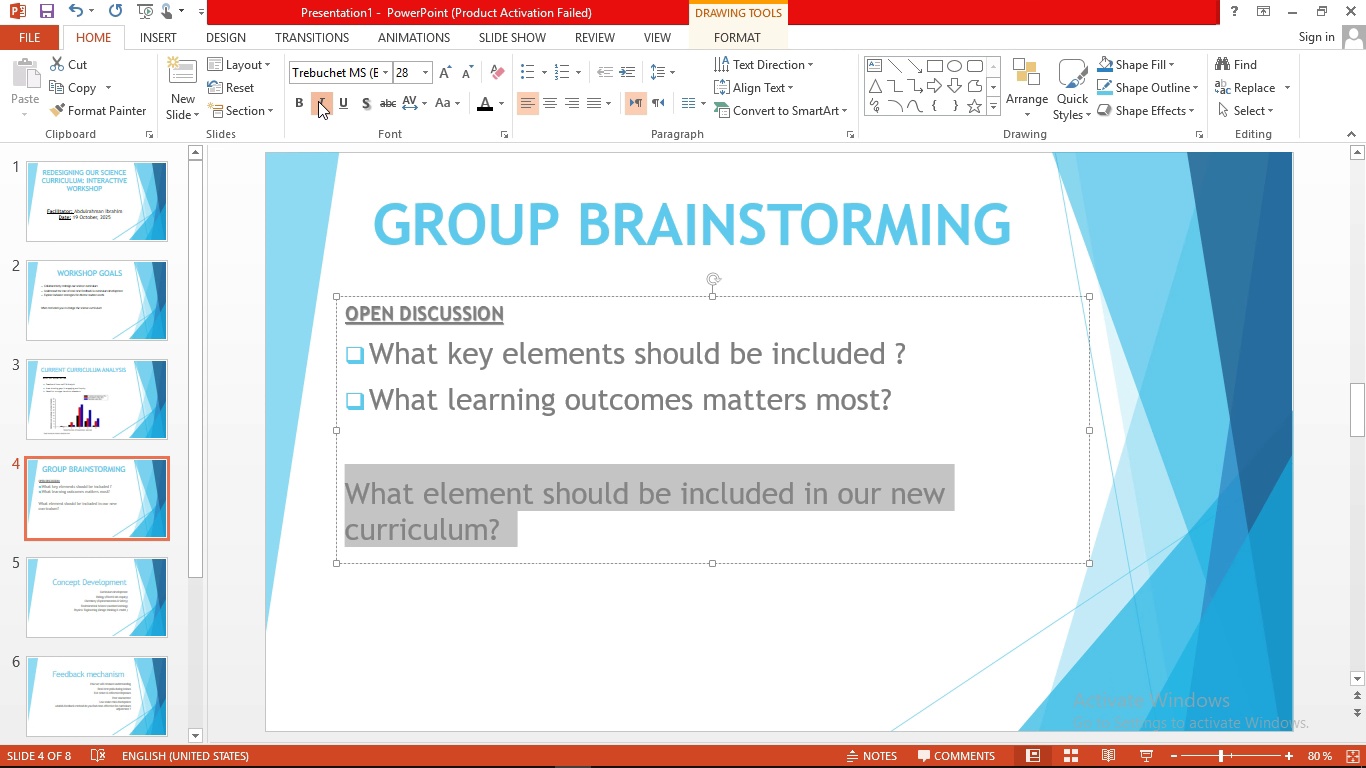 
left_click([318, 101])
 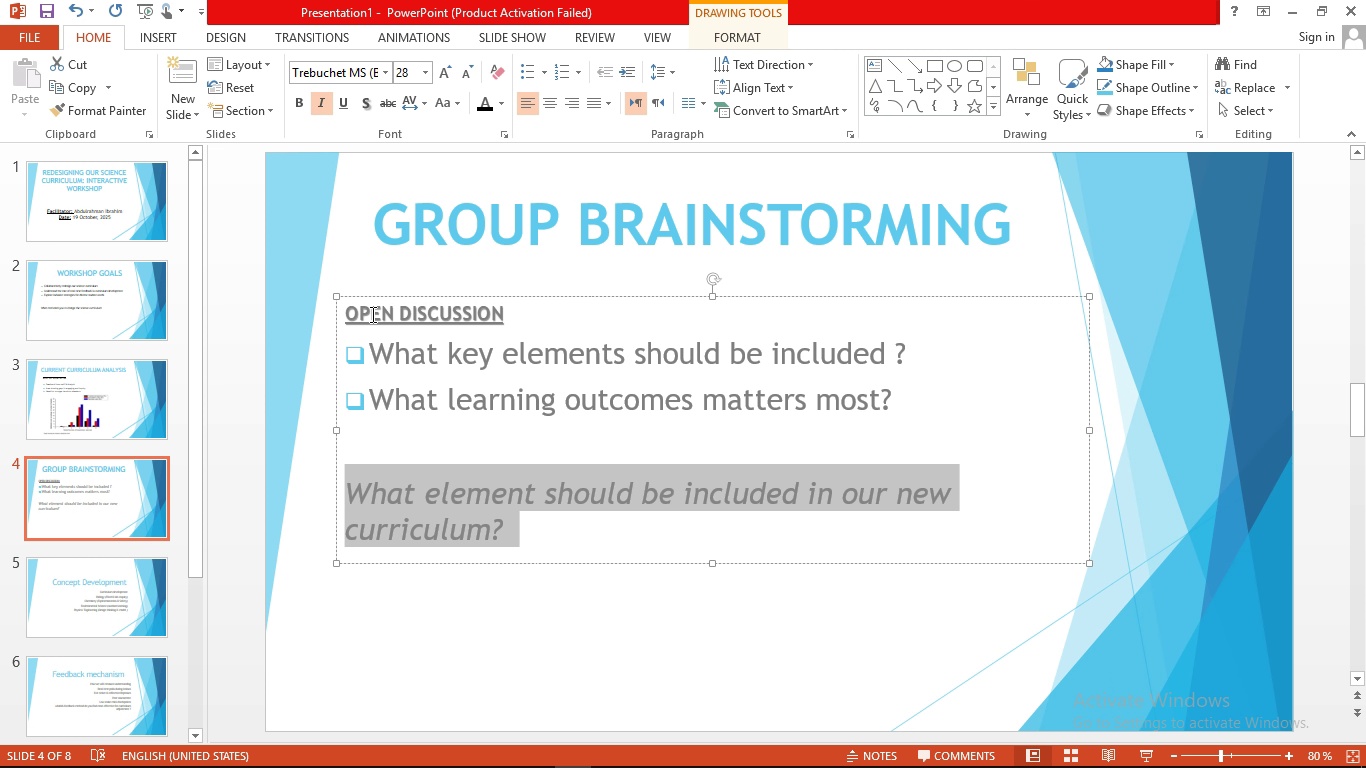 
left_click_drag(start_coordinate=[351, 310], to_coordinate=[565, 550])
 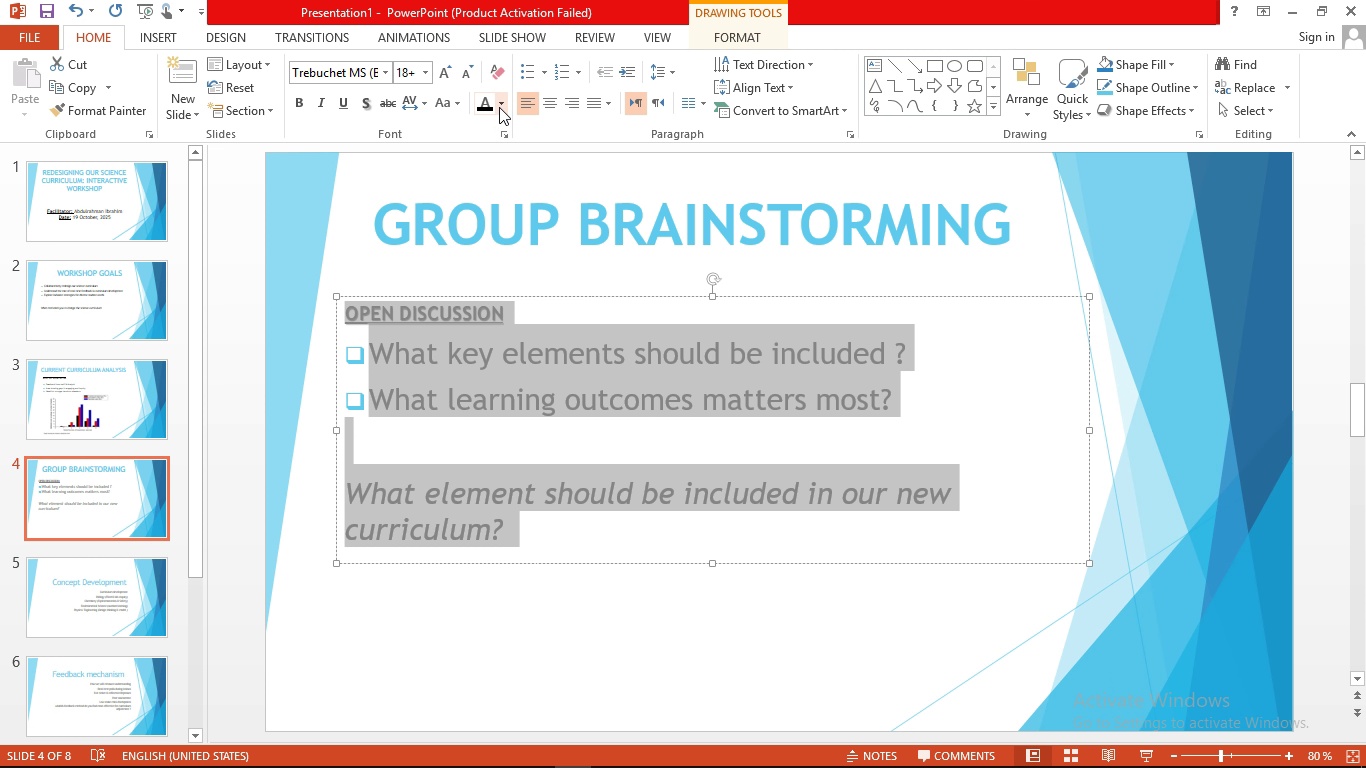 
left_click([500, 105])
 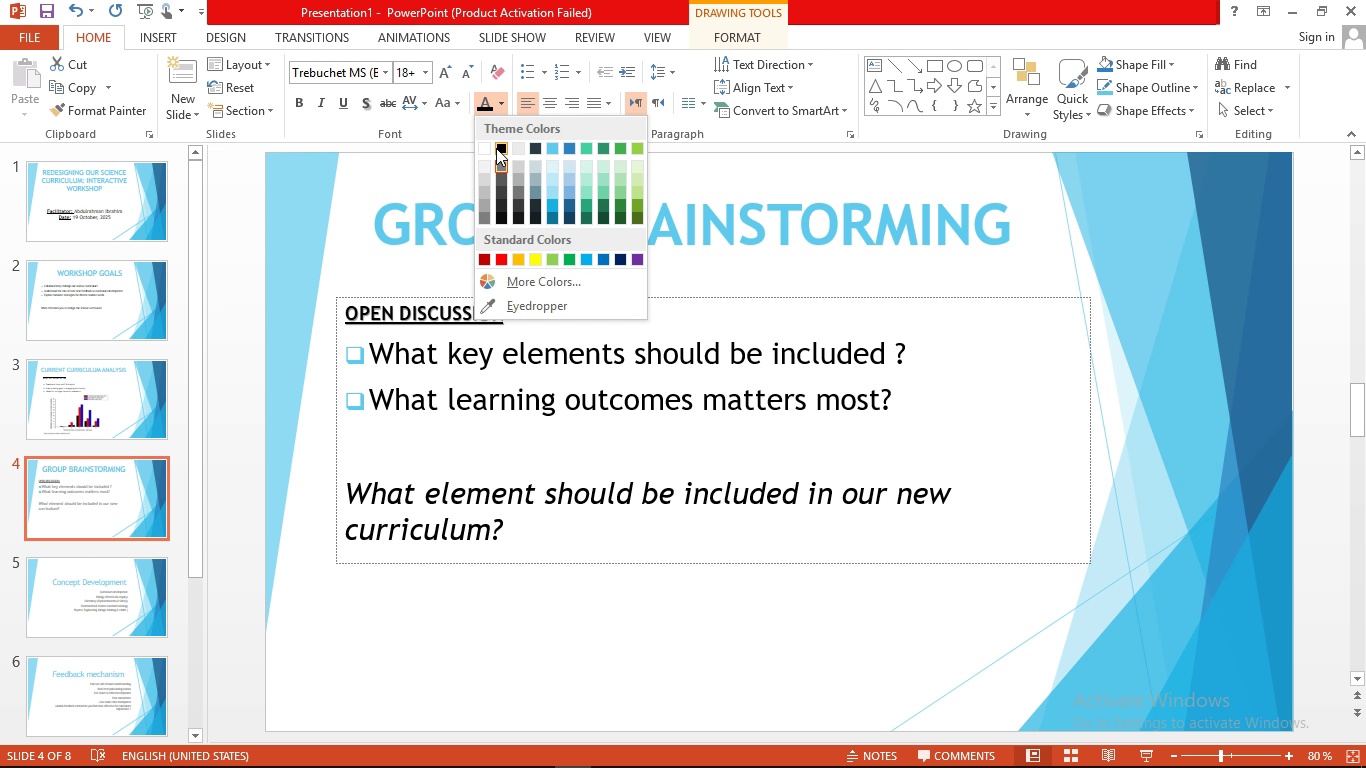 
left_click([496, 148])
 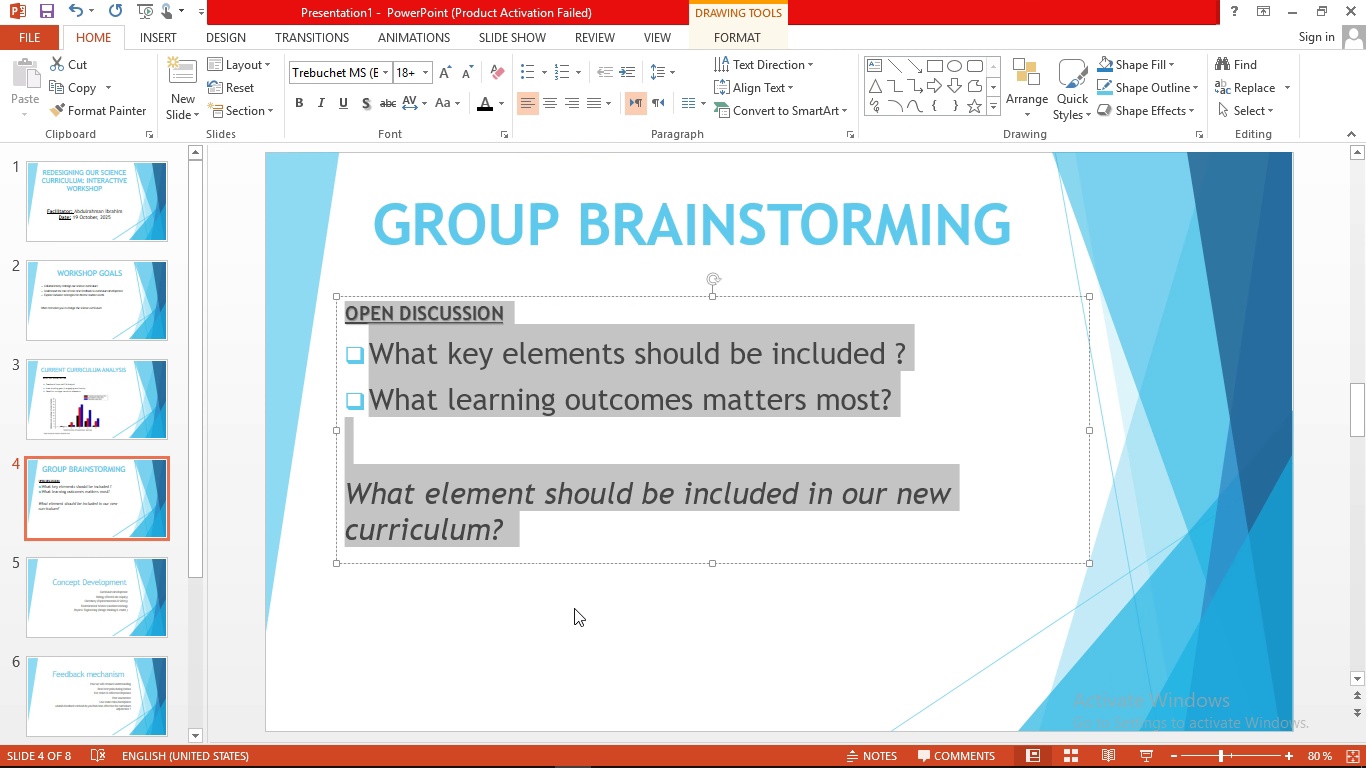 
left_click([574, 608])
 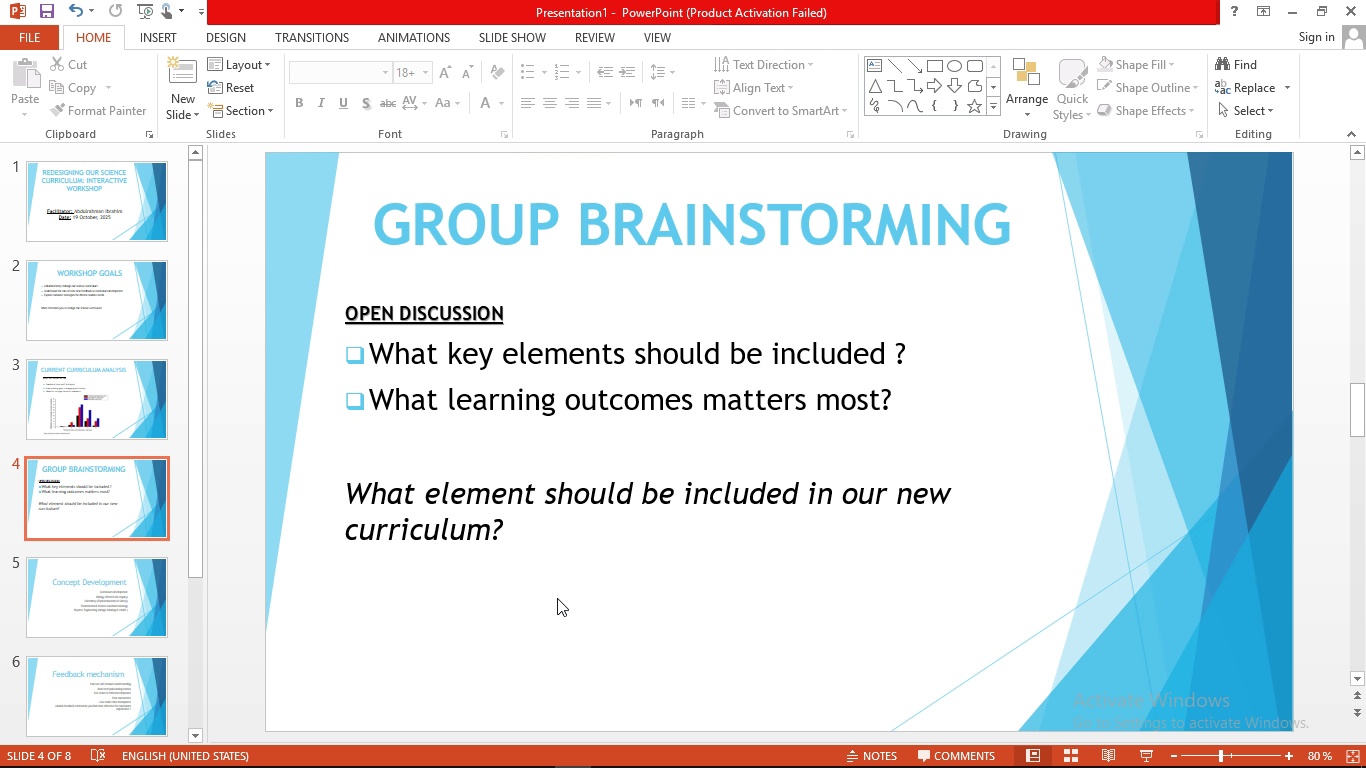 
left_click([519, 546])
 